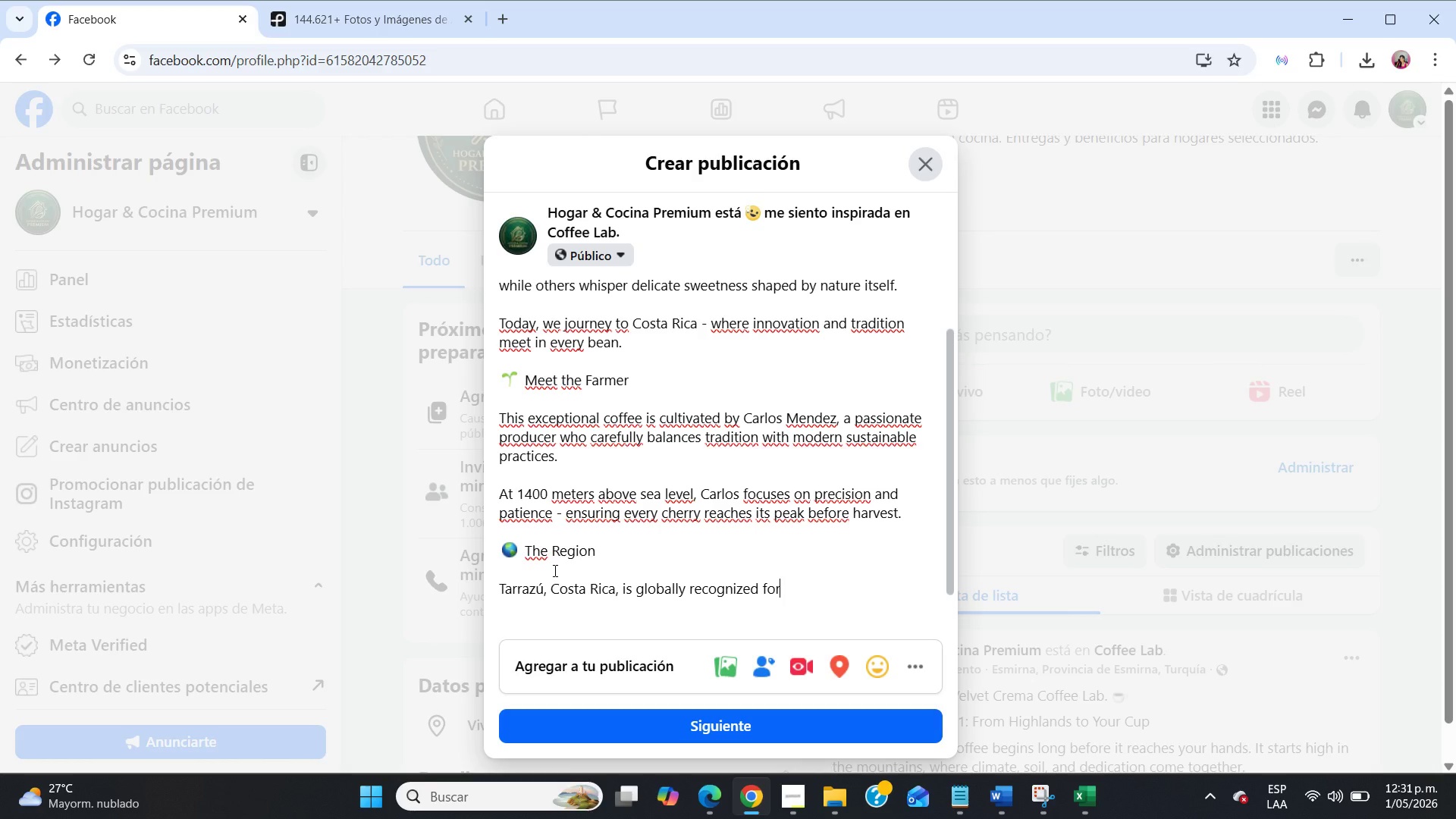 
wait(6.02)
 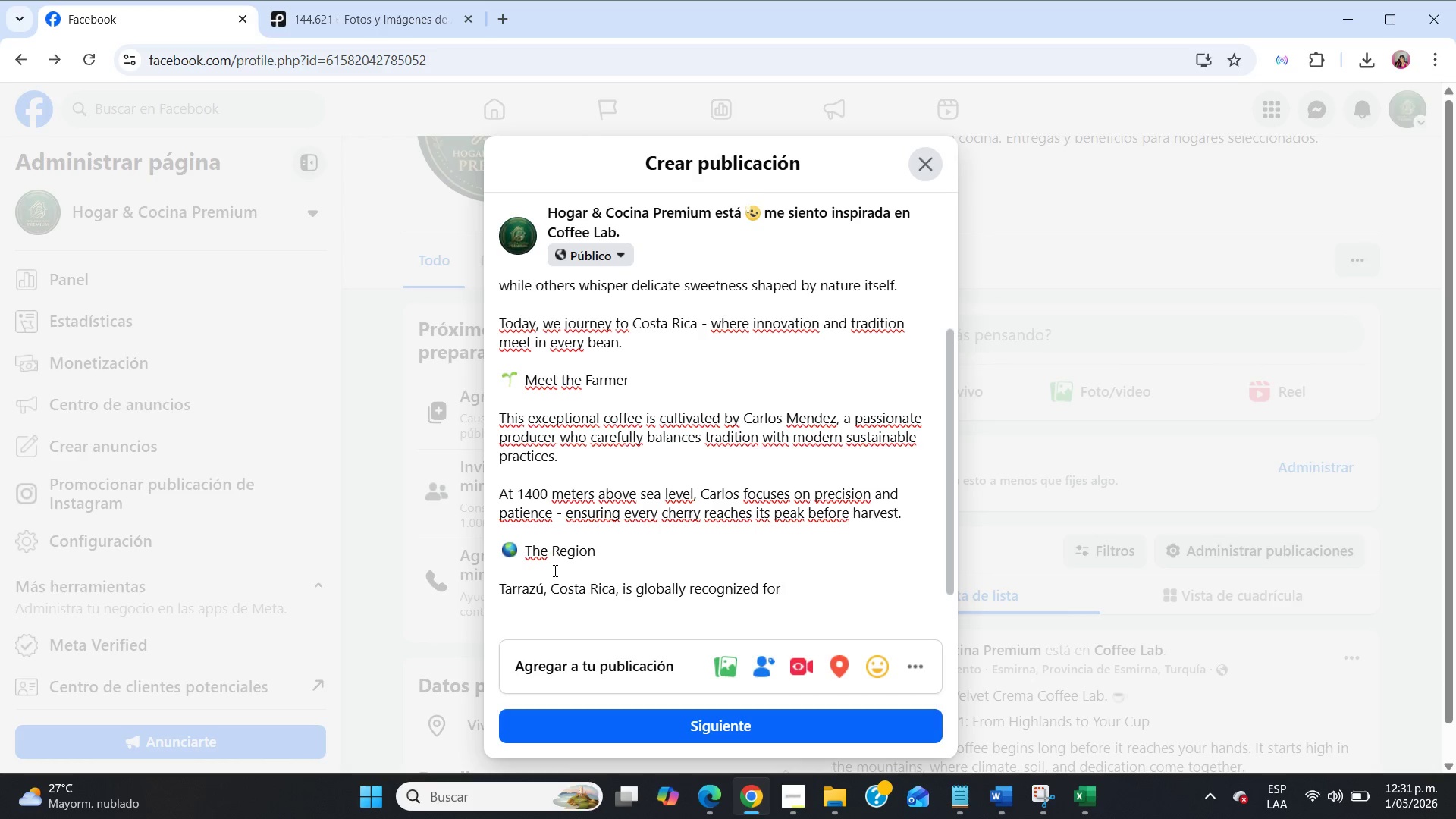 
type( producing some of the cleanest and most vibrant coffee profiles.)
 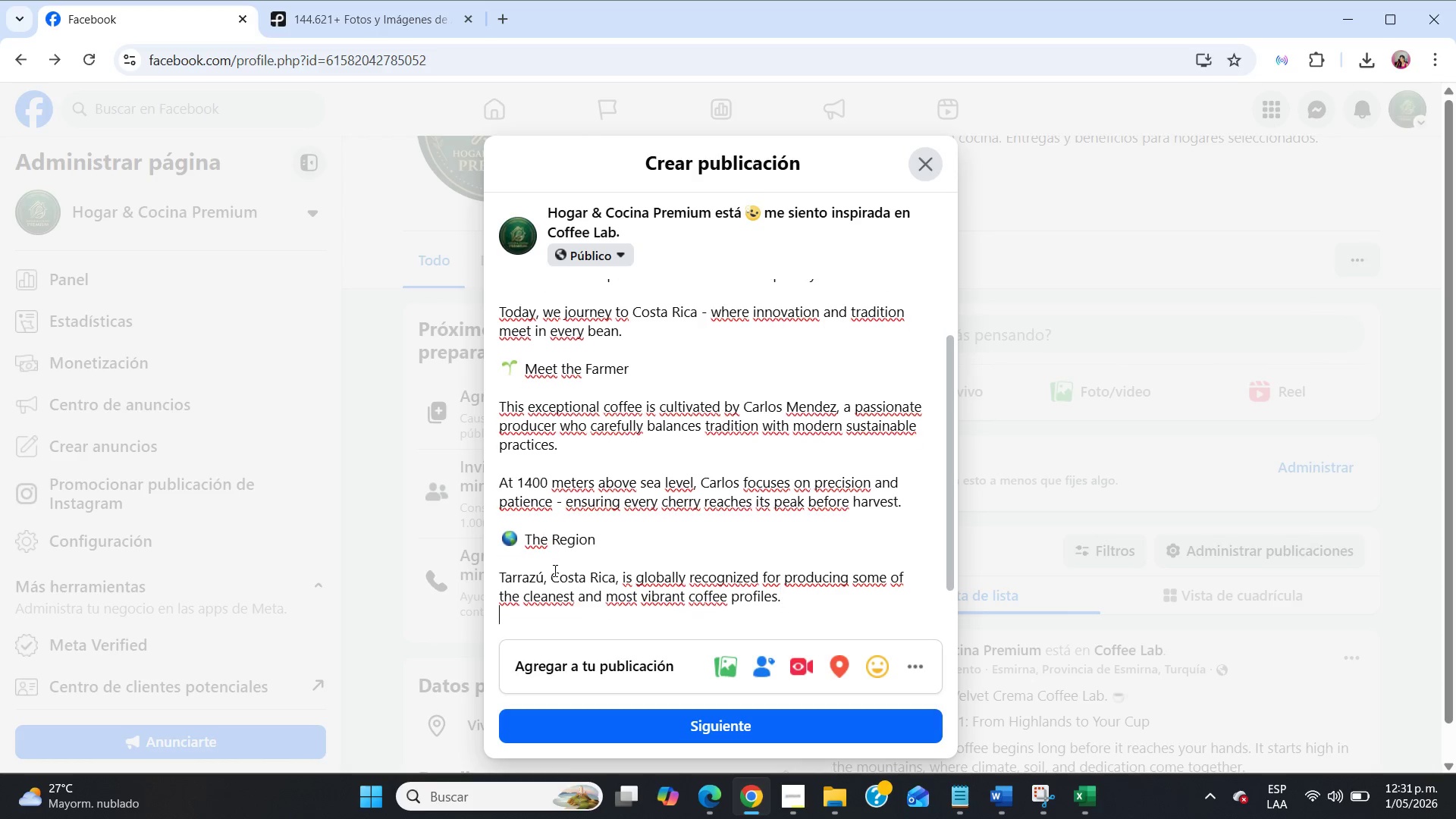 
key(Enter)
 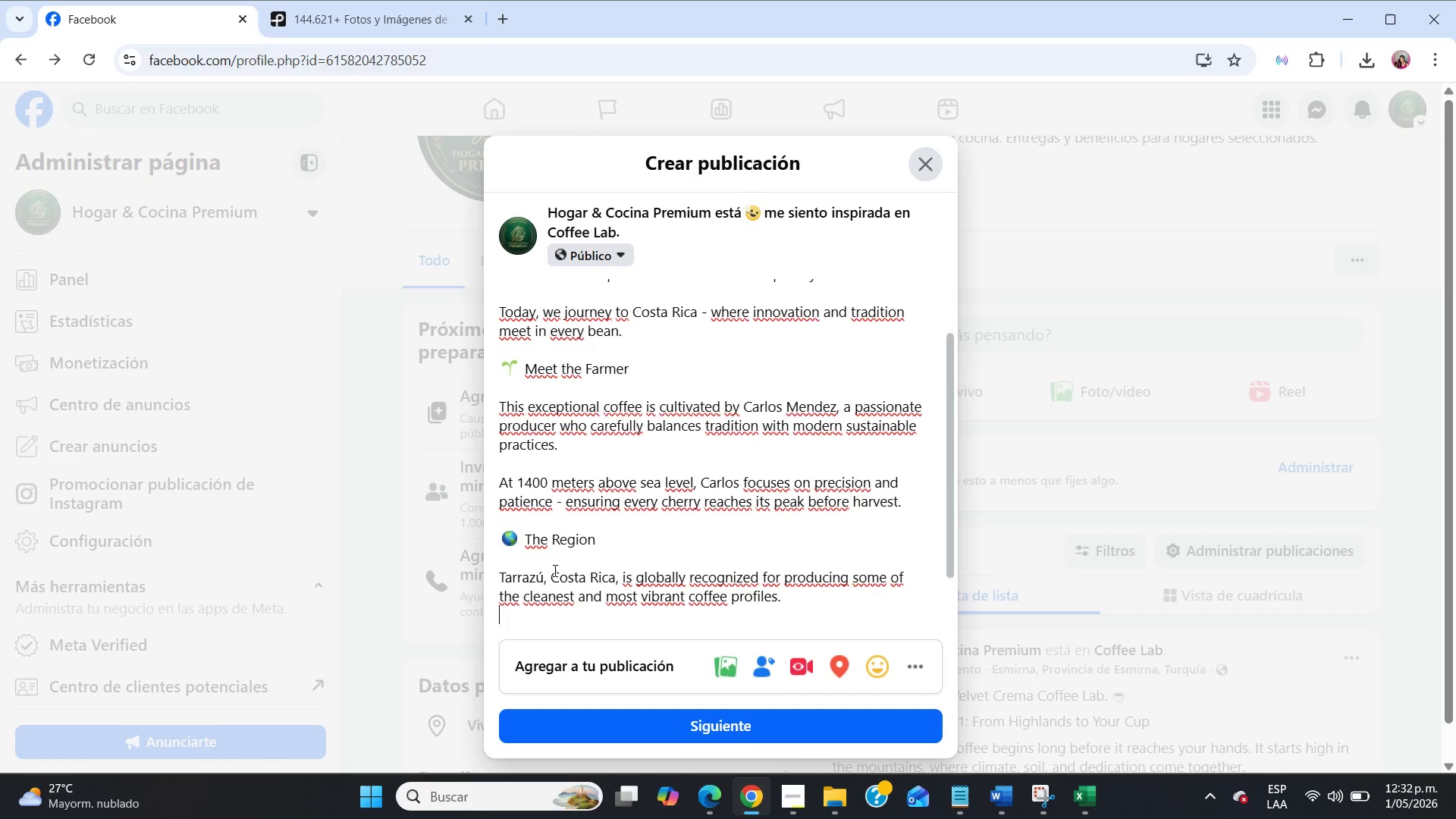 
key(Enter)
 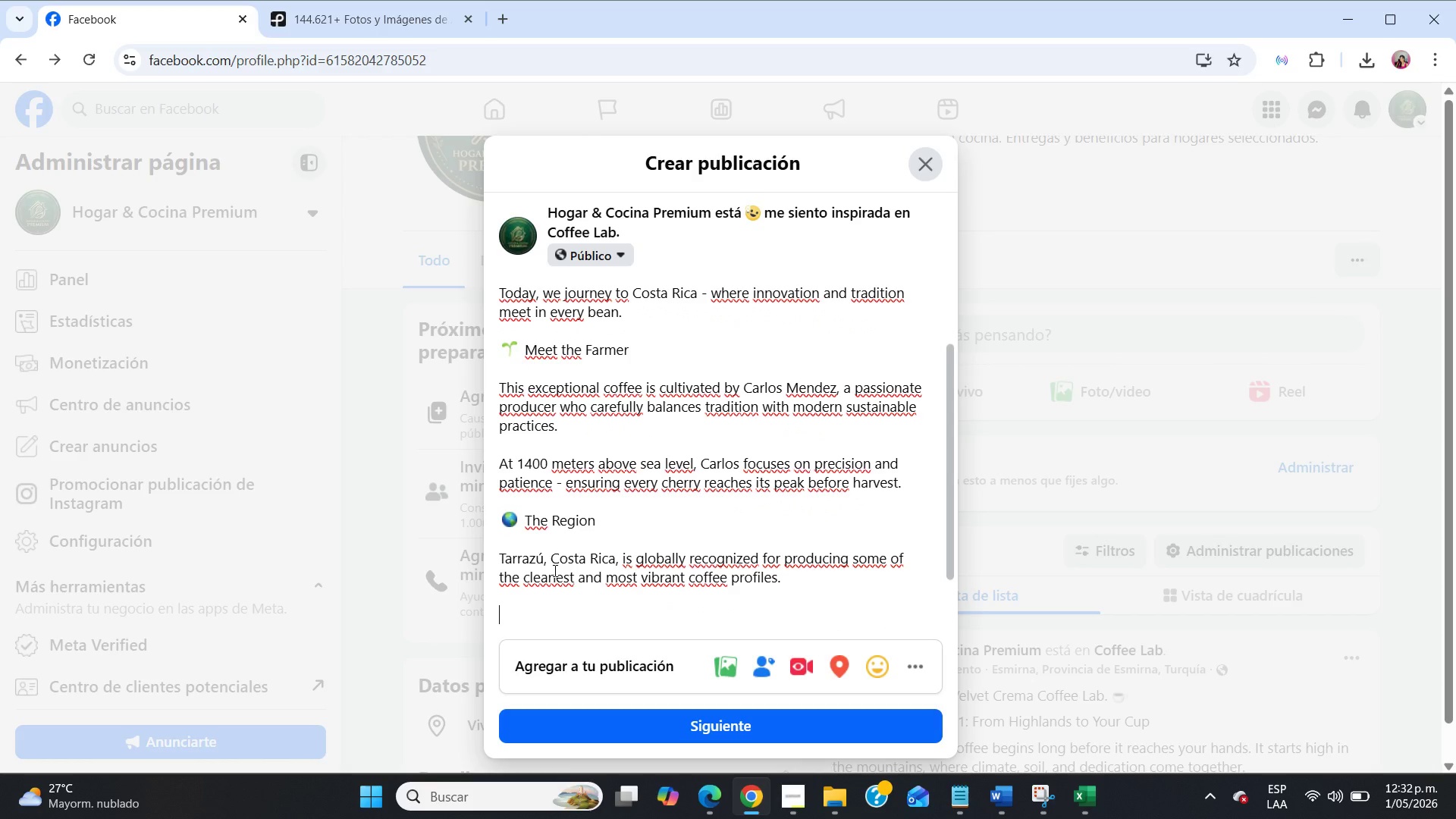 
key(Meta+MetaLeft)
 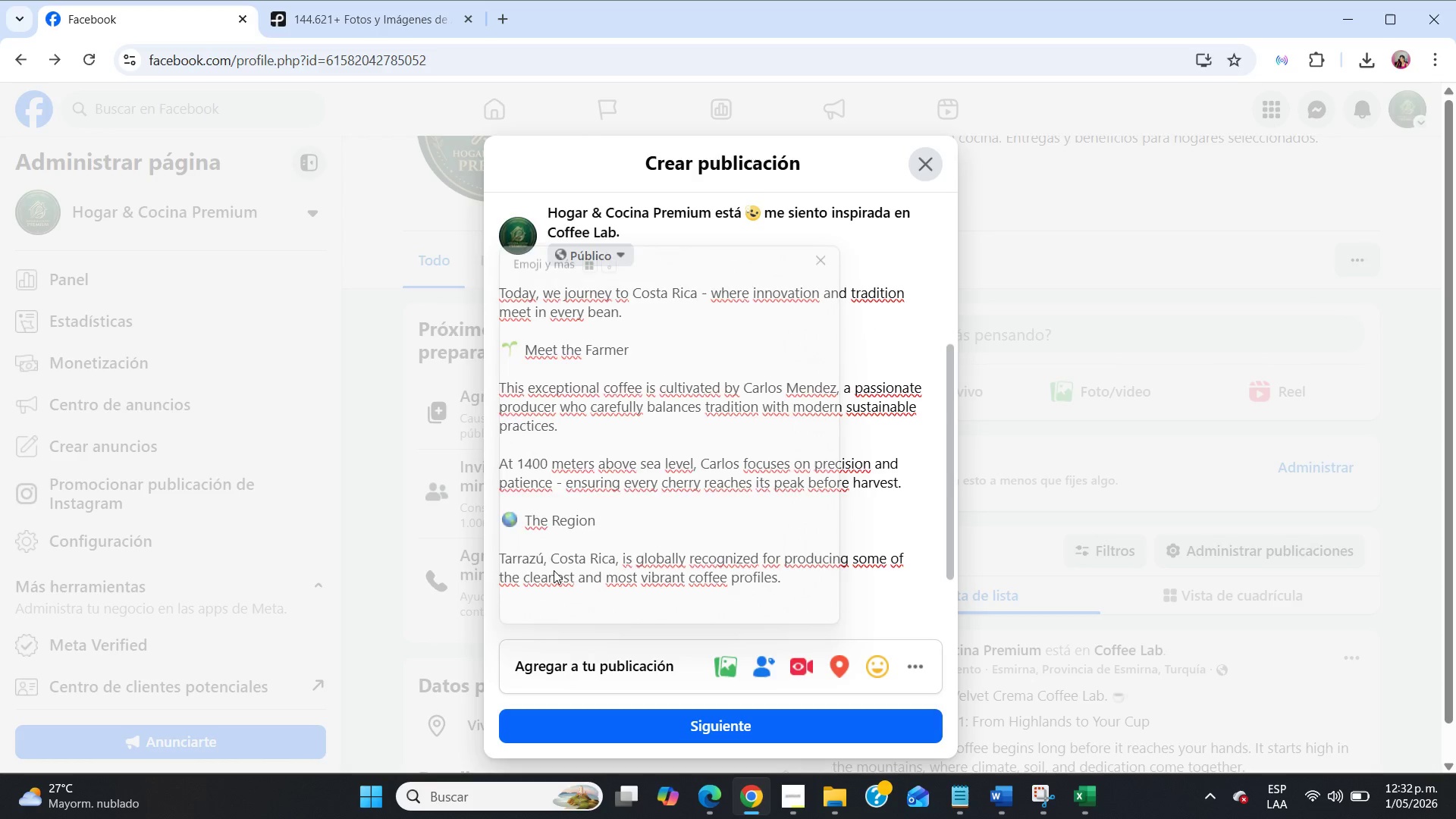 
key(Meta+Period)
 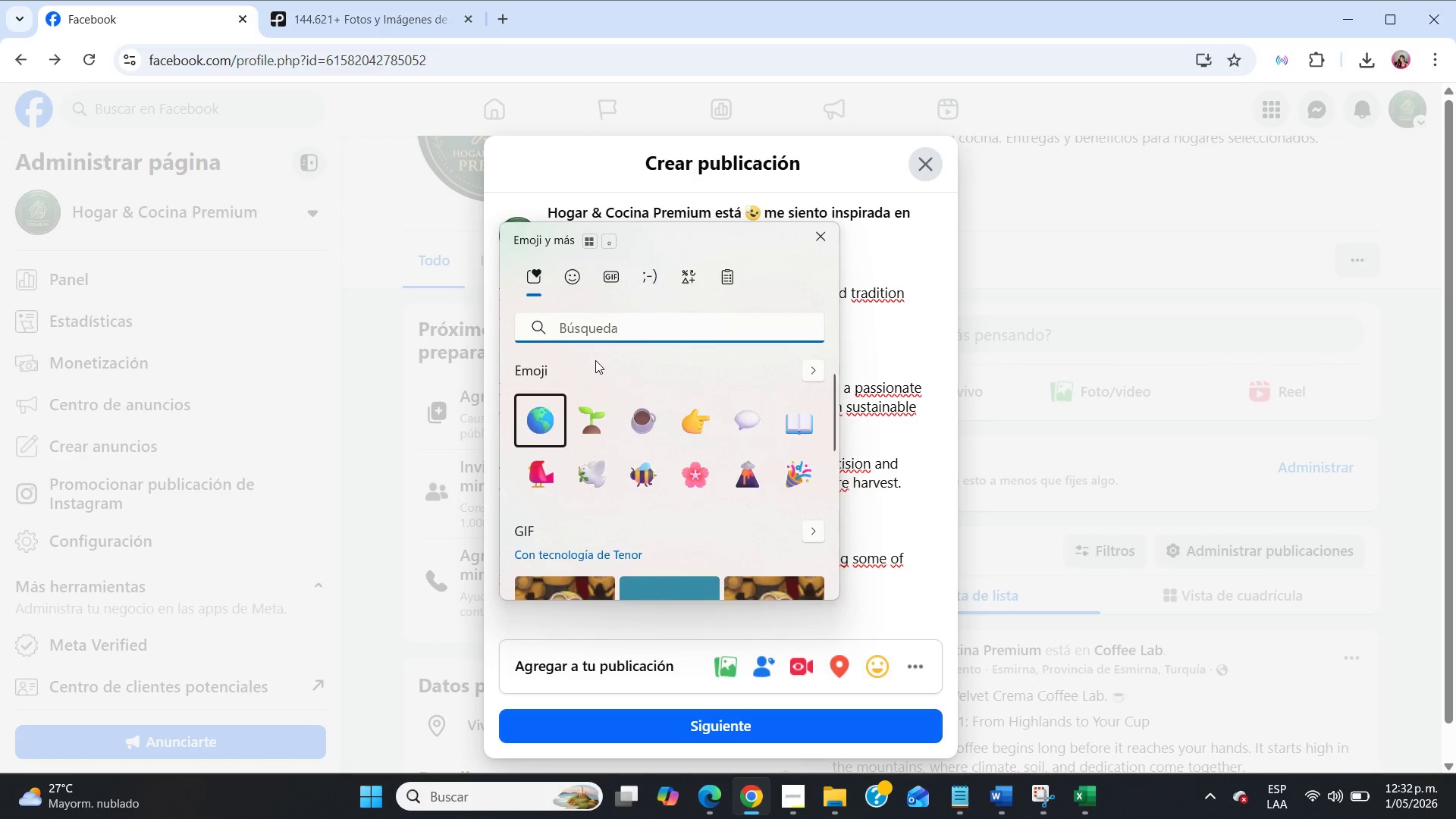 
type(estr)
 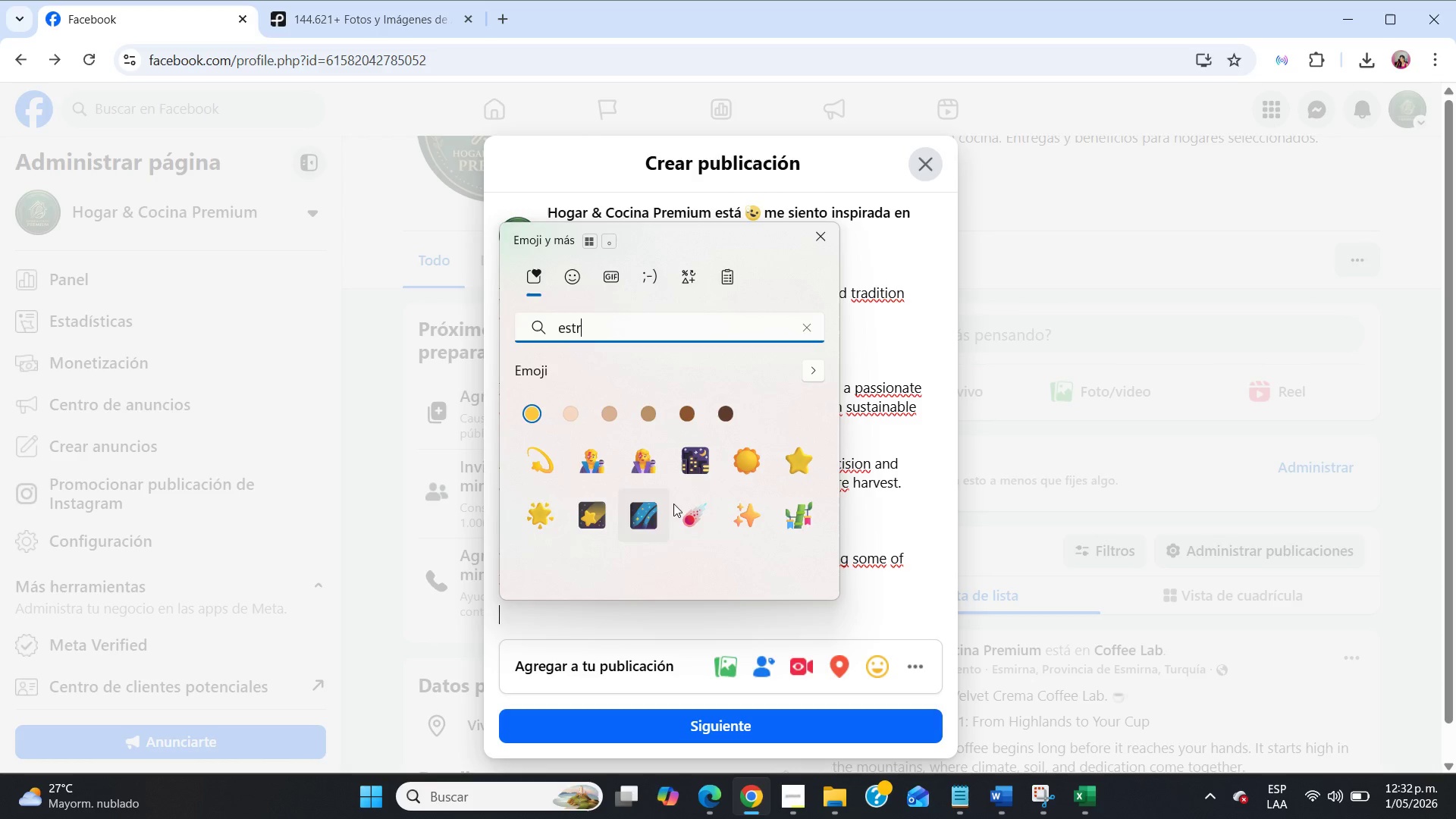 
left_click([742, 520])
 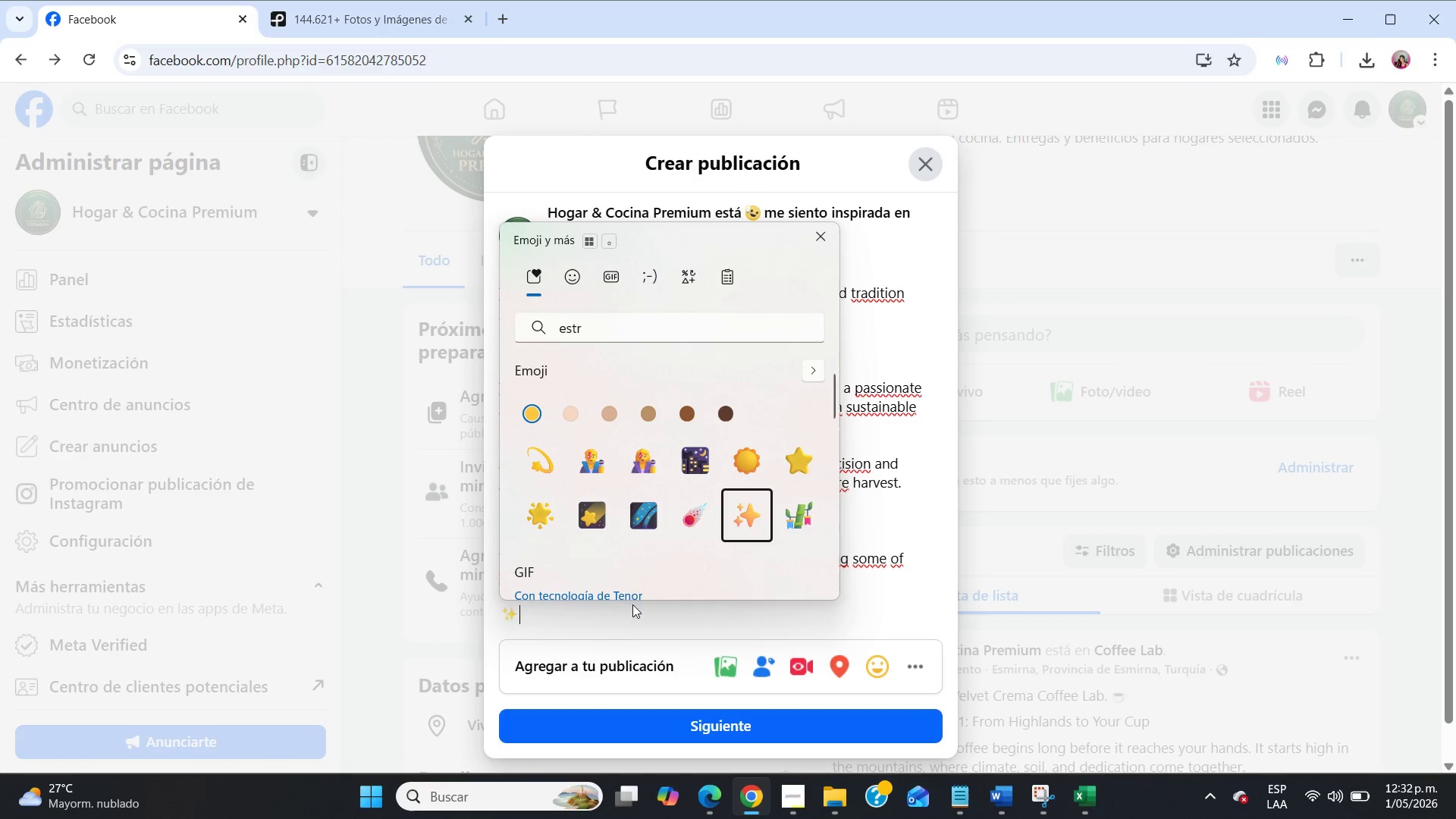 
left_click([629, 613])
 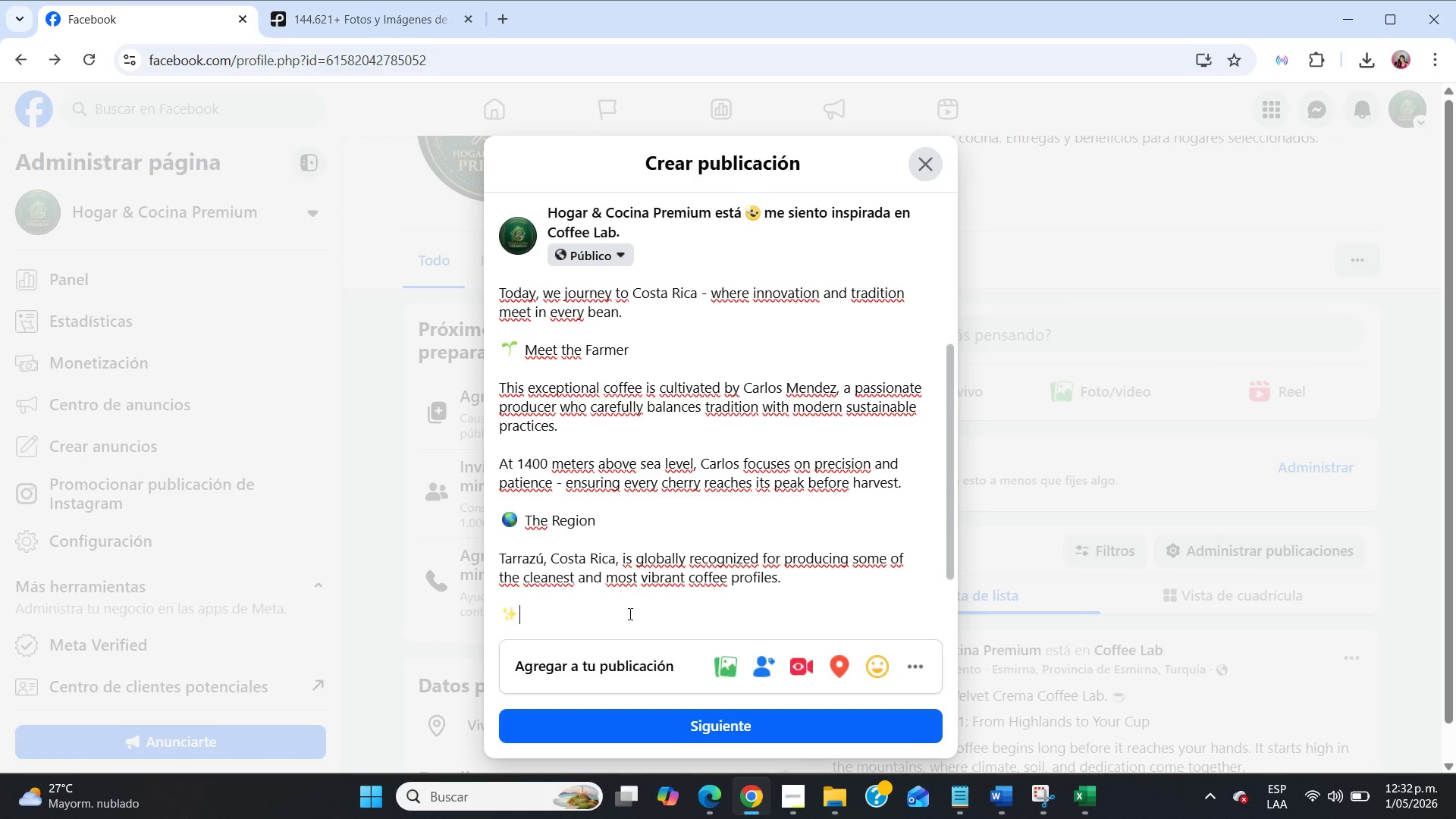 
type( Fun Fact>)
 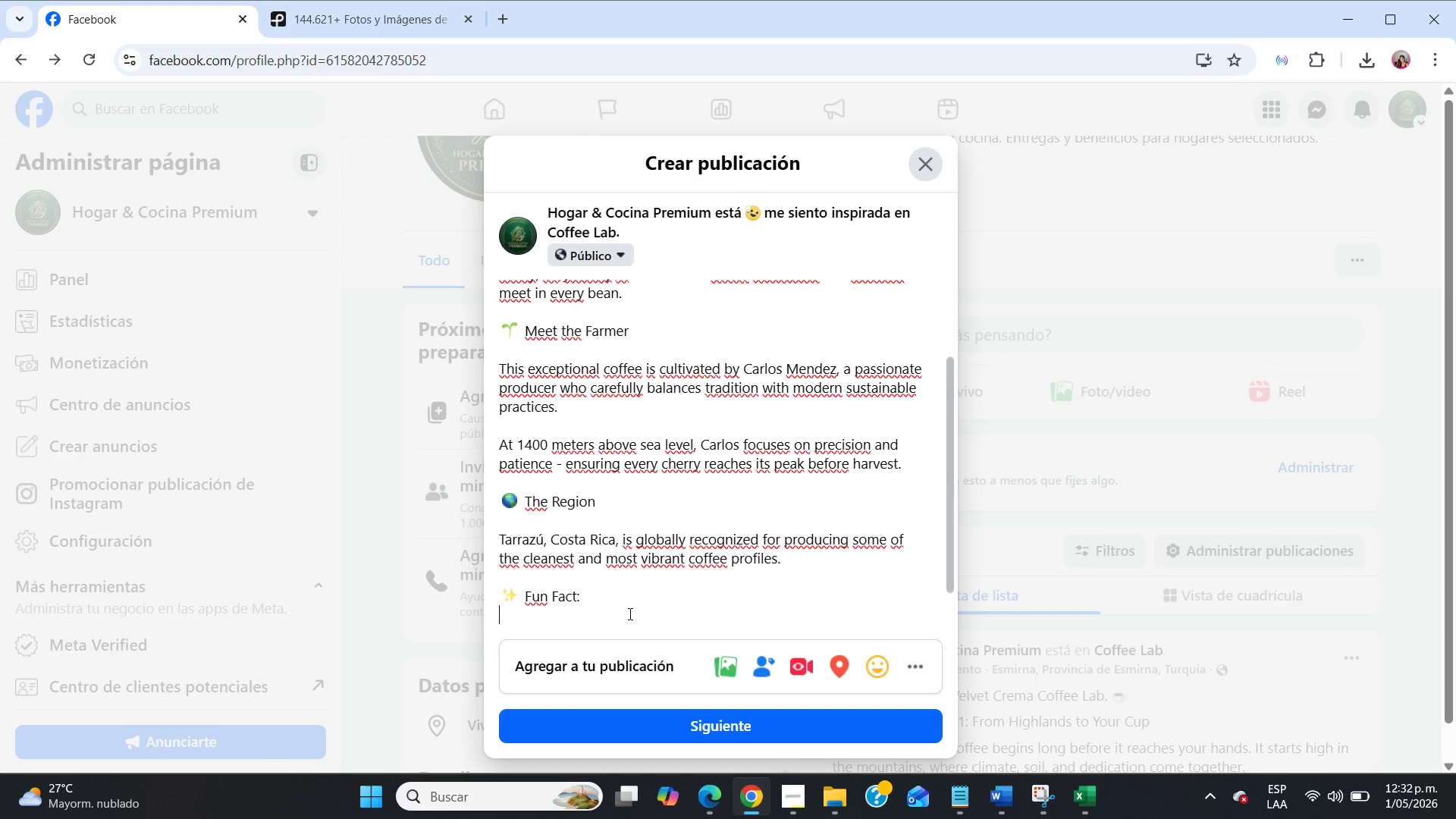 
key(Enter)
 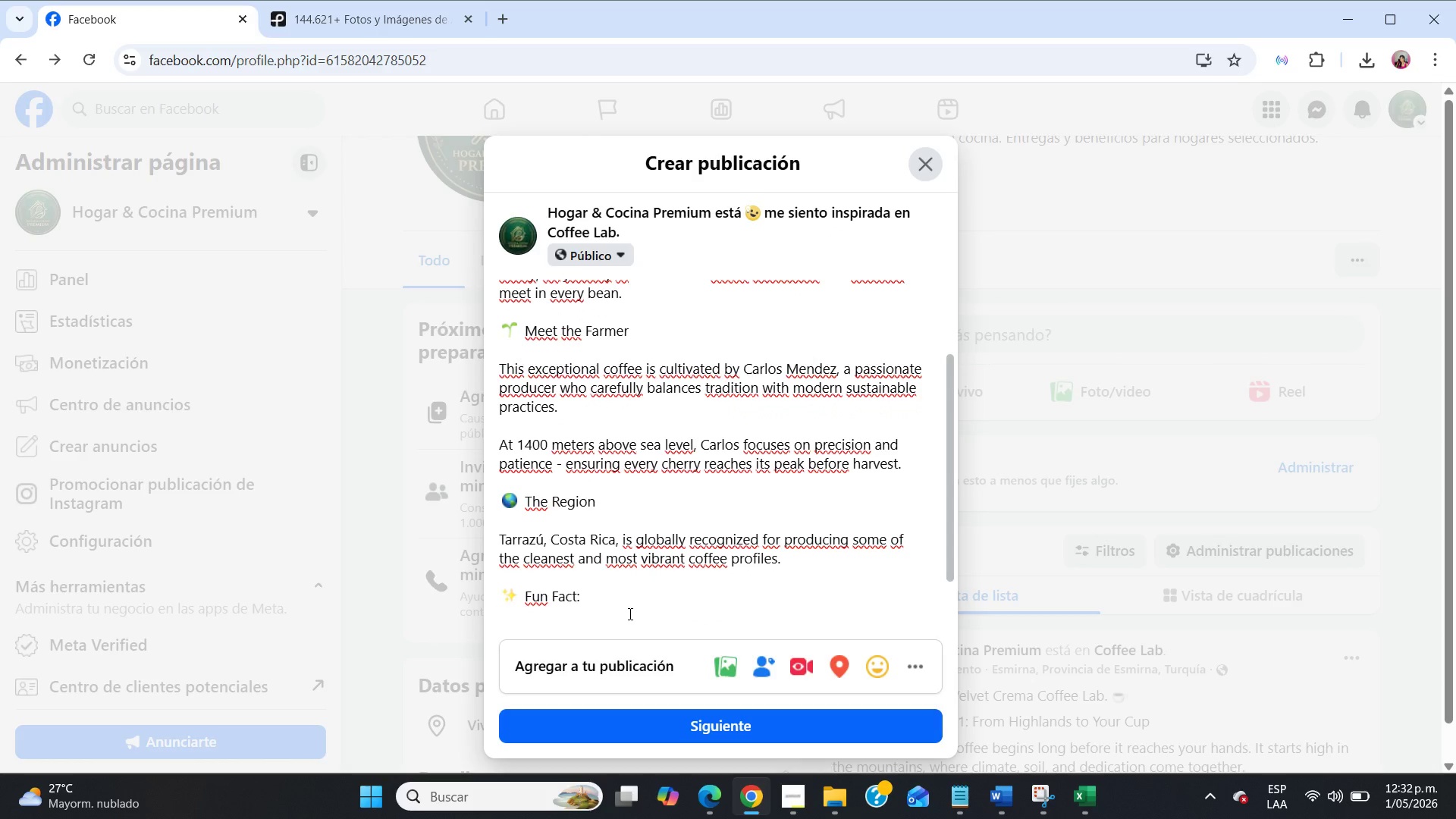 
scroll: coordinate [629, 613], scroll_direction: down, amount: 2.0
 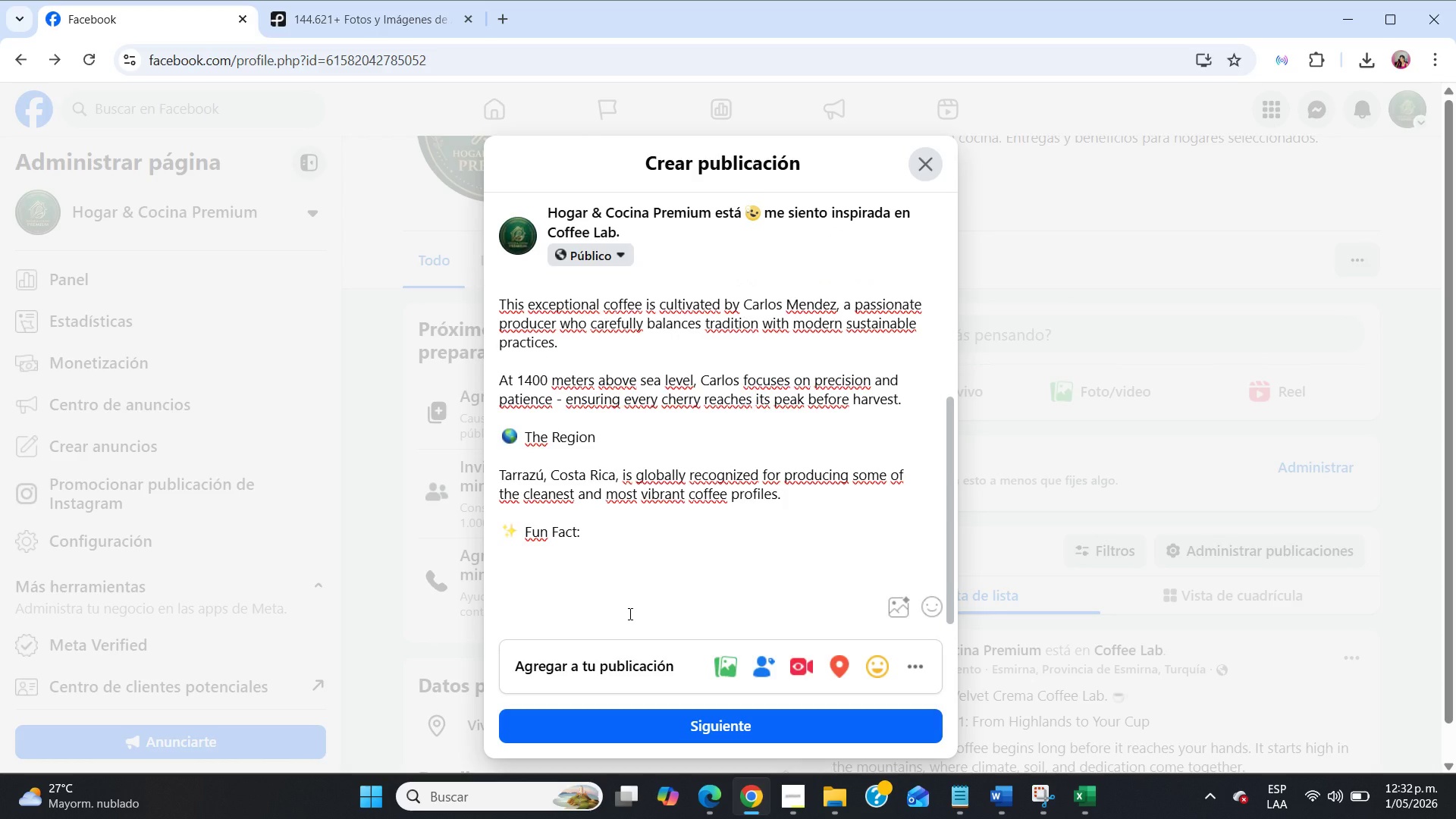 
type(Local farmers rely on o)
key(Backspace)
type(honeybees to naturally pollinate coffee plants, enhancing both biodiversity and flavor complexity.)
 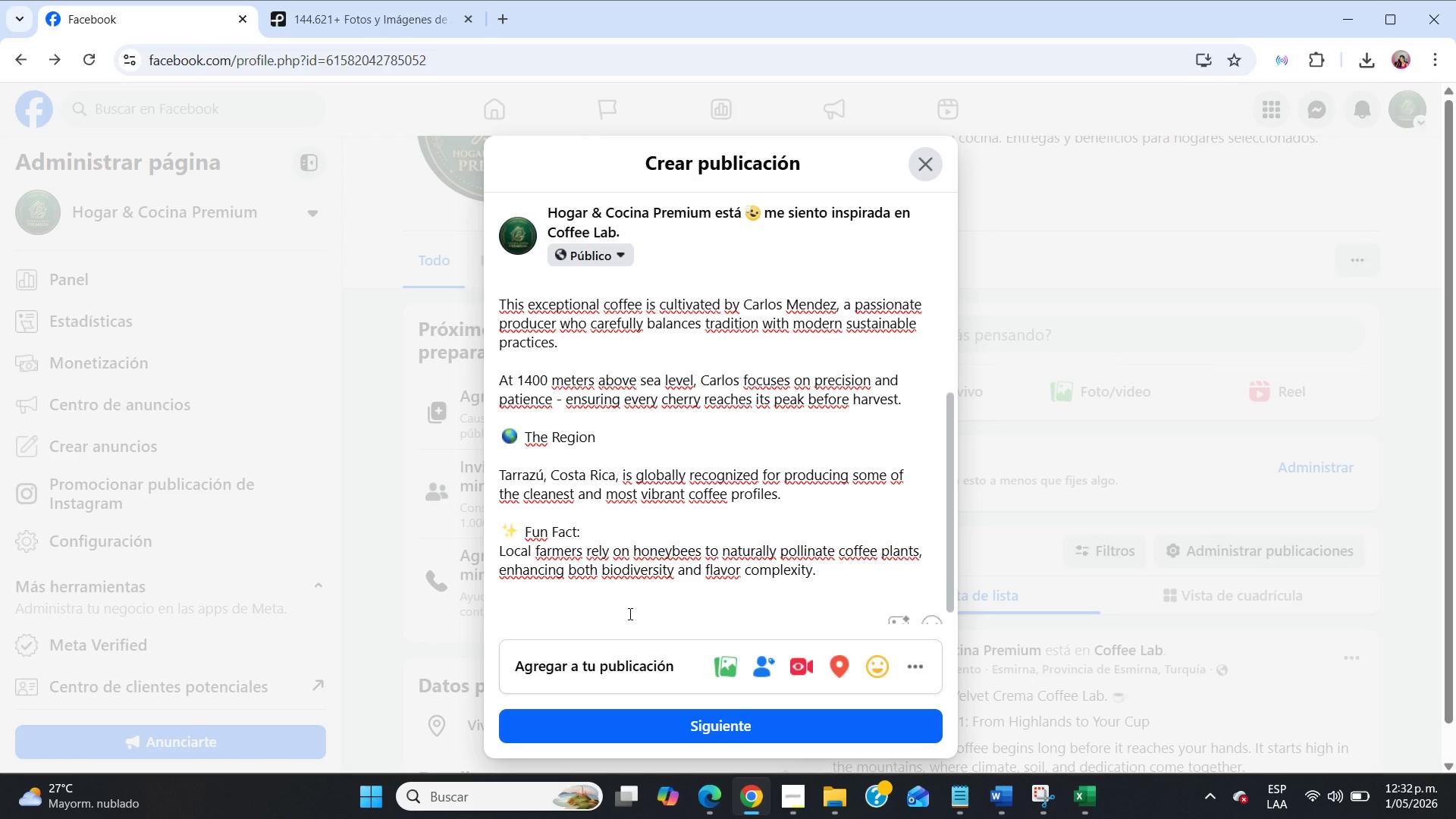 
key(Enter)
 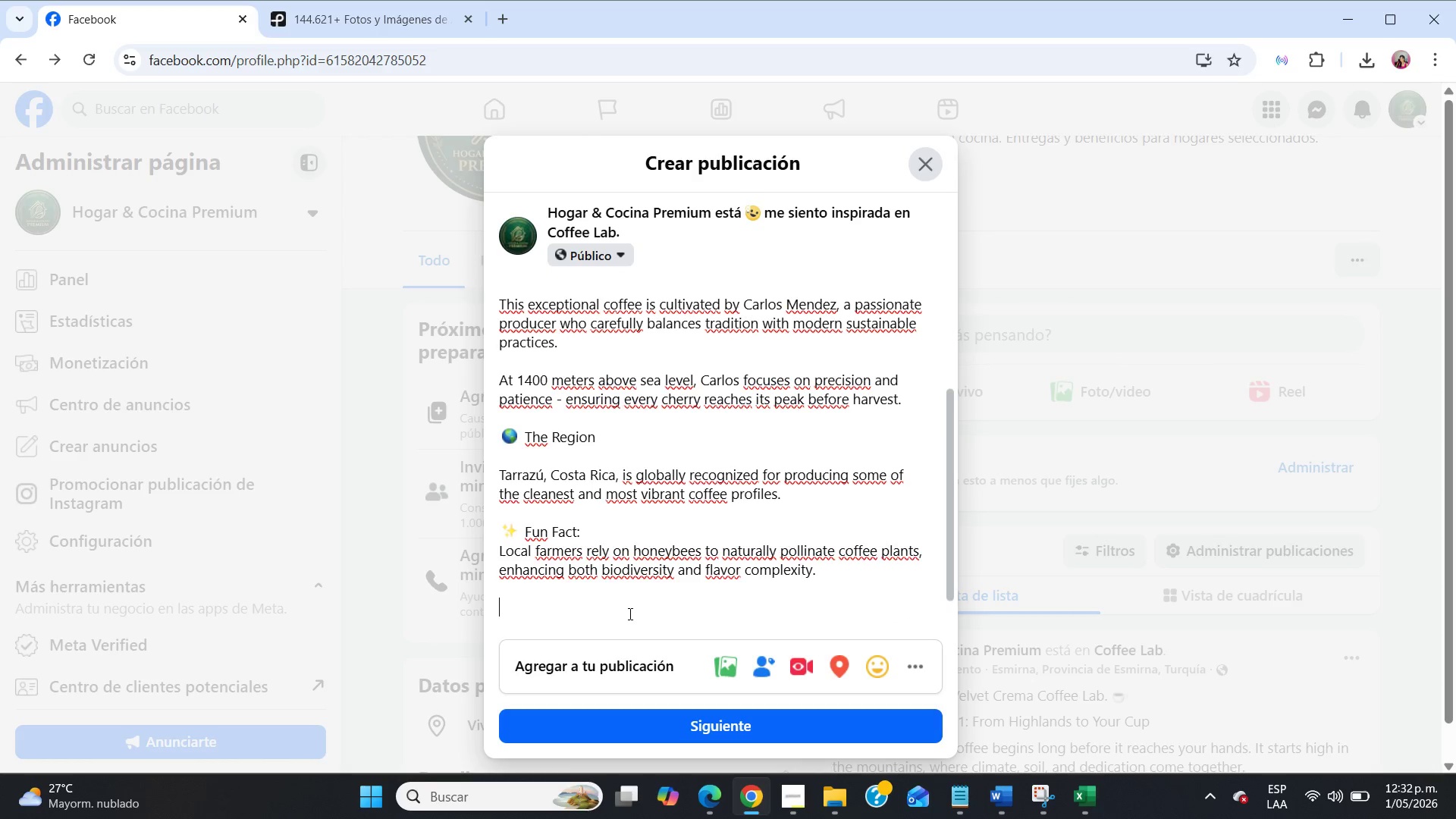 
key(Enter)
 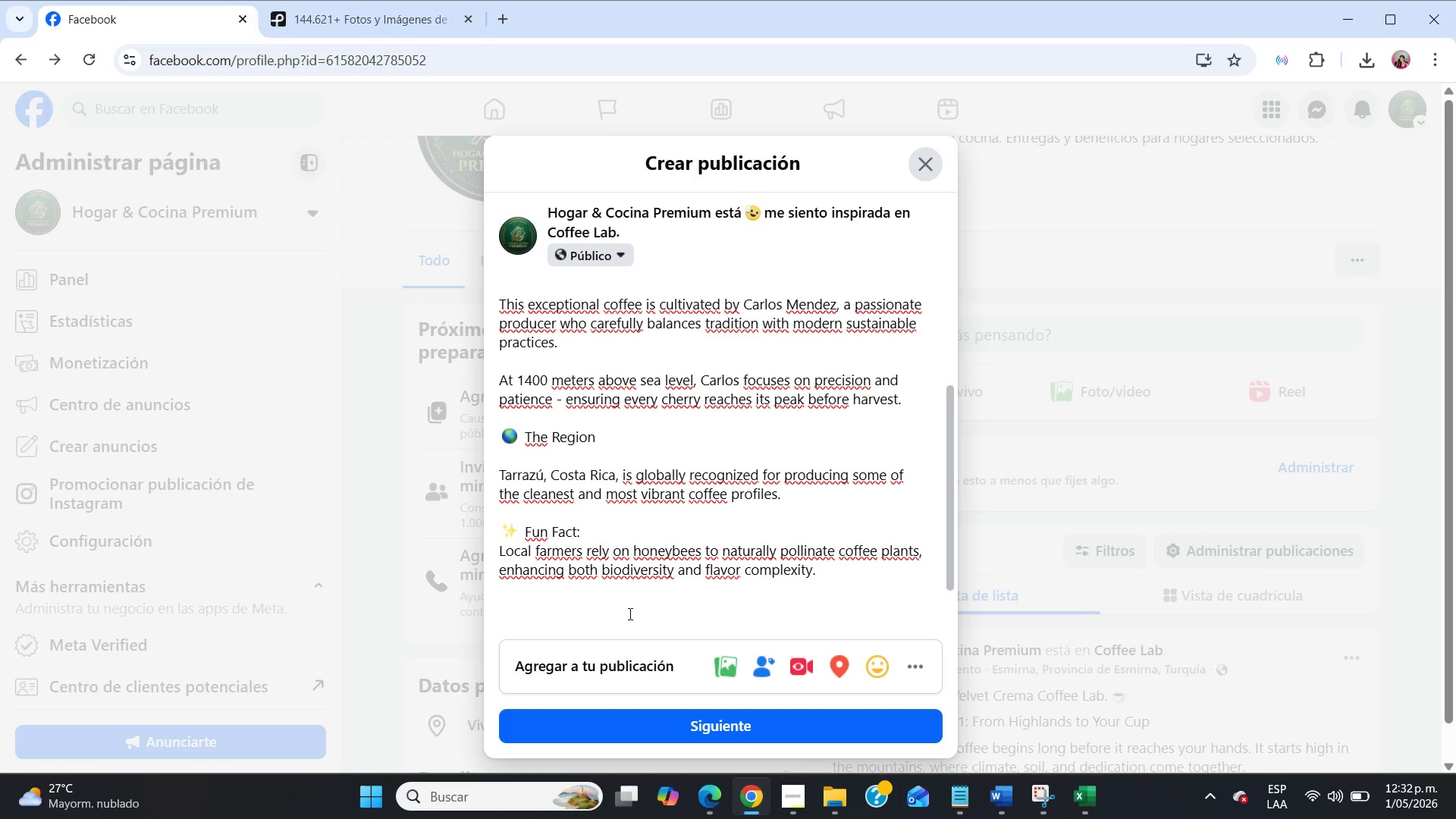 
scroll: coordinate [629, 613], scroll_direction: down, amount: 7.0
 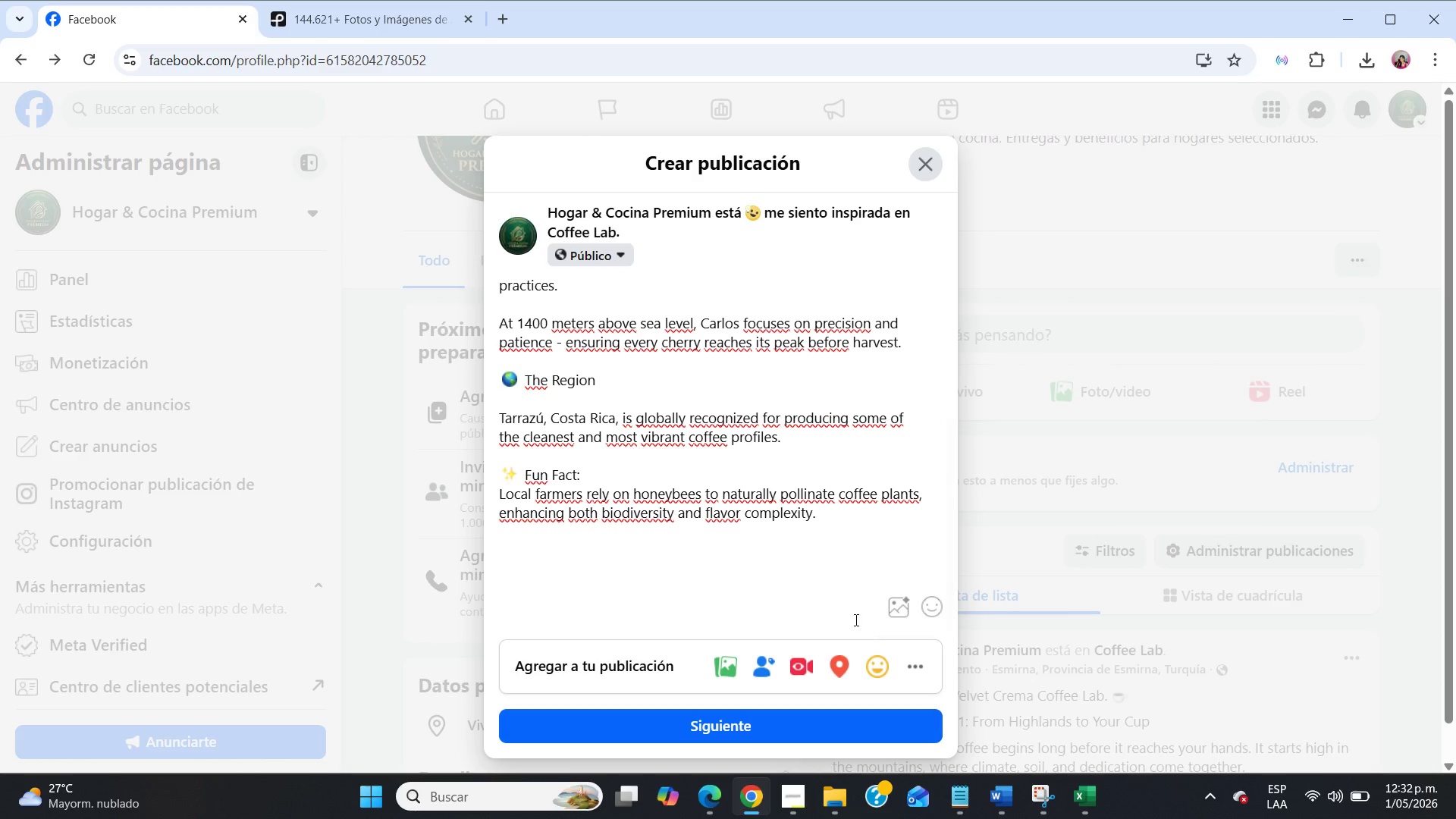 
key(Meta+MetaLeft)
 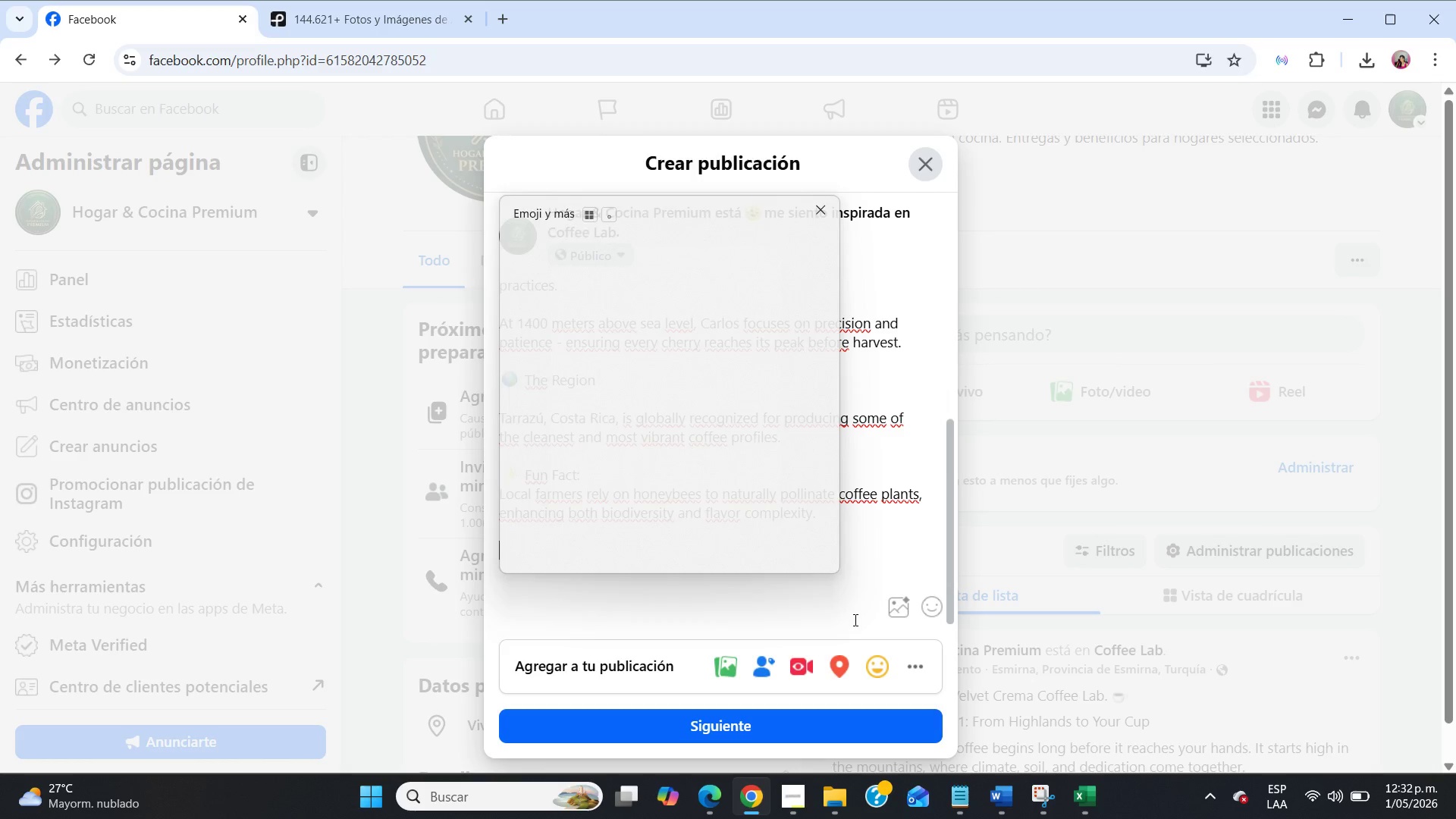 
key(Meta+Period)
 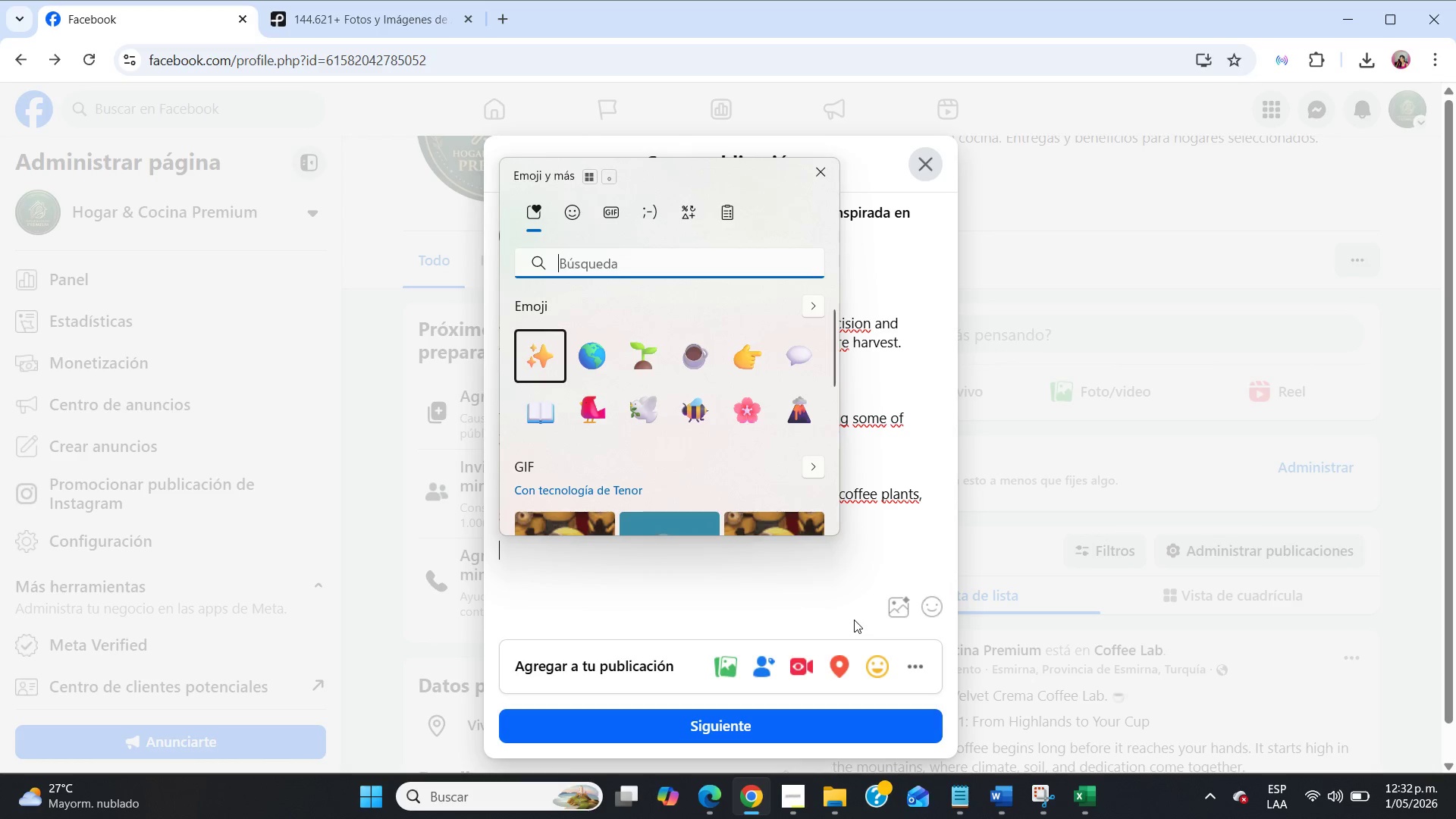 
type(b)
key(Backspace)
type(nmar)
key(Backspace)
key(Backspace)
key(Backspace)
type(ariz)
 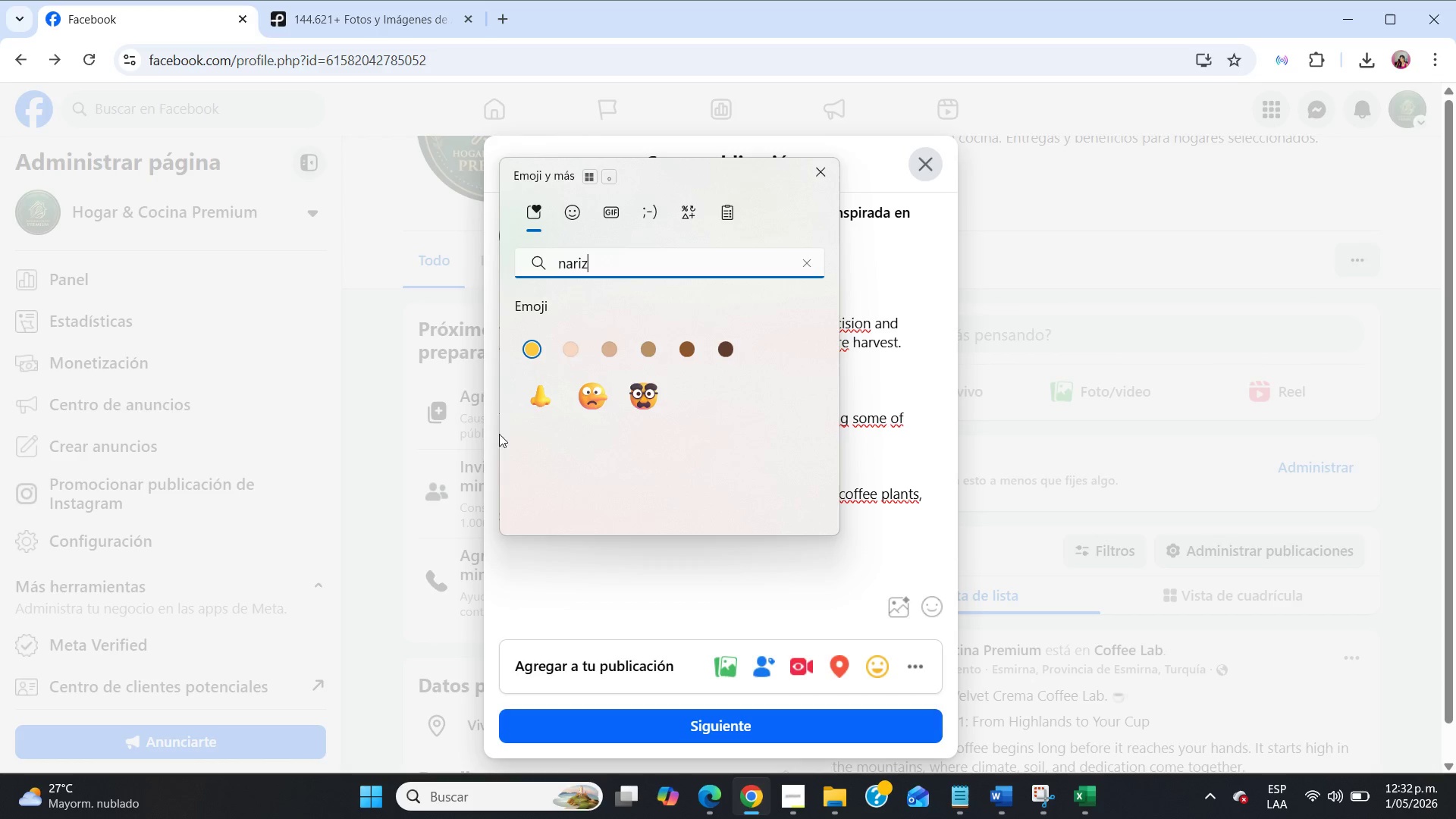 
left_click([532, 399])
 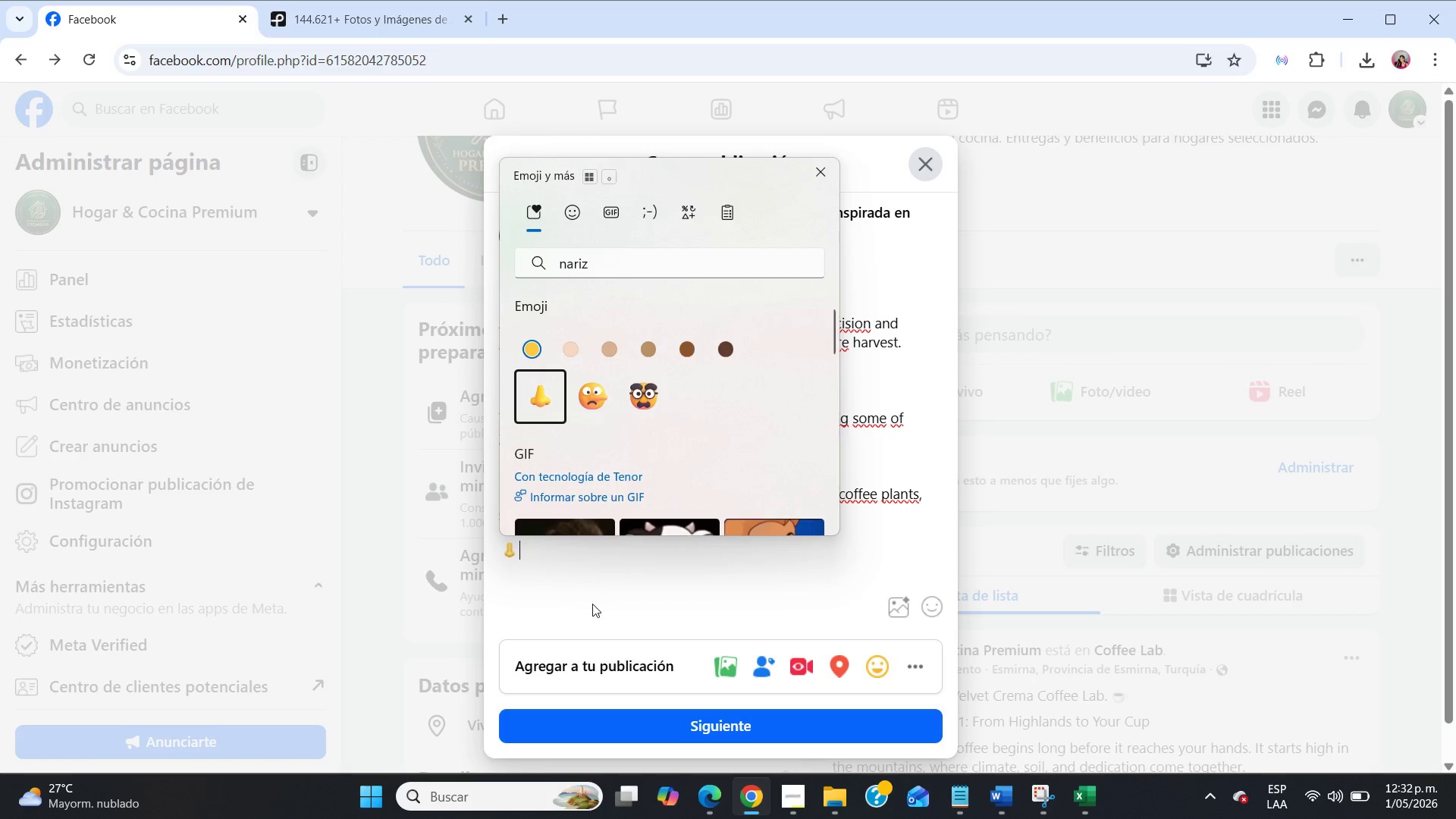 
left_click([592, 604])
 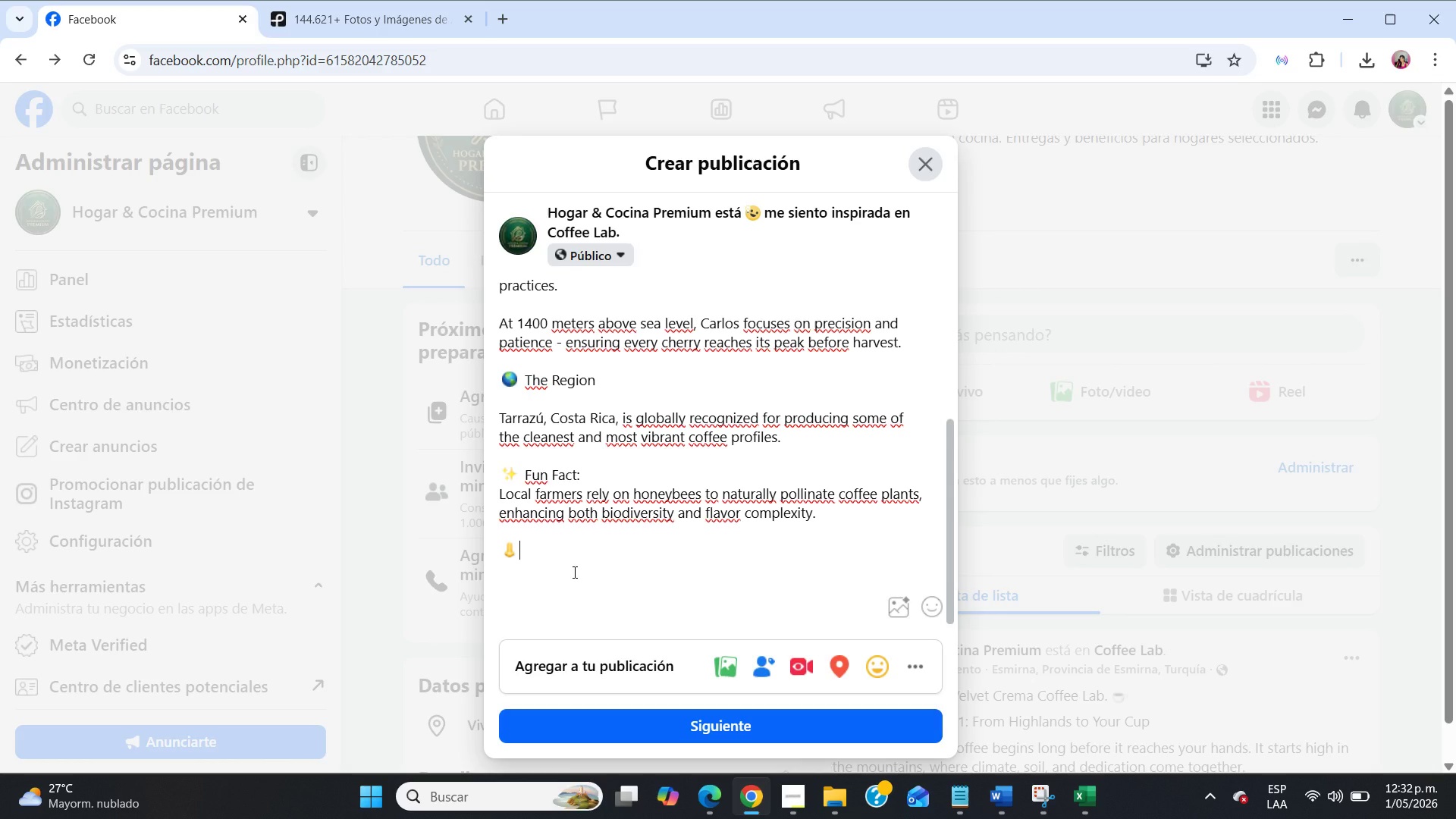 
type( Falvor)
key(Backspace)
key(Backspace)
key(Backspace)
key(Backspace)
key(Backspace)
type(lavor e)
key(Backspace)
type(Experience)
 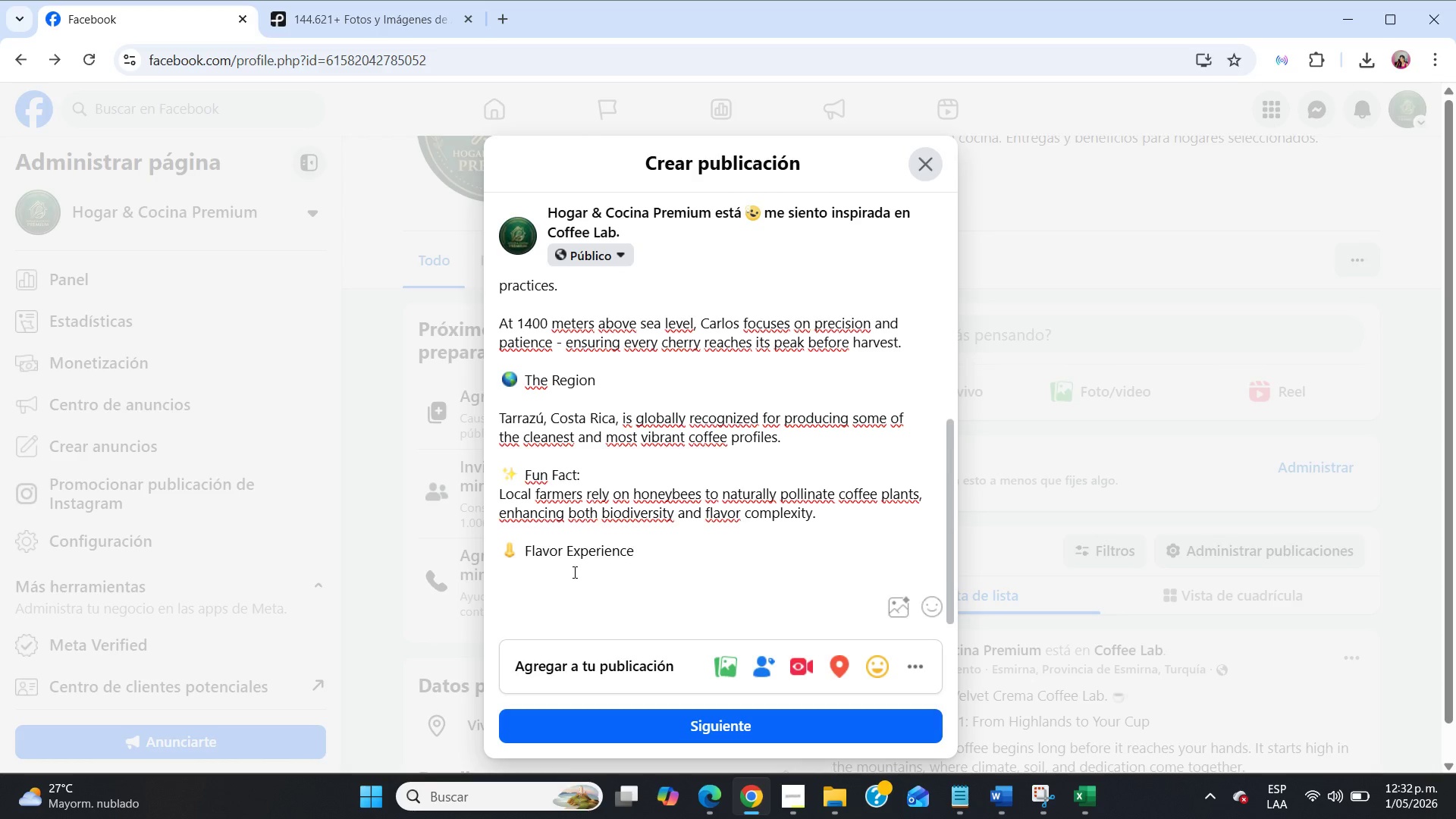 
key(Enter)
 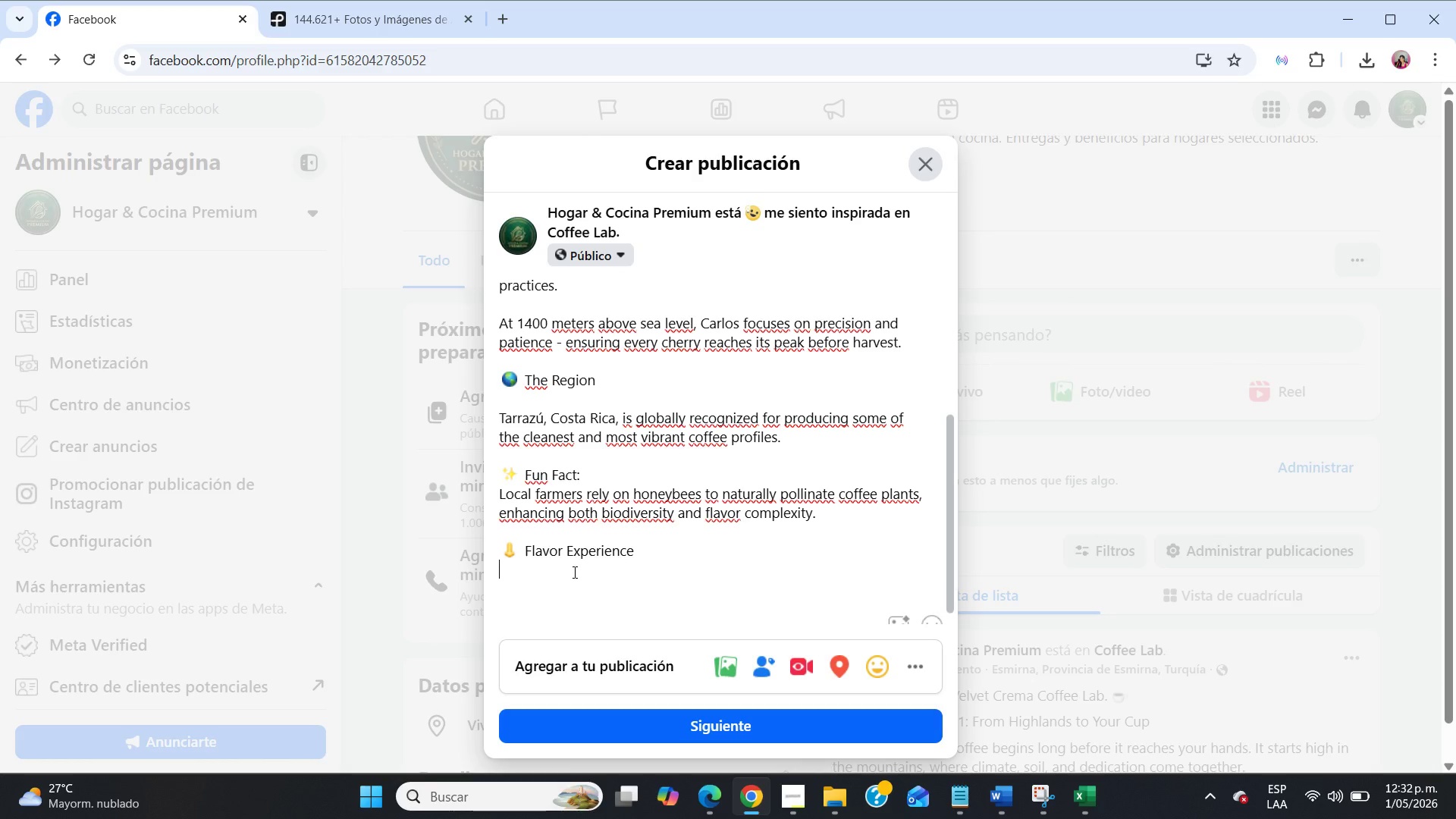 
type(This coffee delivers a bright and elegant cup>)
 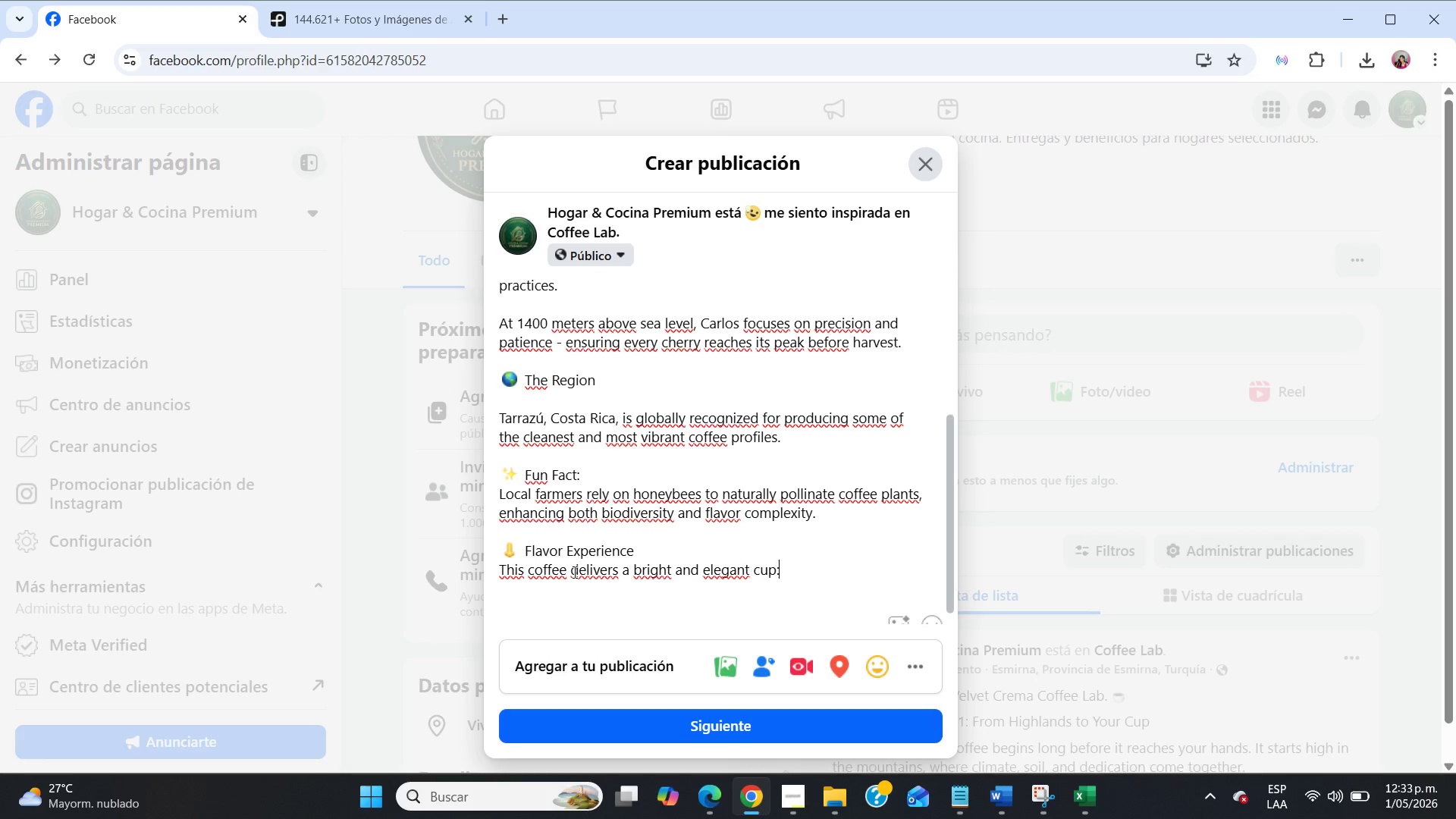 
key(Enter)
 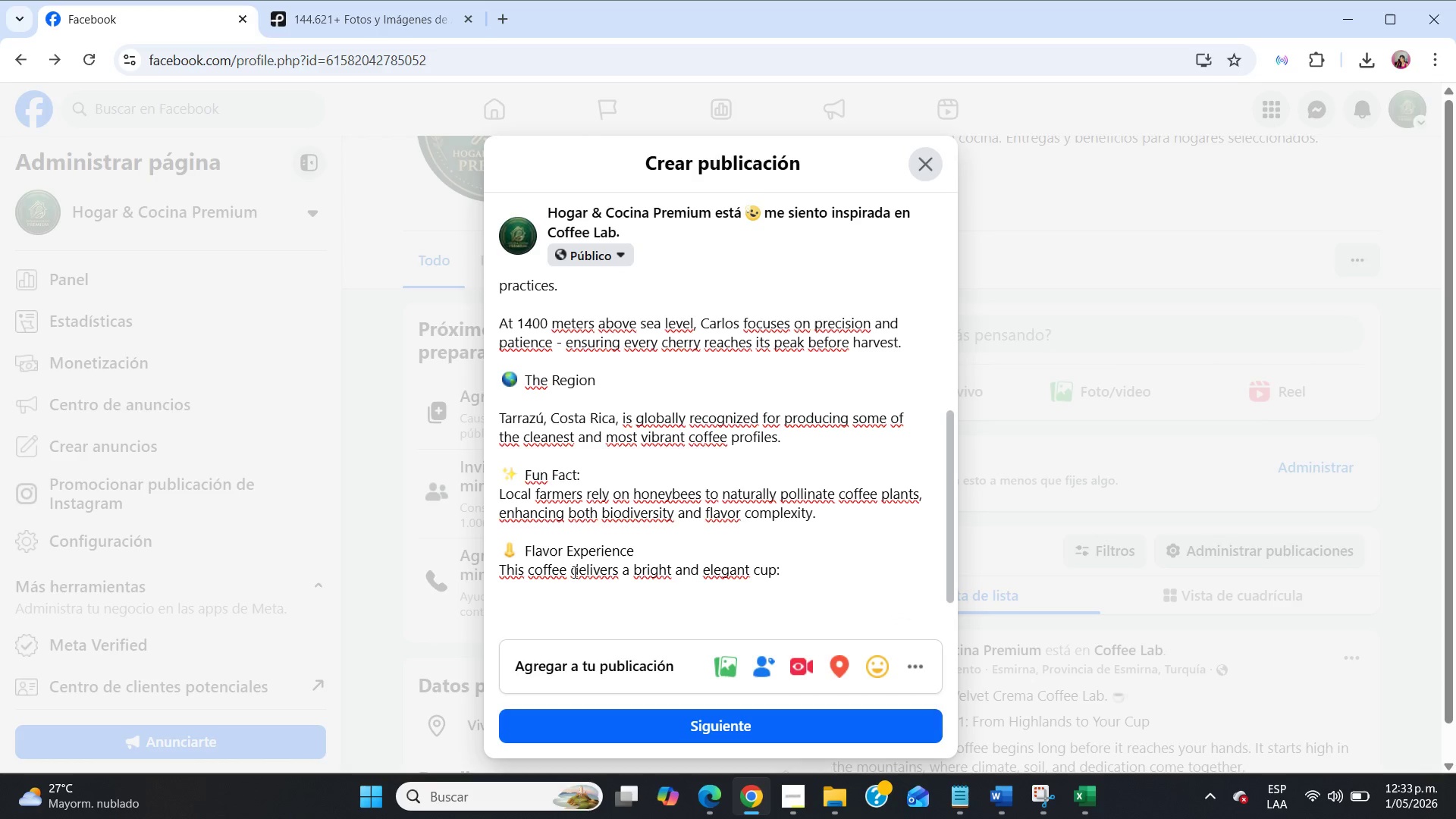 
key(Minus)
 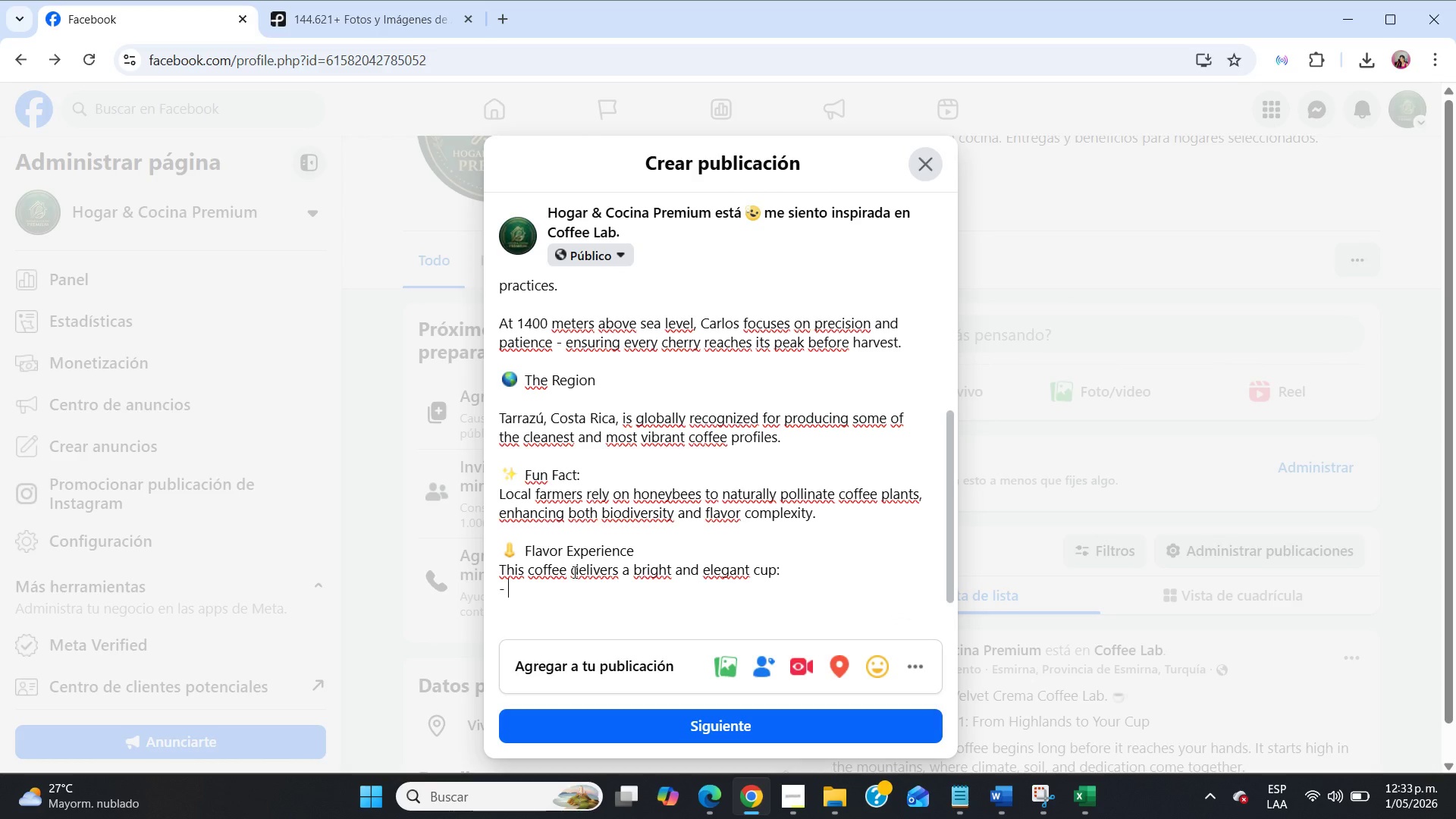 
key(Space)
 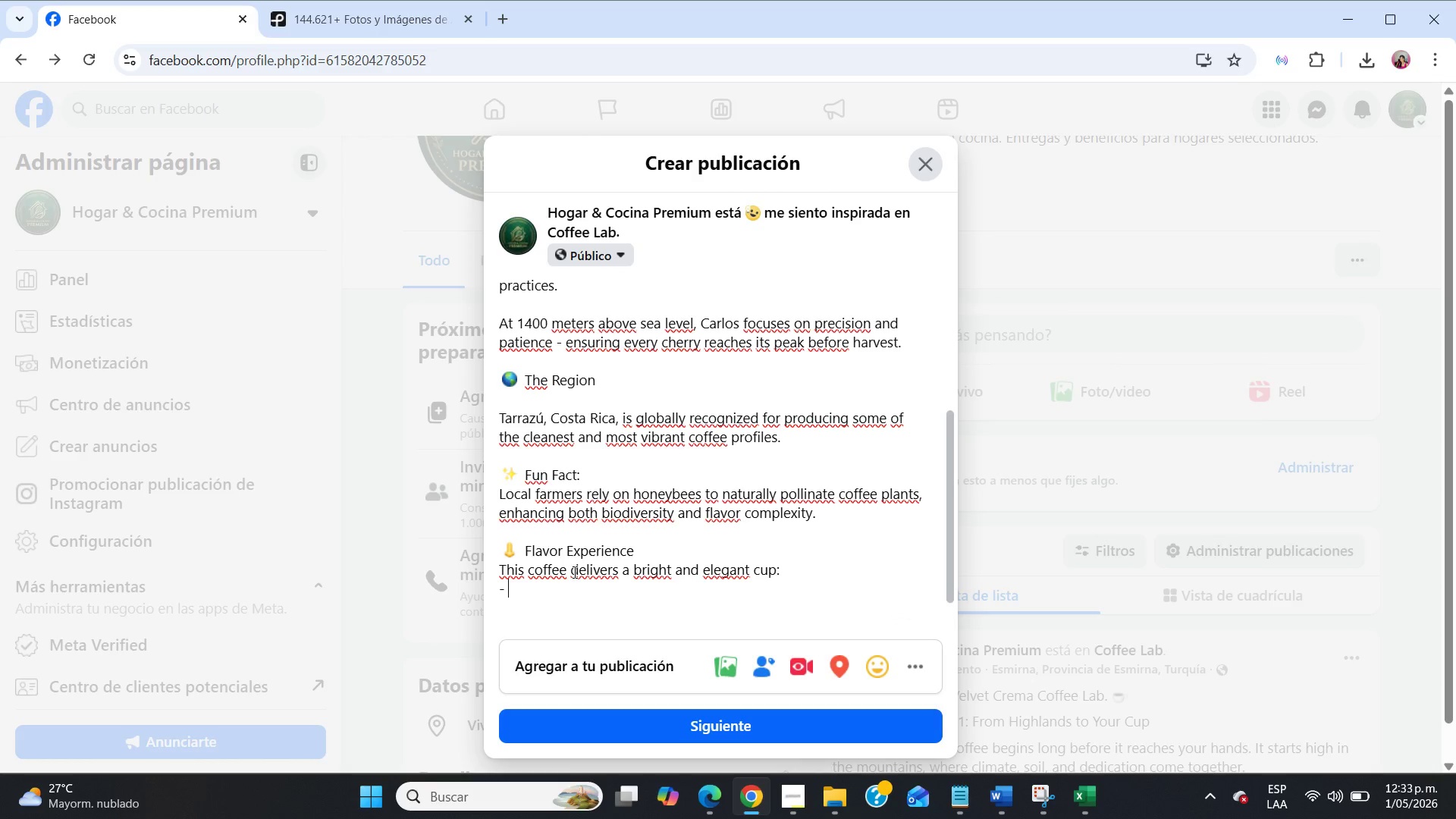 
wait(9.33)
 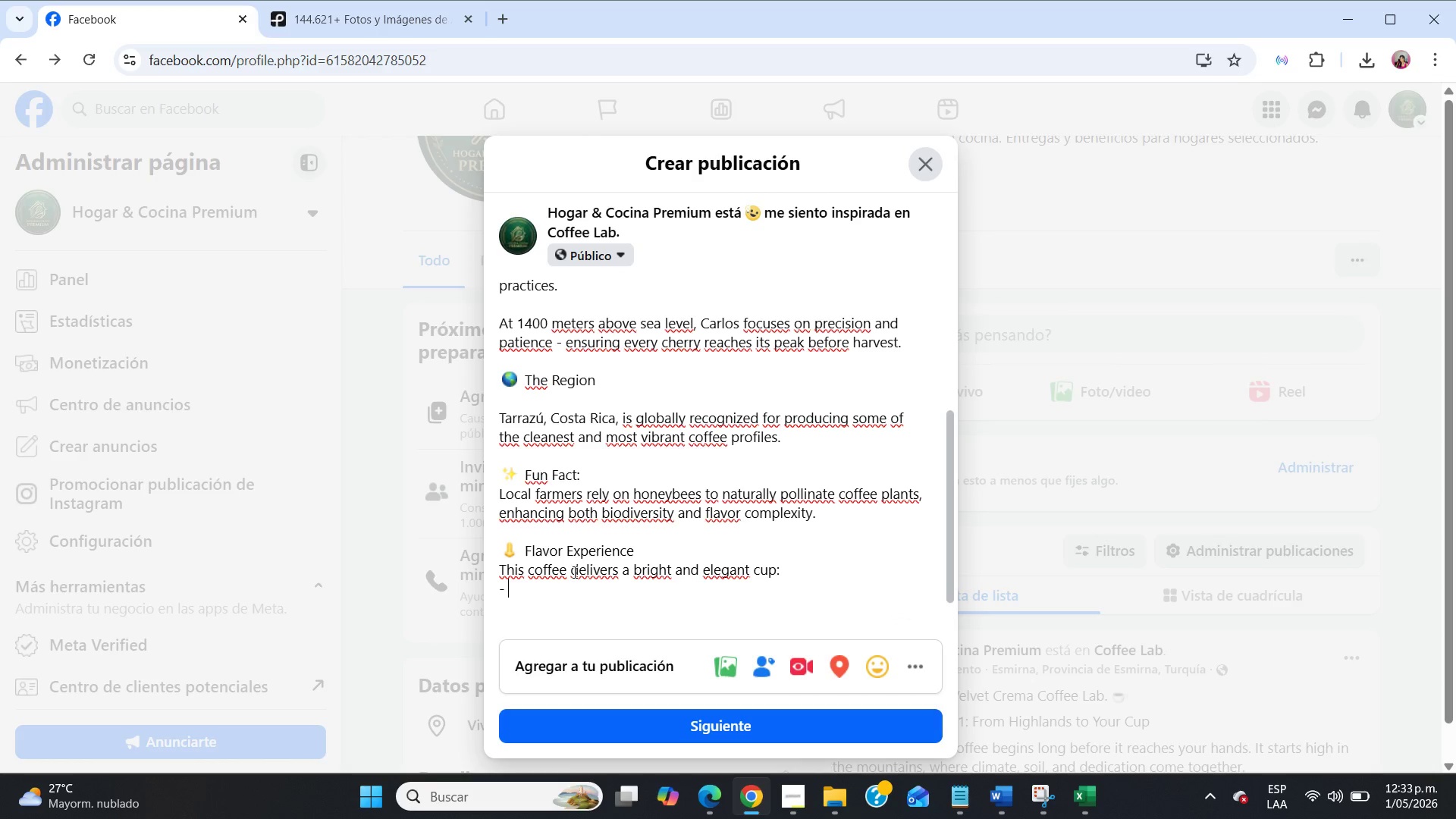 
type(Juicy dark cherry notes)
 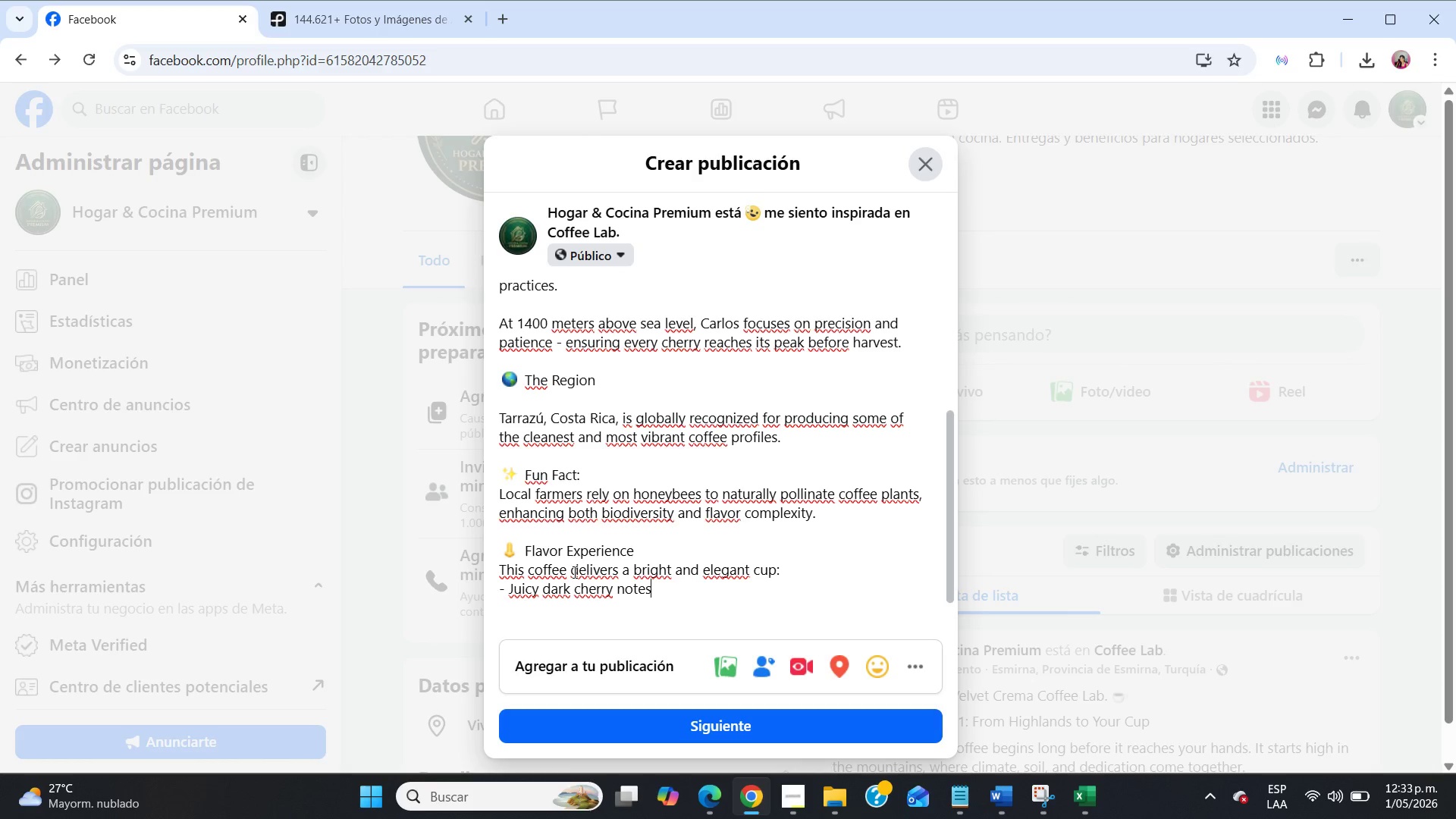 
key(Enter)
 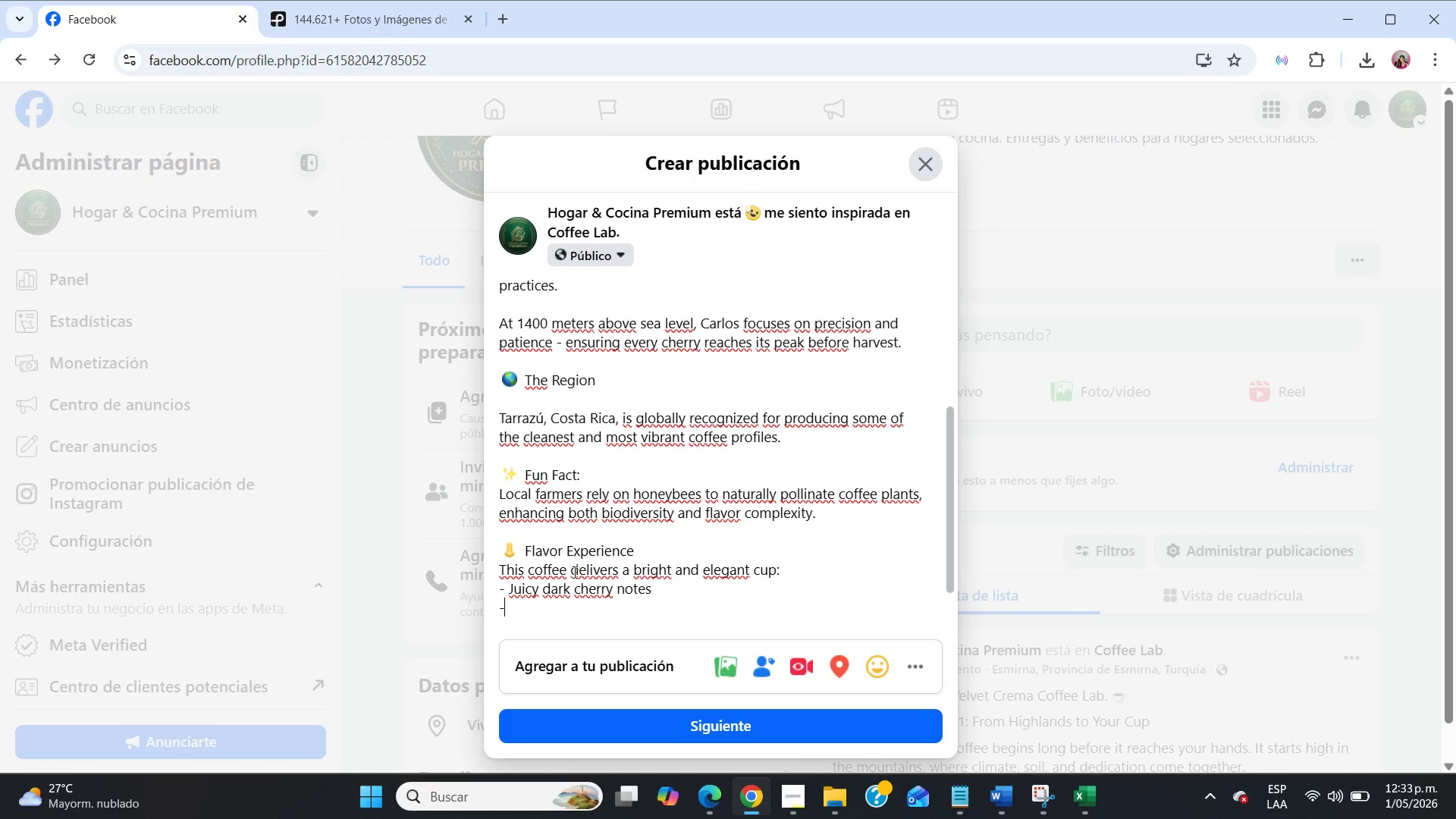 
type(- Floral hibiscus understones)
 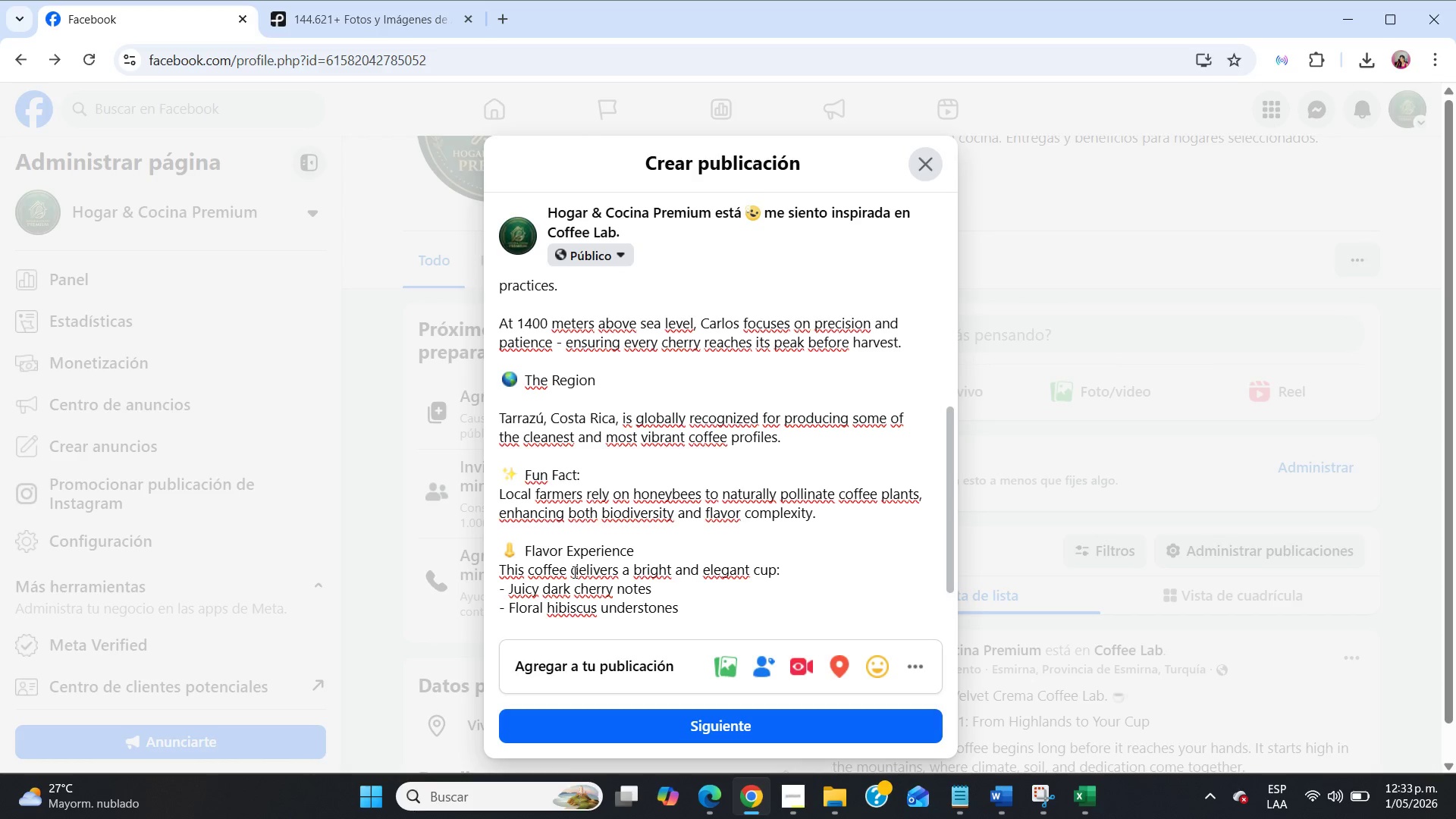 
key(Enter)
 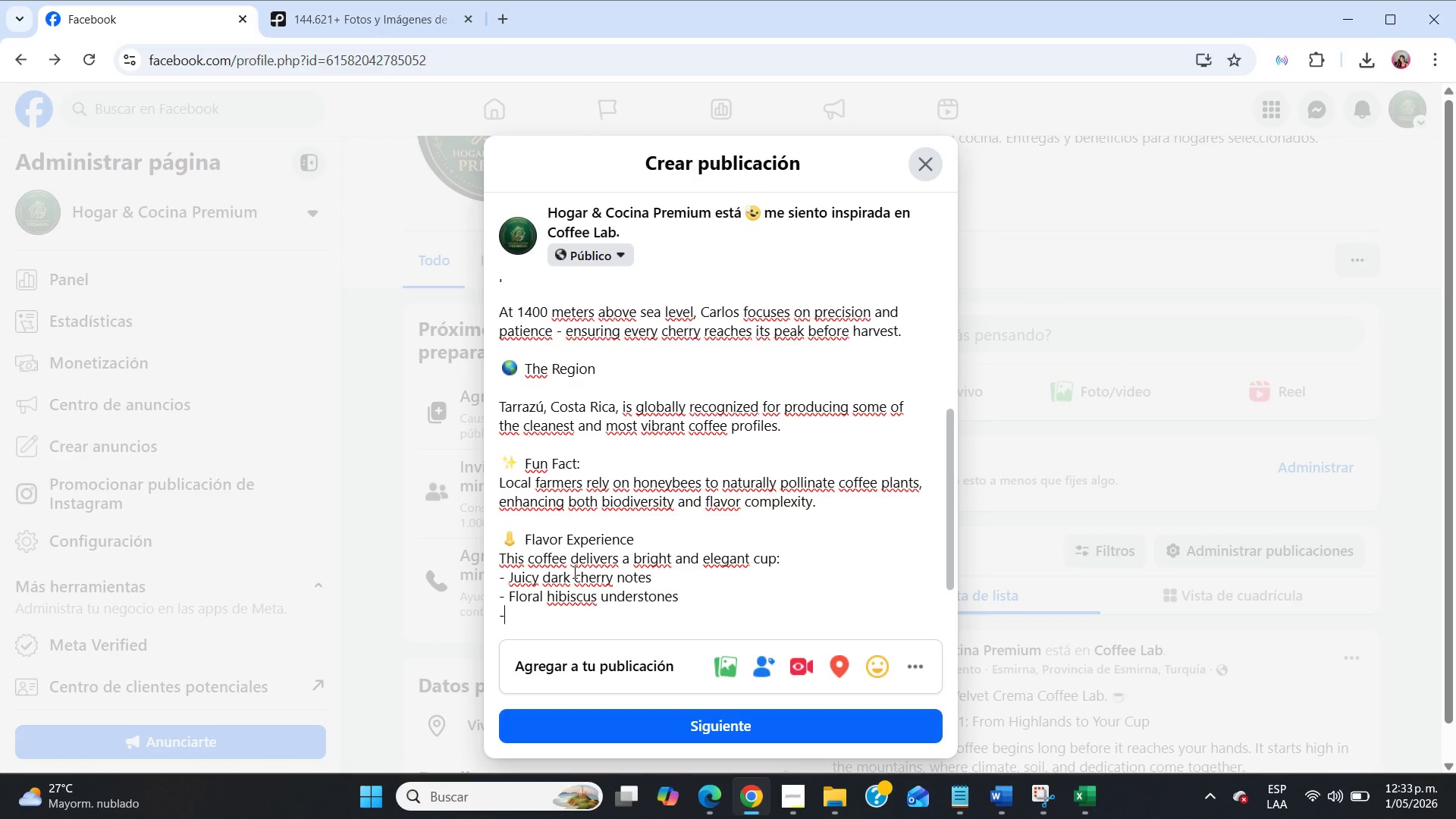 
type(- A smooth honey-like sween)
key(Backspace)
type(tness)
 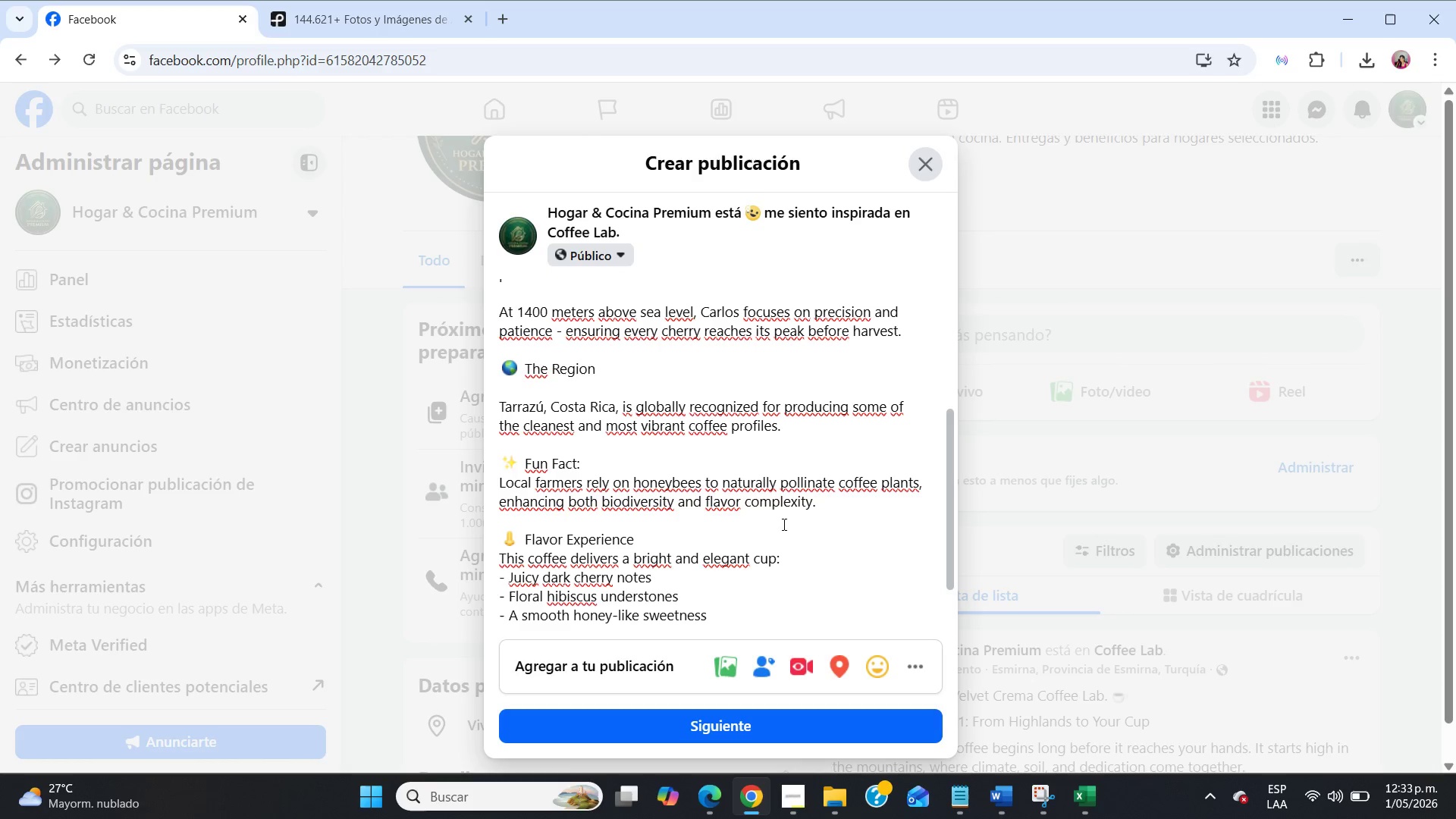 
left_click([808, 558])
 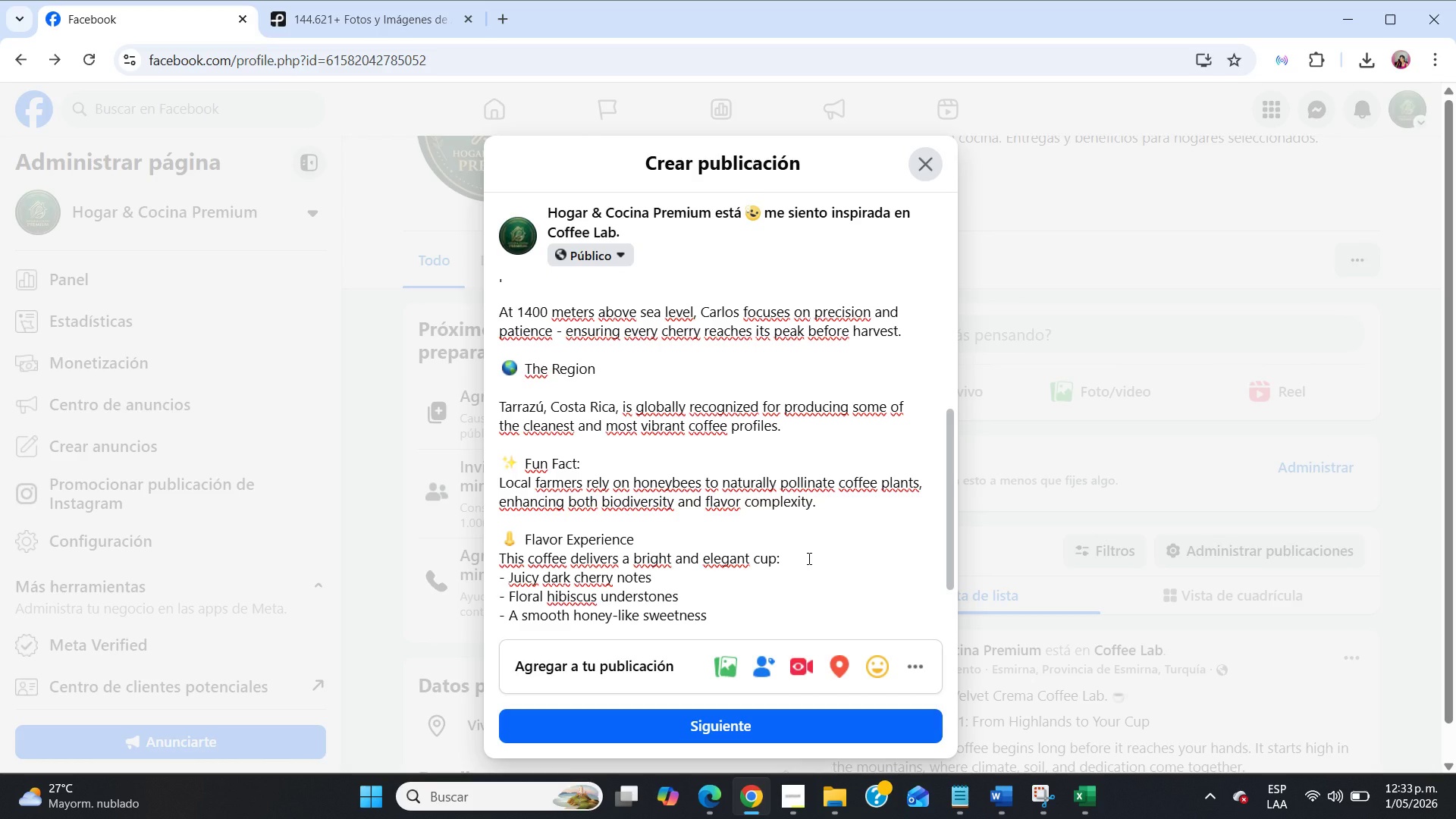 
key(Enter)
 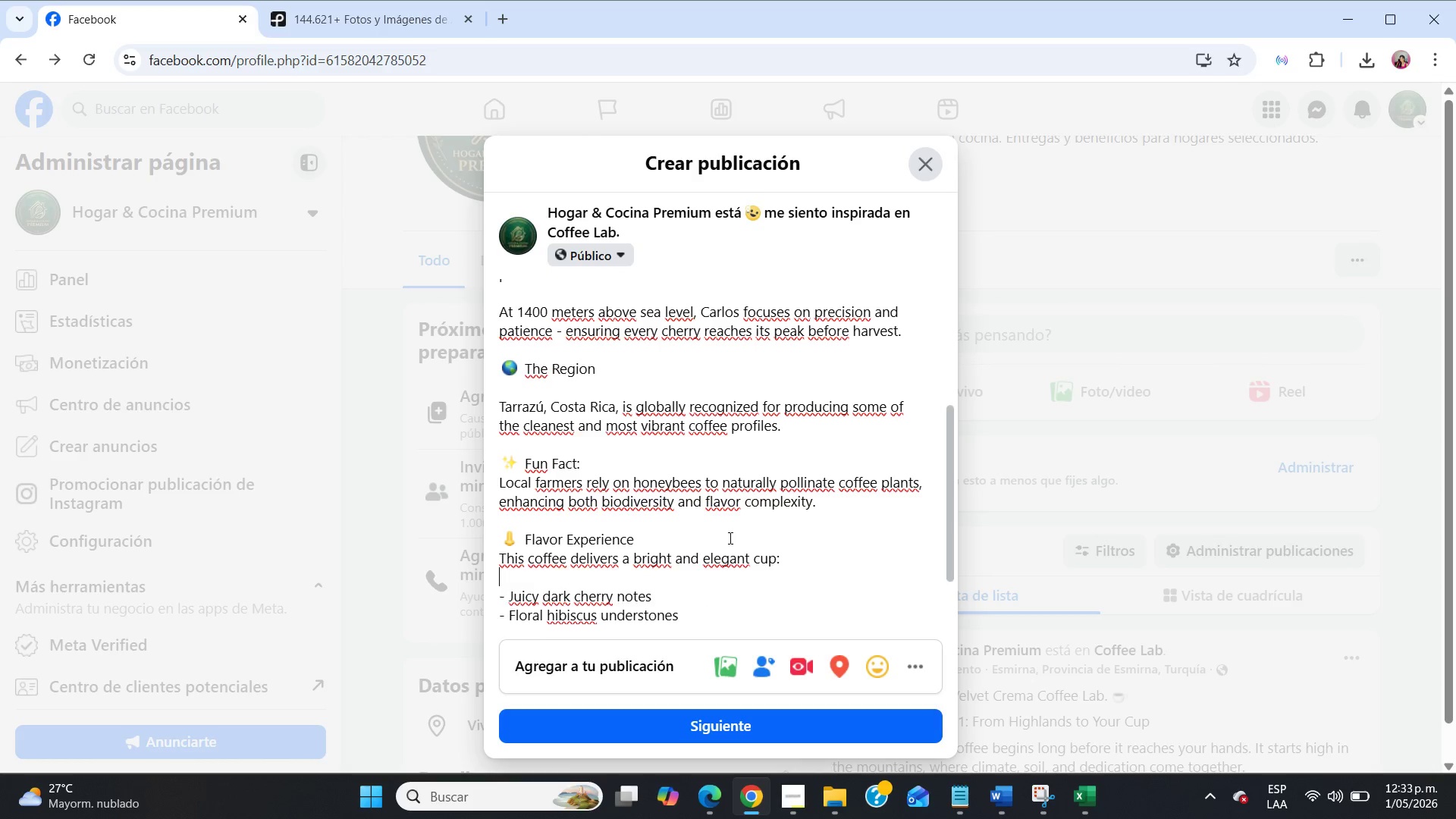 
scroll: coordinate [724, 538], scroll_direction: down, amount: 3.0
 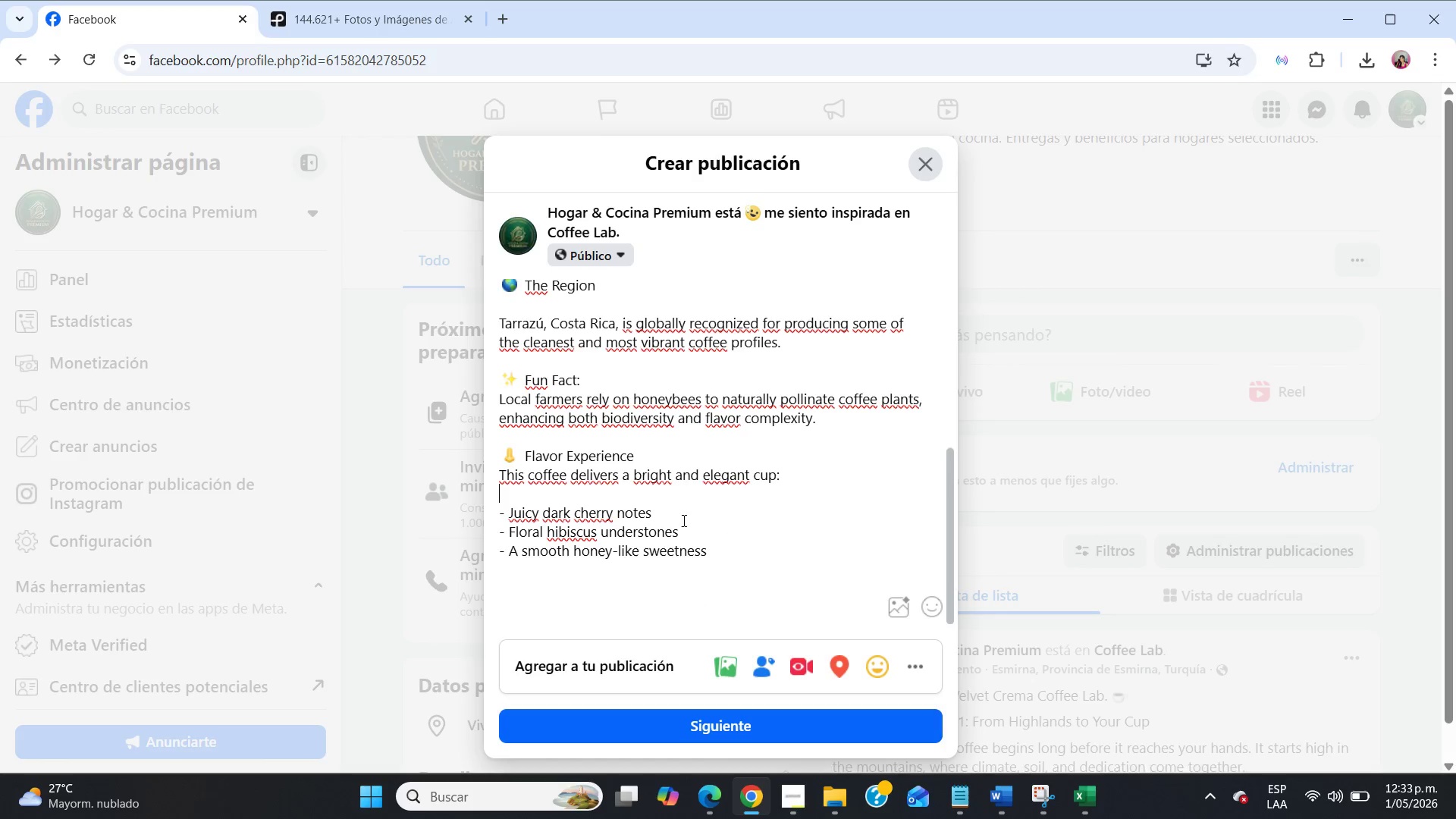 
left_click([672, 515])
 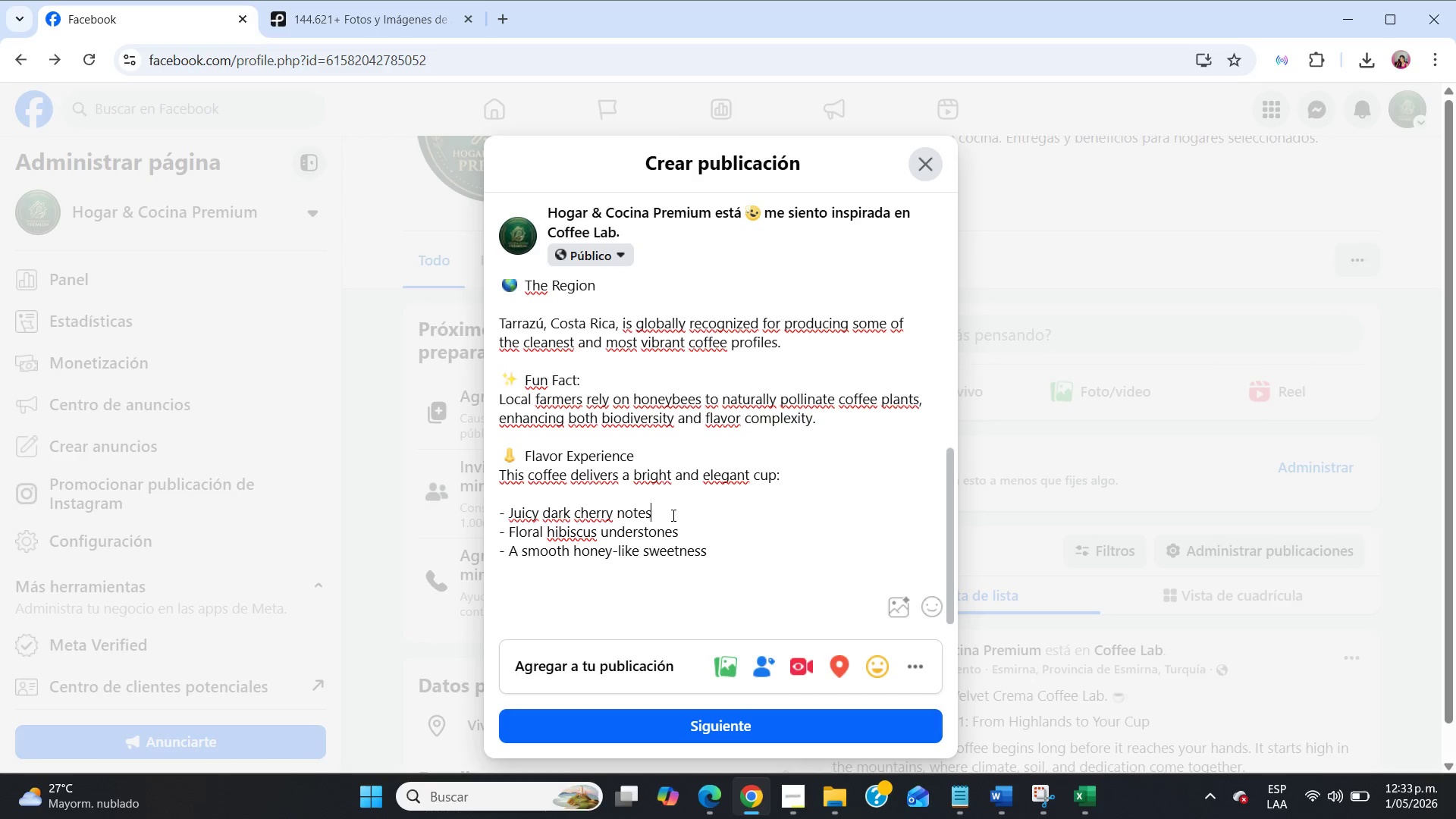 
key(Enter)
 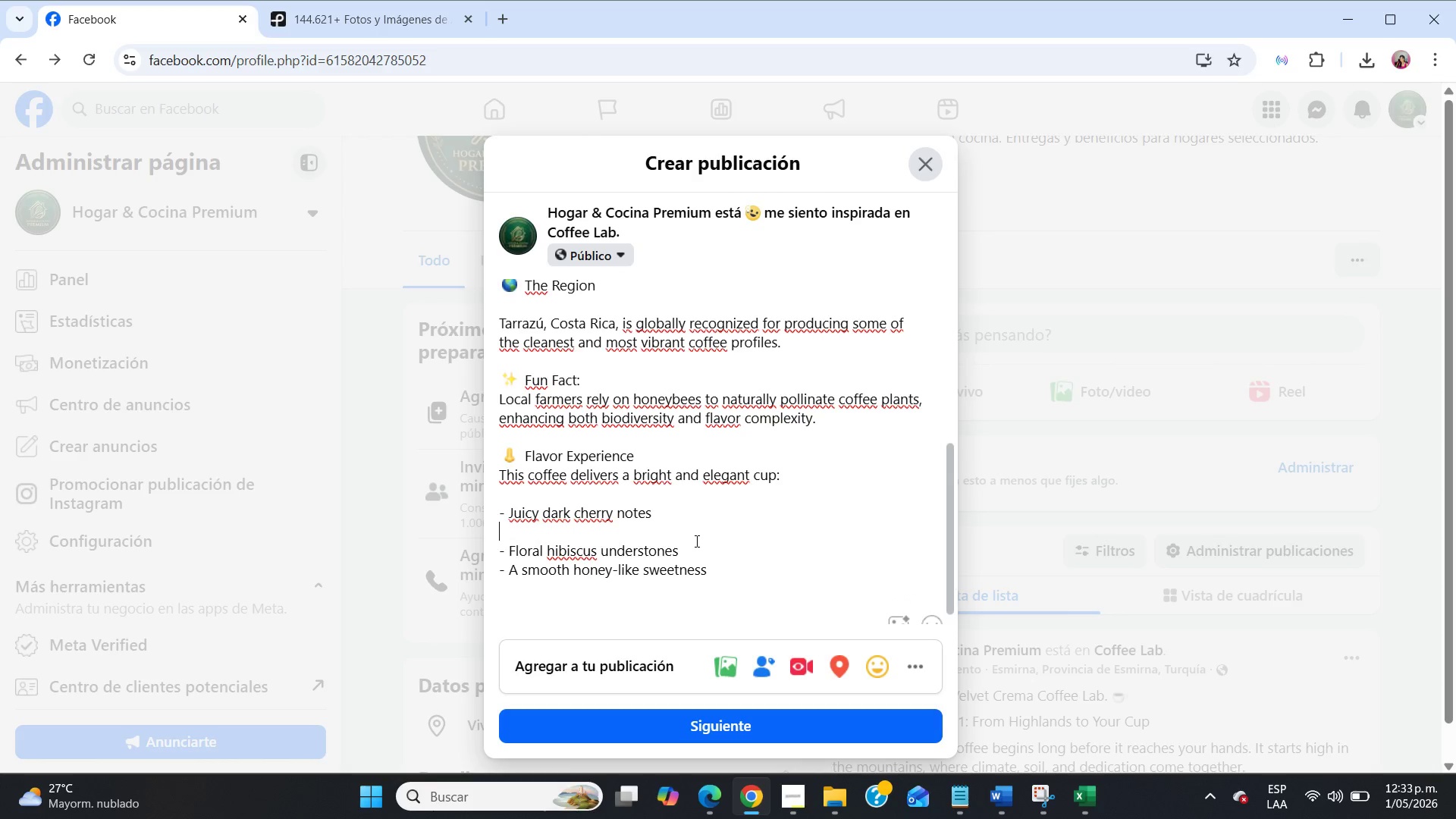 
left_click([696, 542])
 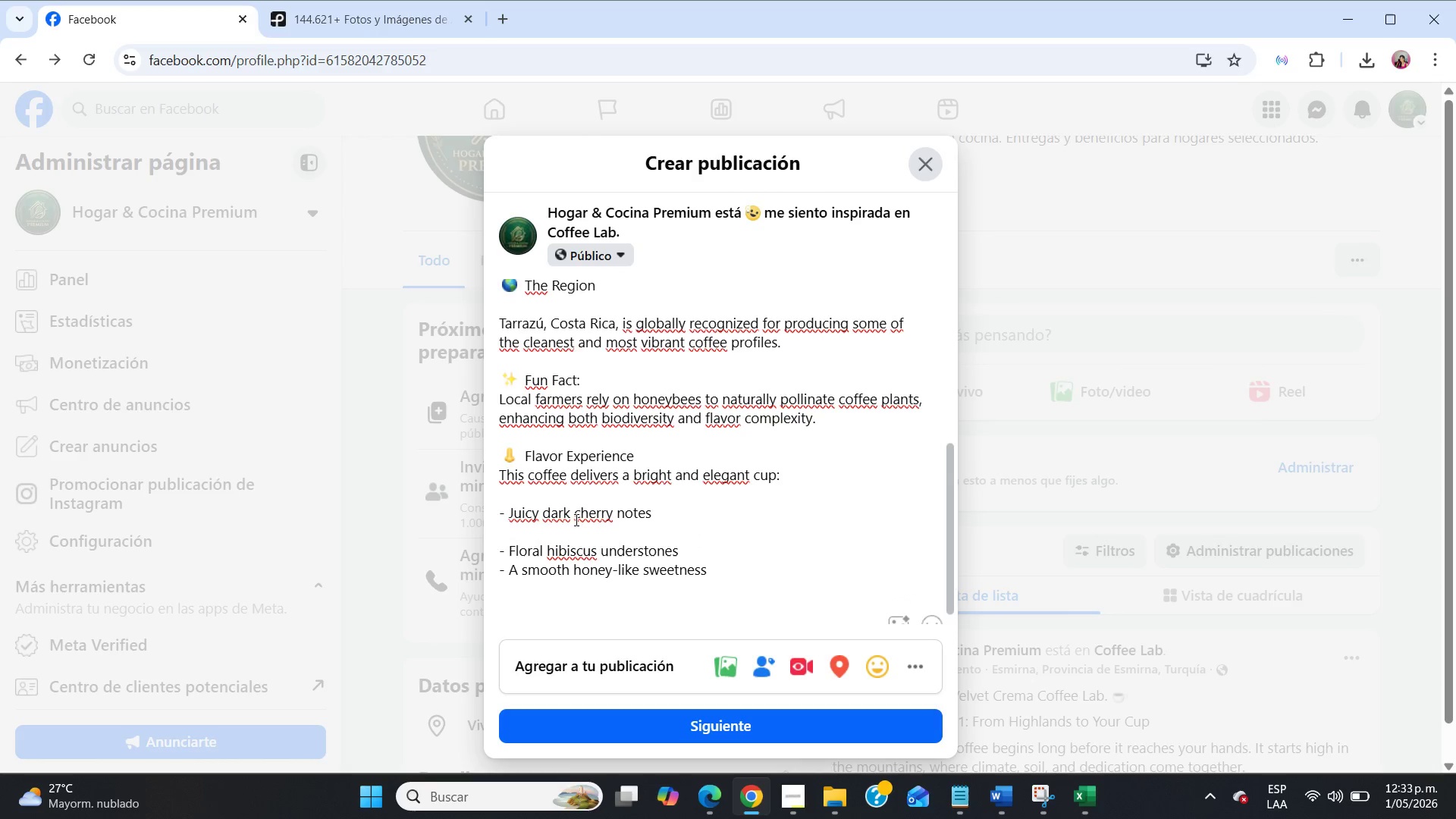 
left_click([551, 529])
 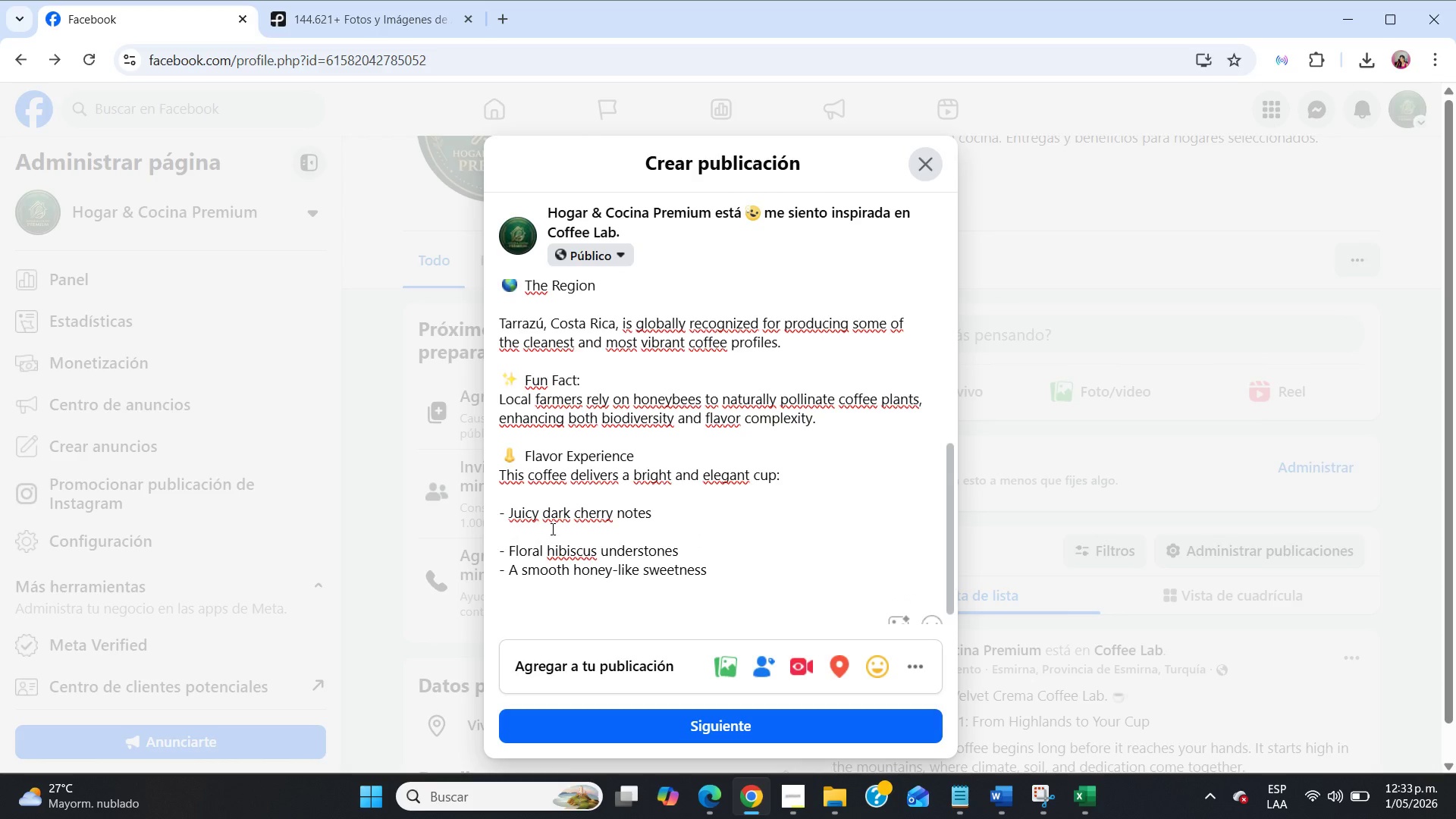 
key(Backspace)
 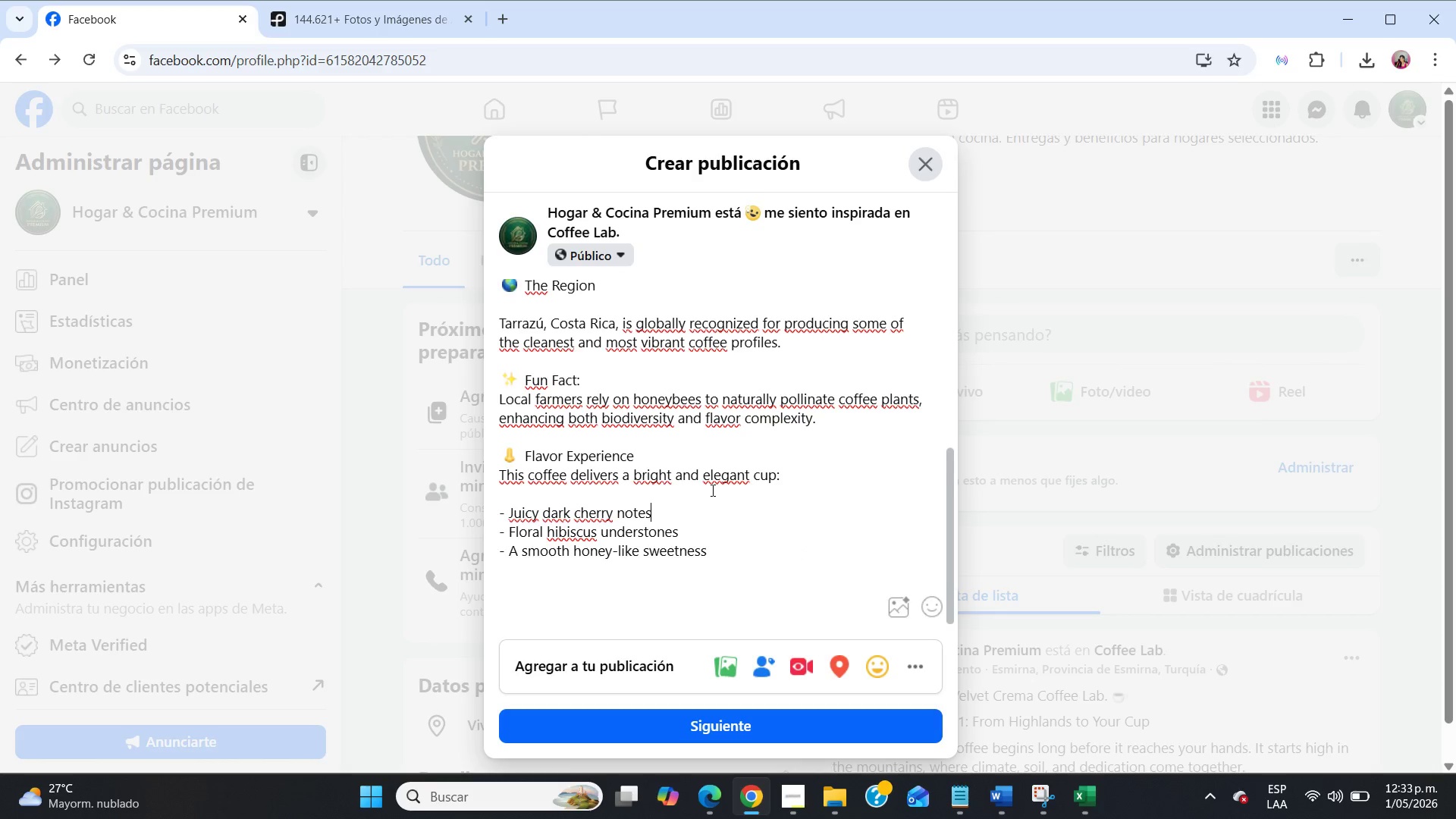 
left_click([670, 458])
 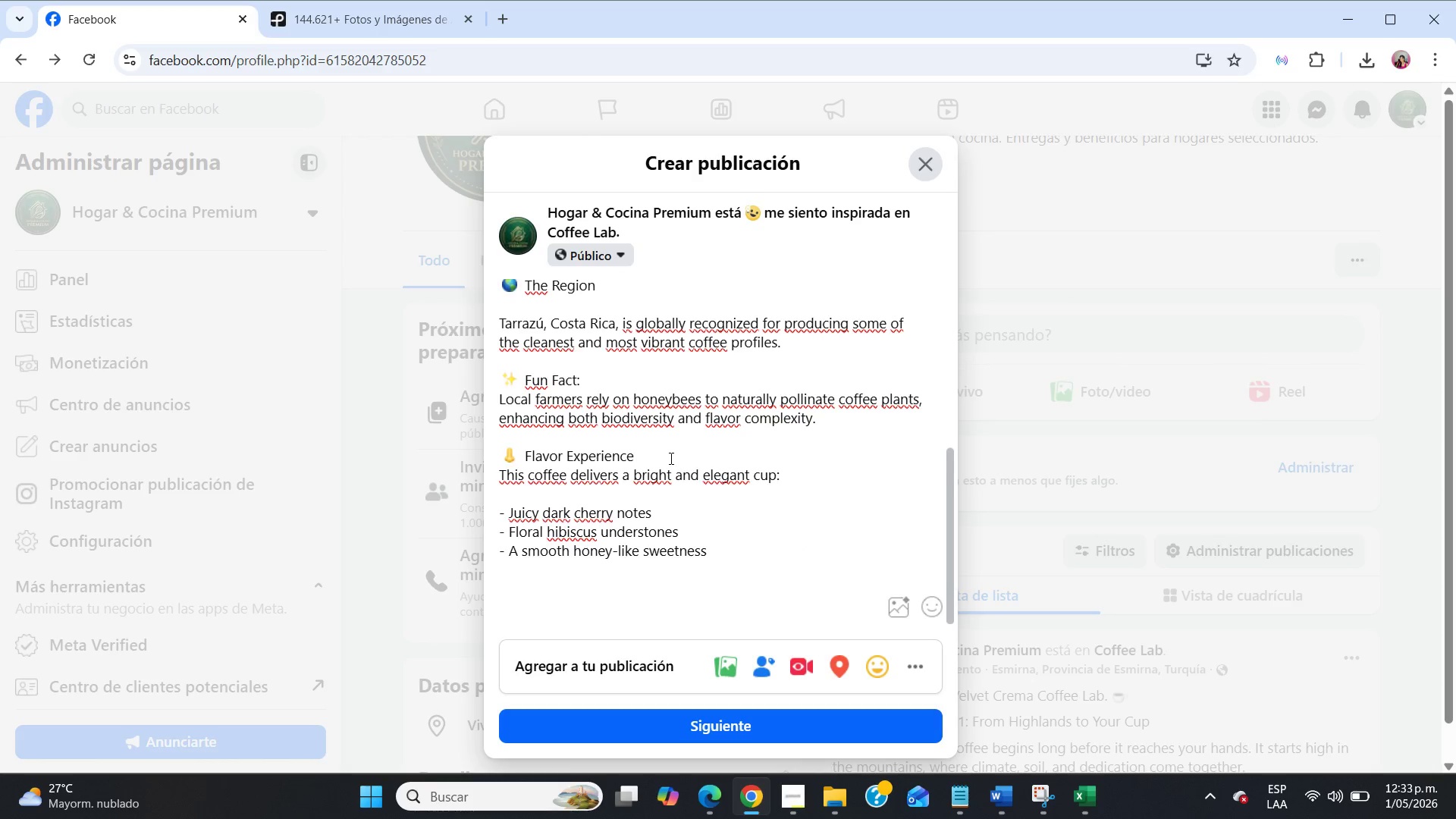 
key(Enter)
 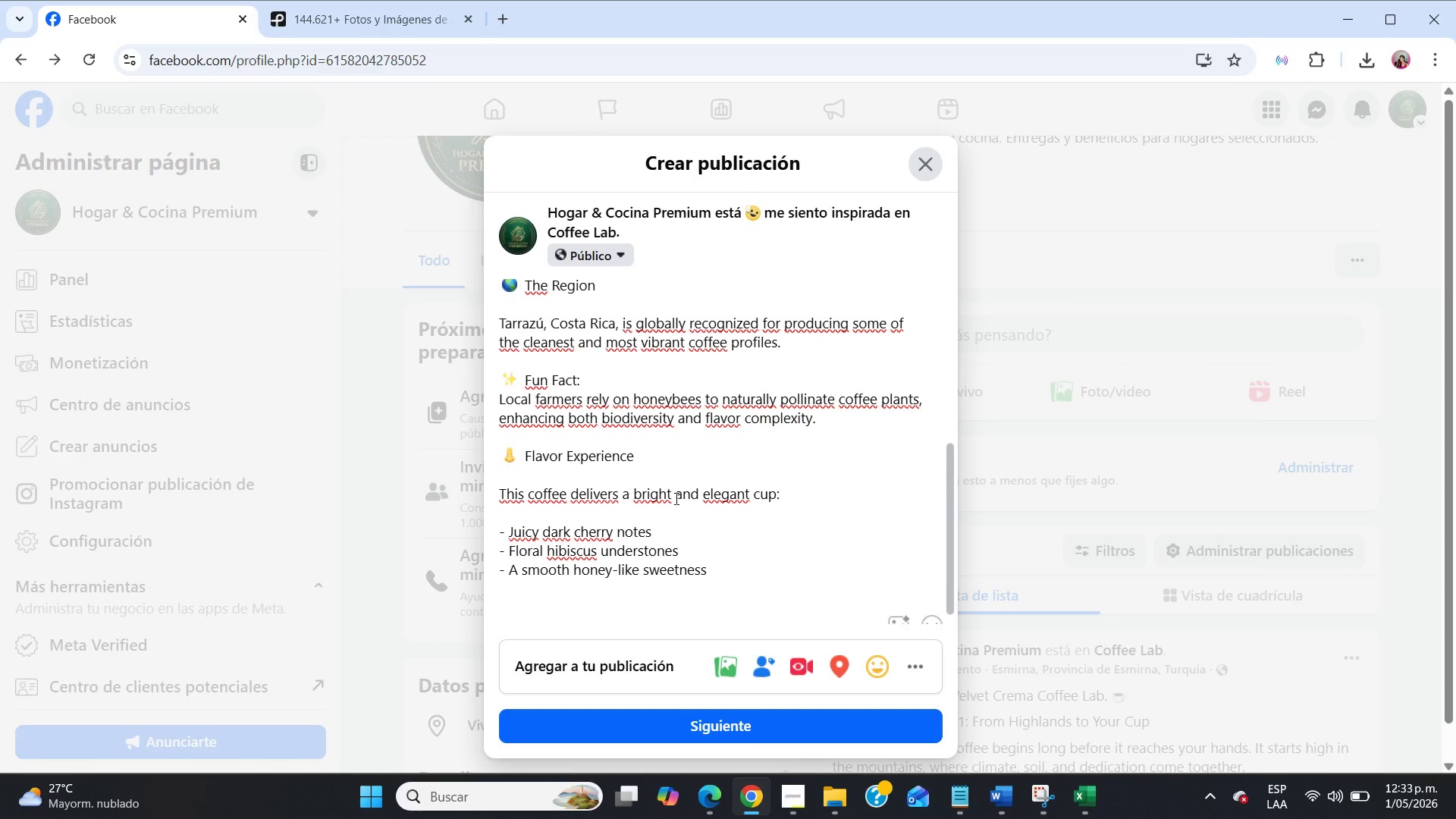 
left_click([714, 570])
 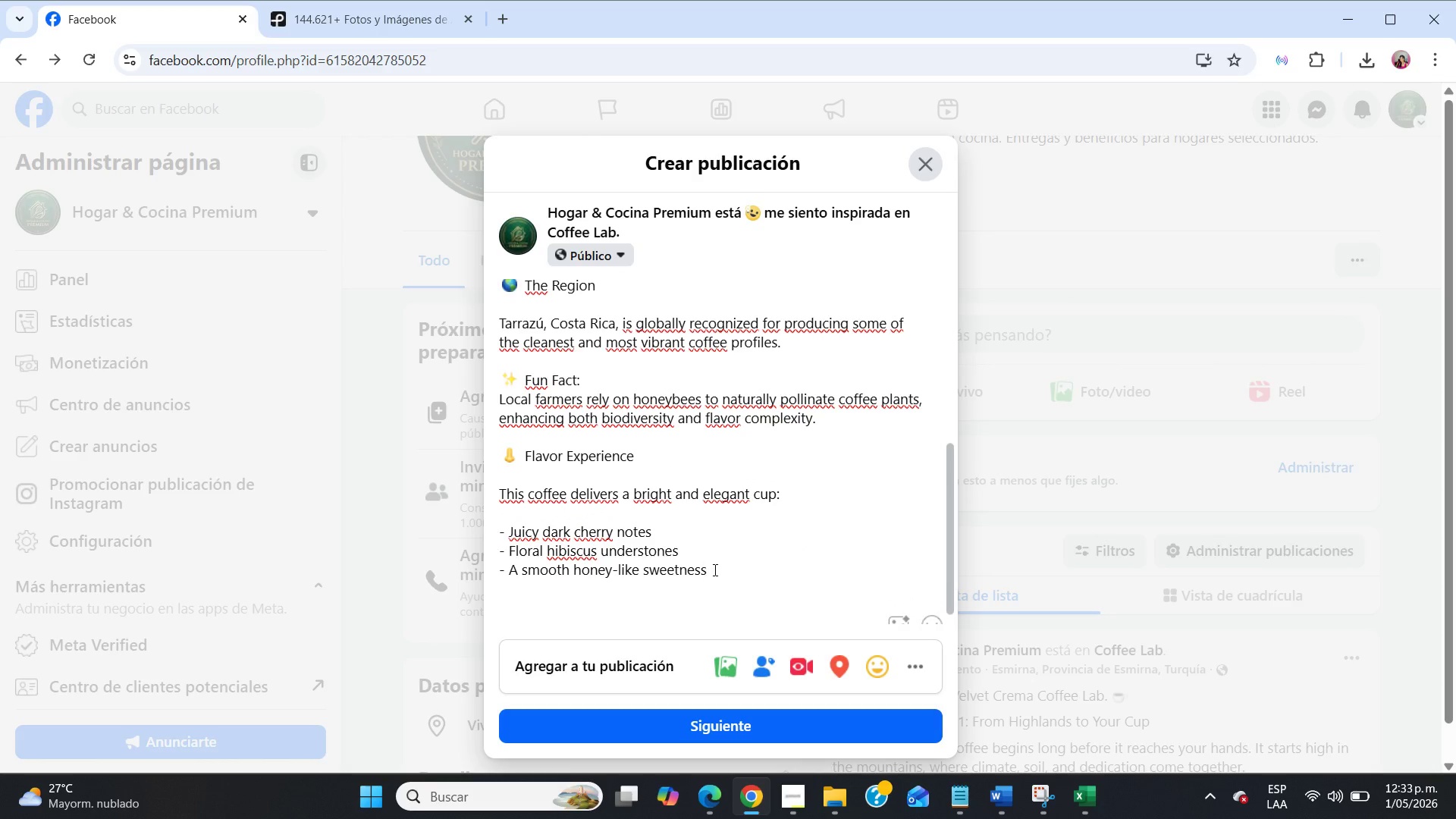 
key(NumpadEnter)
 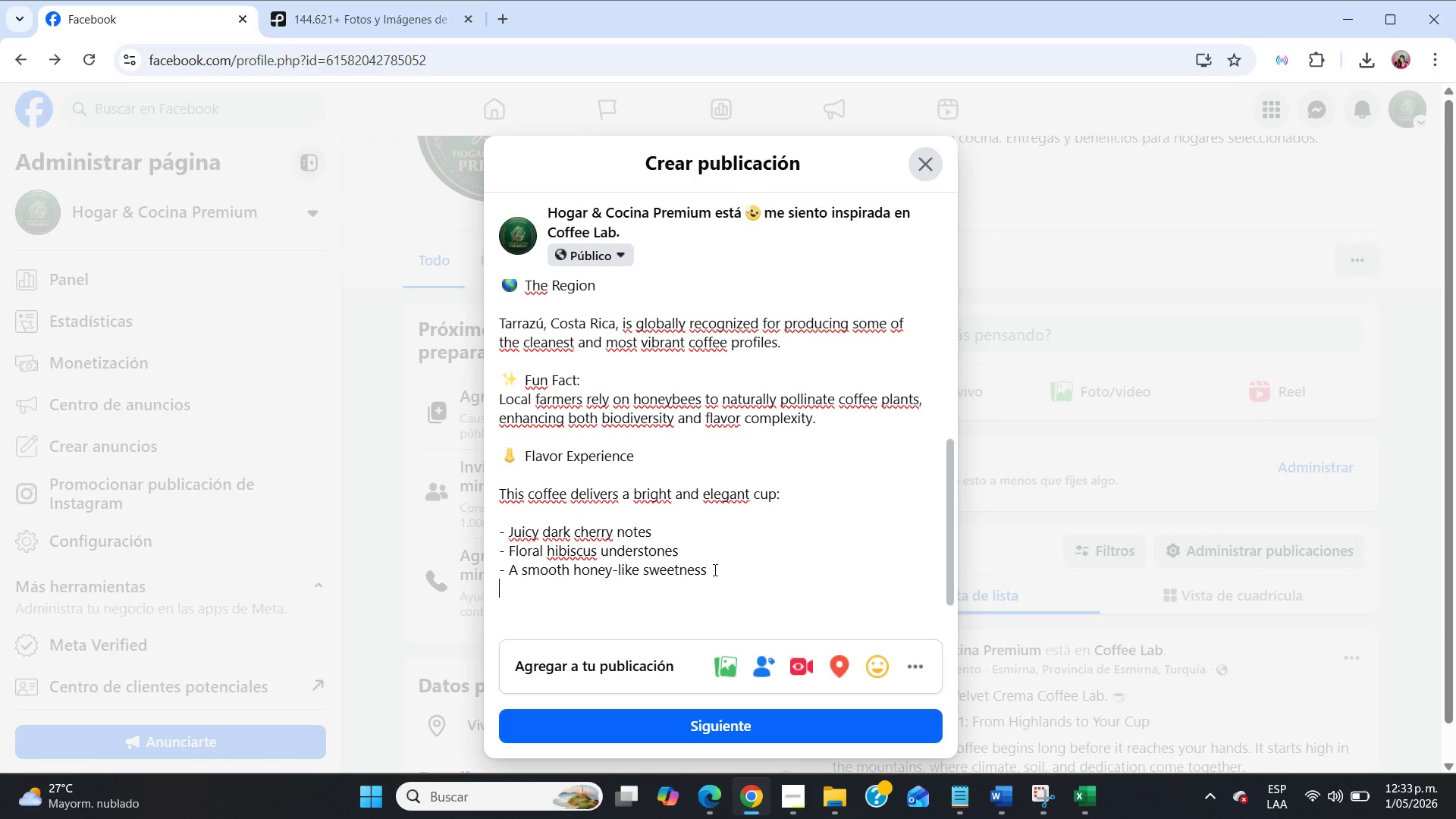 
key(NumpadEnter)
 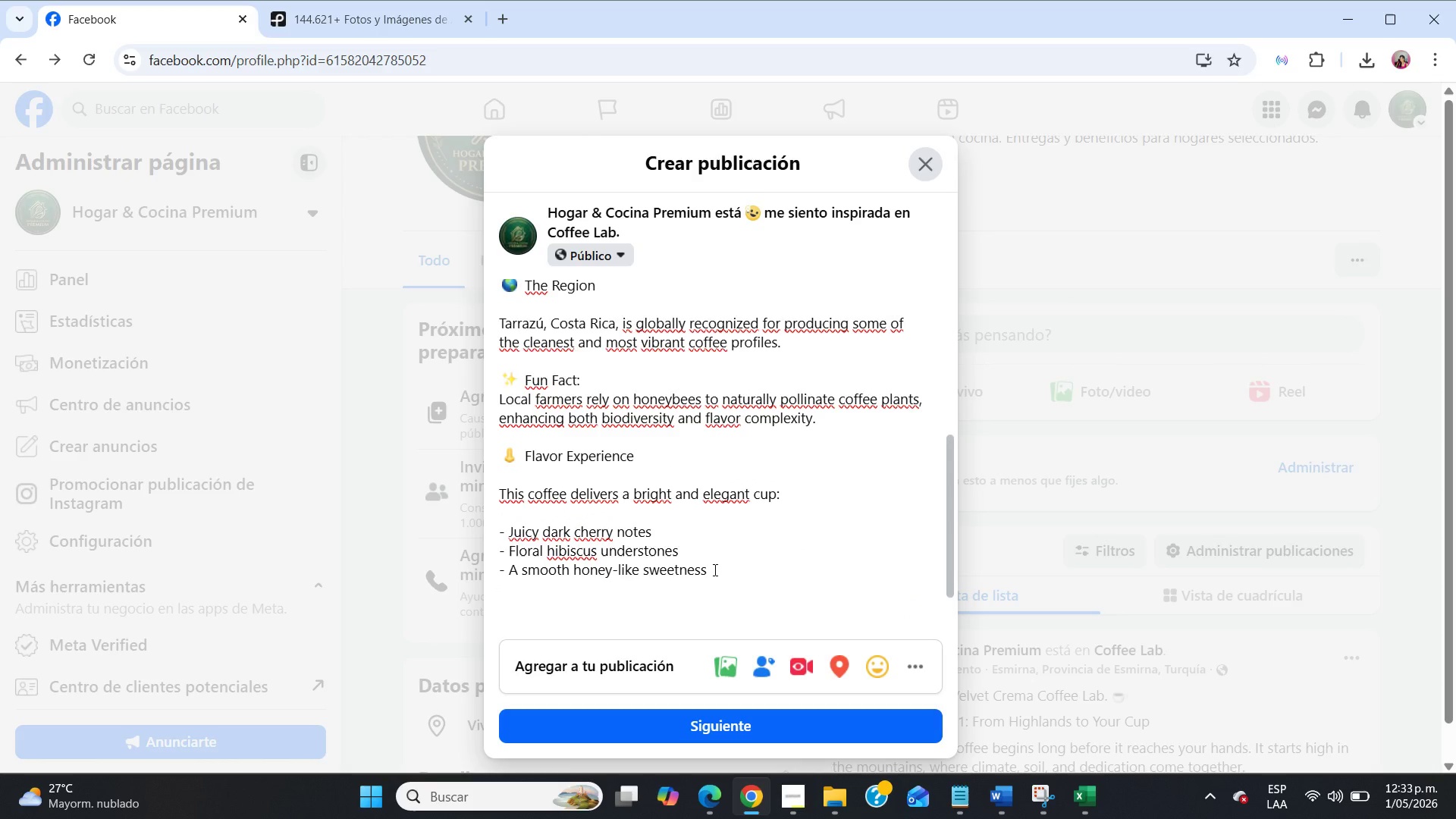 
scroll: coordinate [714, 570], scroll_direction: down, amount: 2.0
 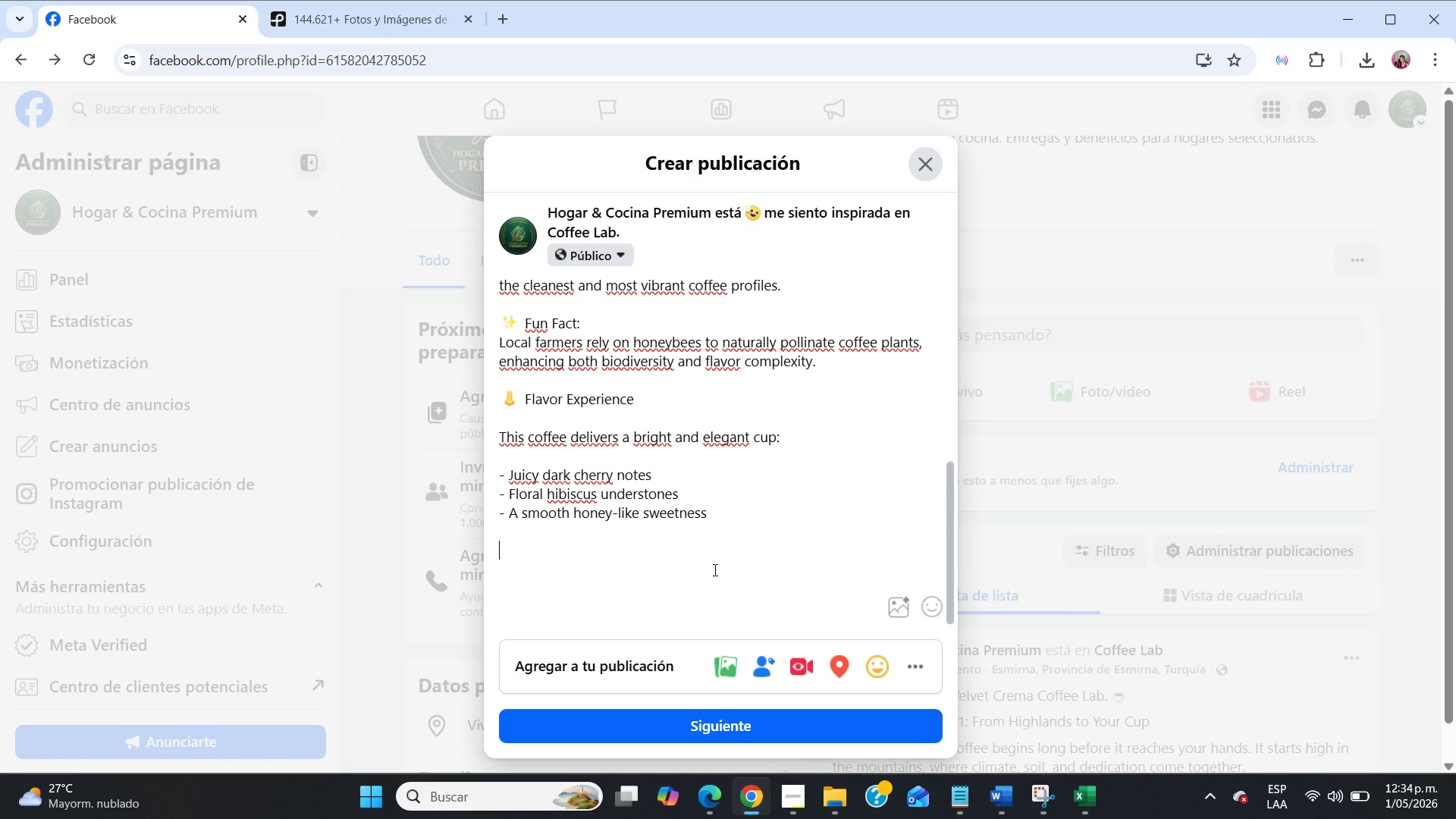 
wait(6.5)
 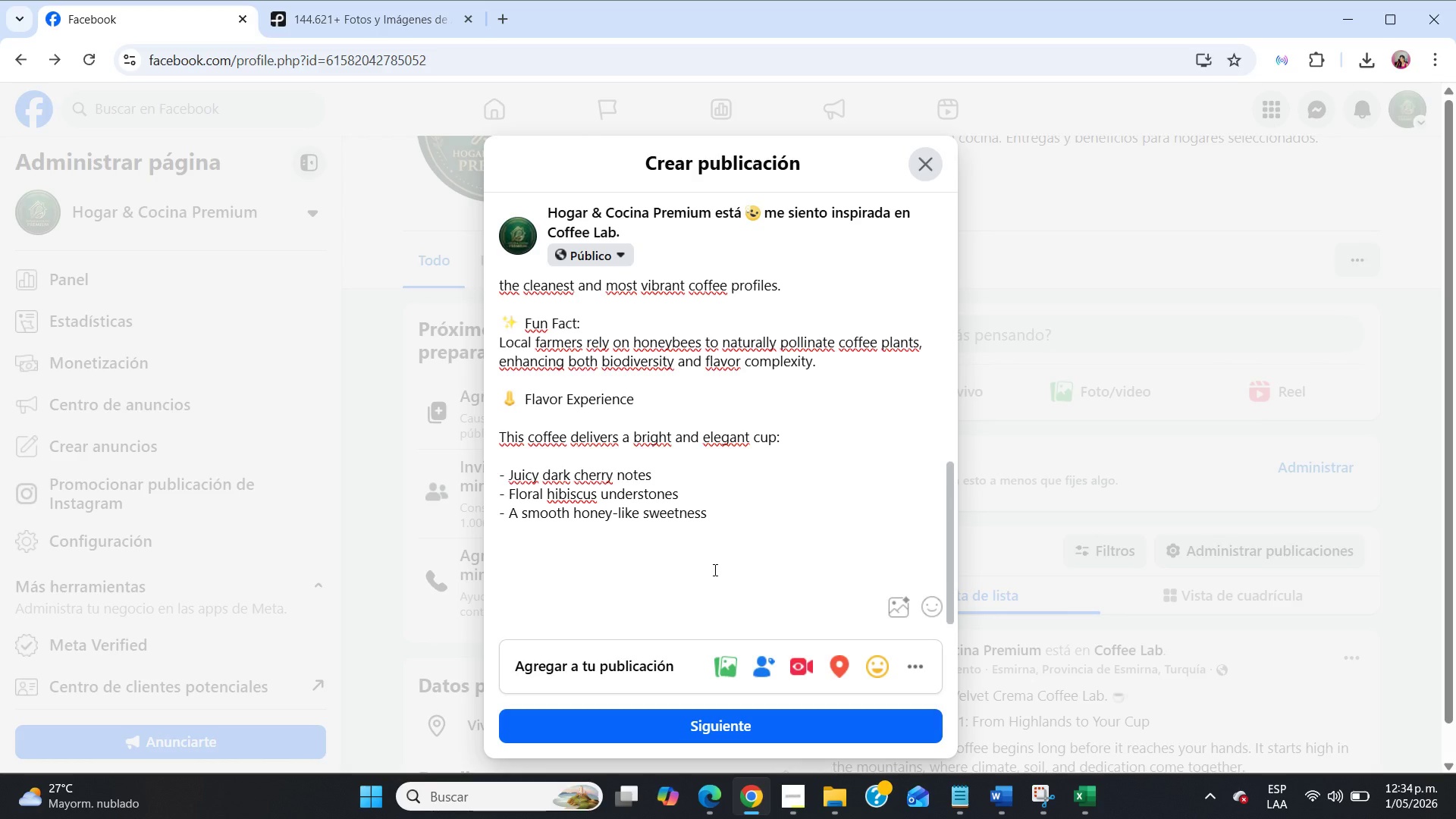 
type(Each sop )
key(Backspace)
key(Backspace)
key(Backspace)
type(ip feels refined, vibrant, and incredibly balanced.)
 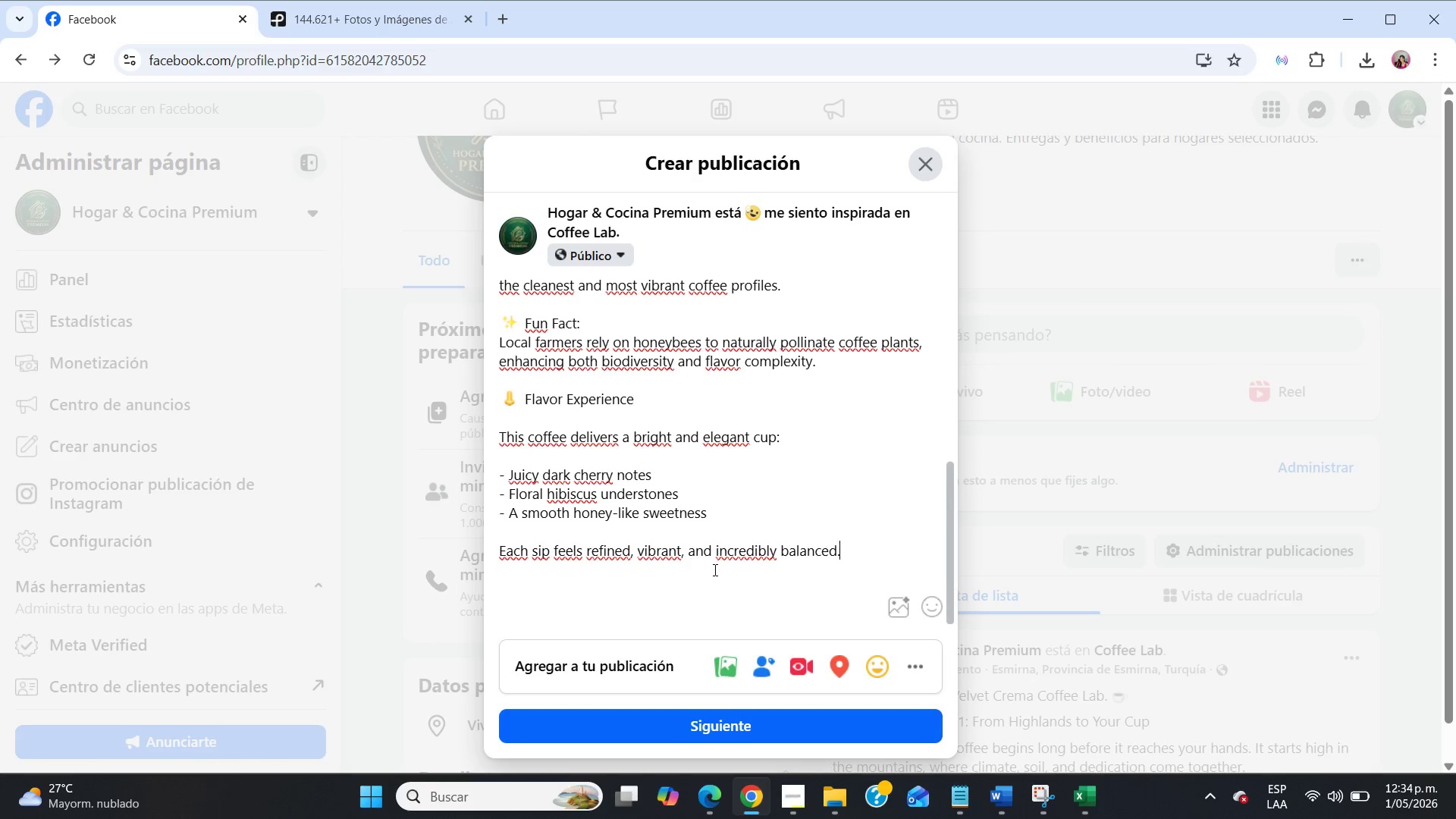 
key(Enter)
 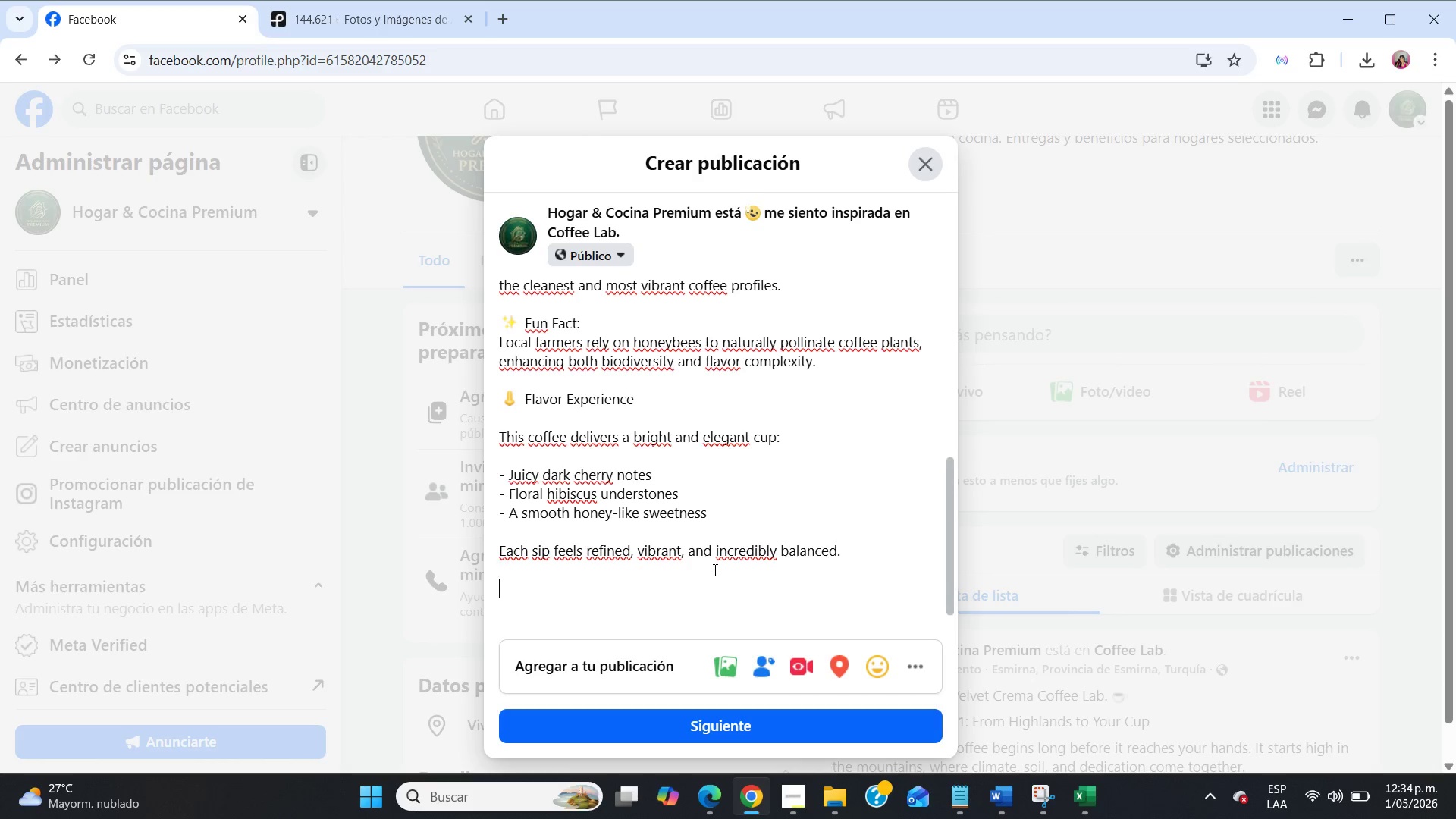 
key(Enter)
 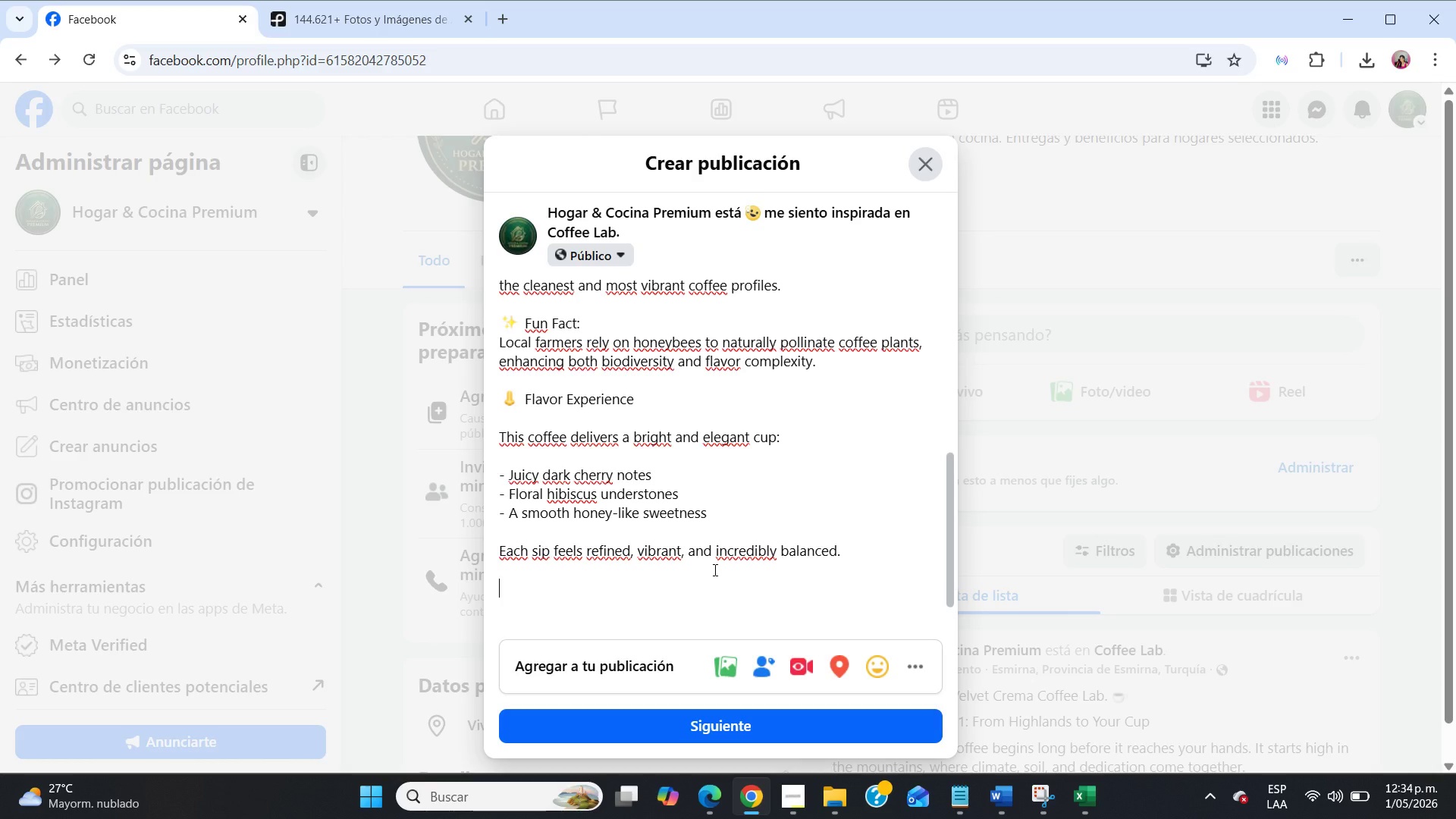 
key(Meta+MetaLeft)
 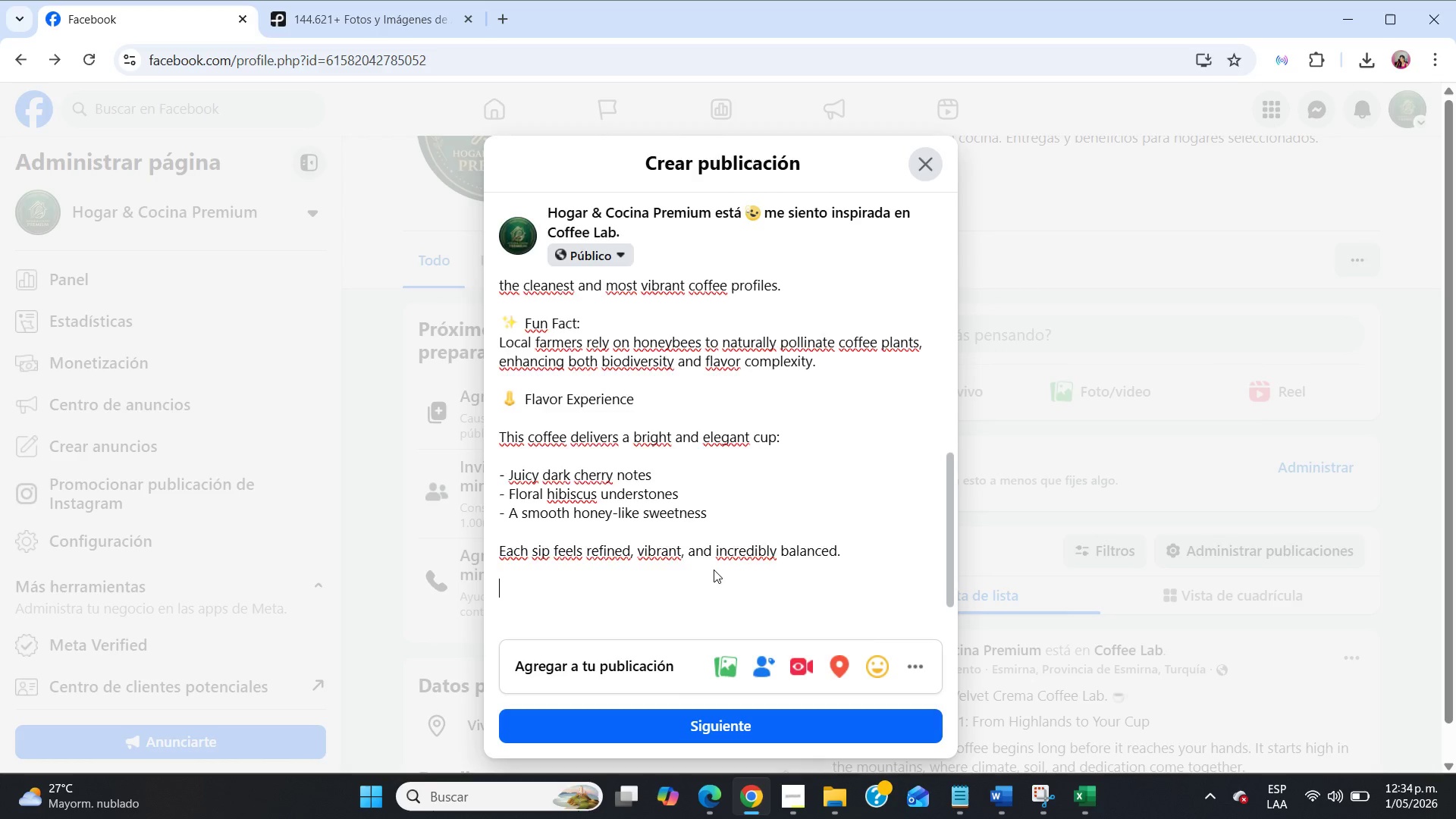 
key(Meta+Period)
 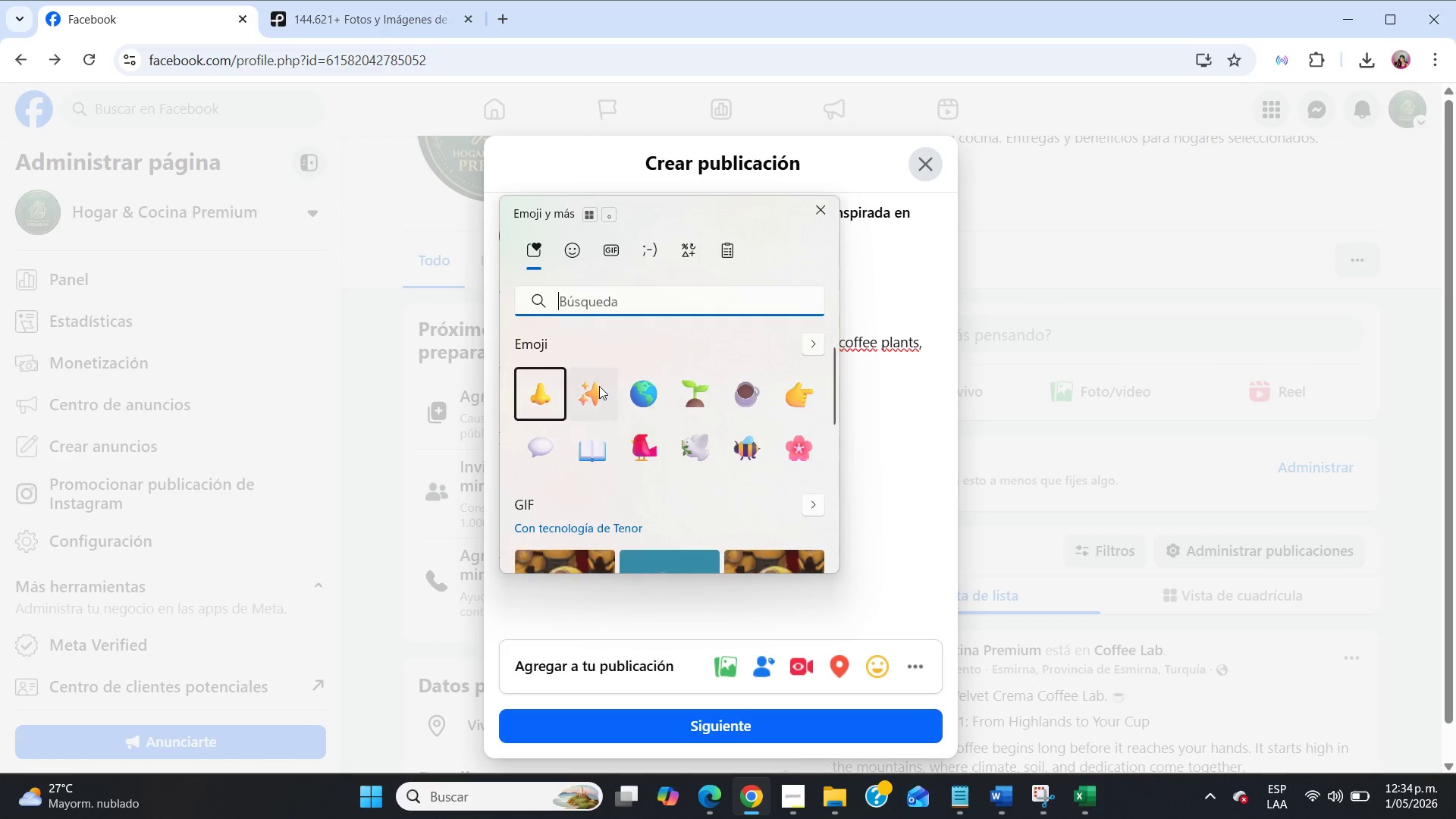 
type(fue)
 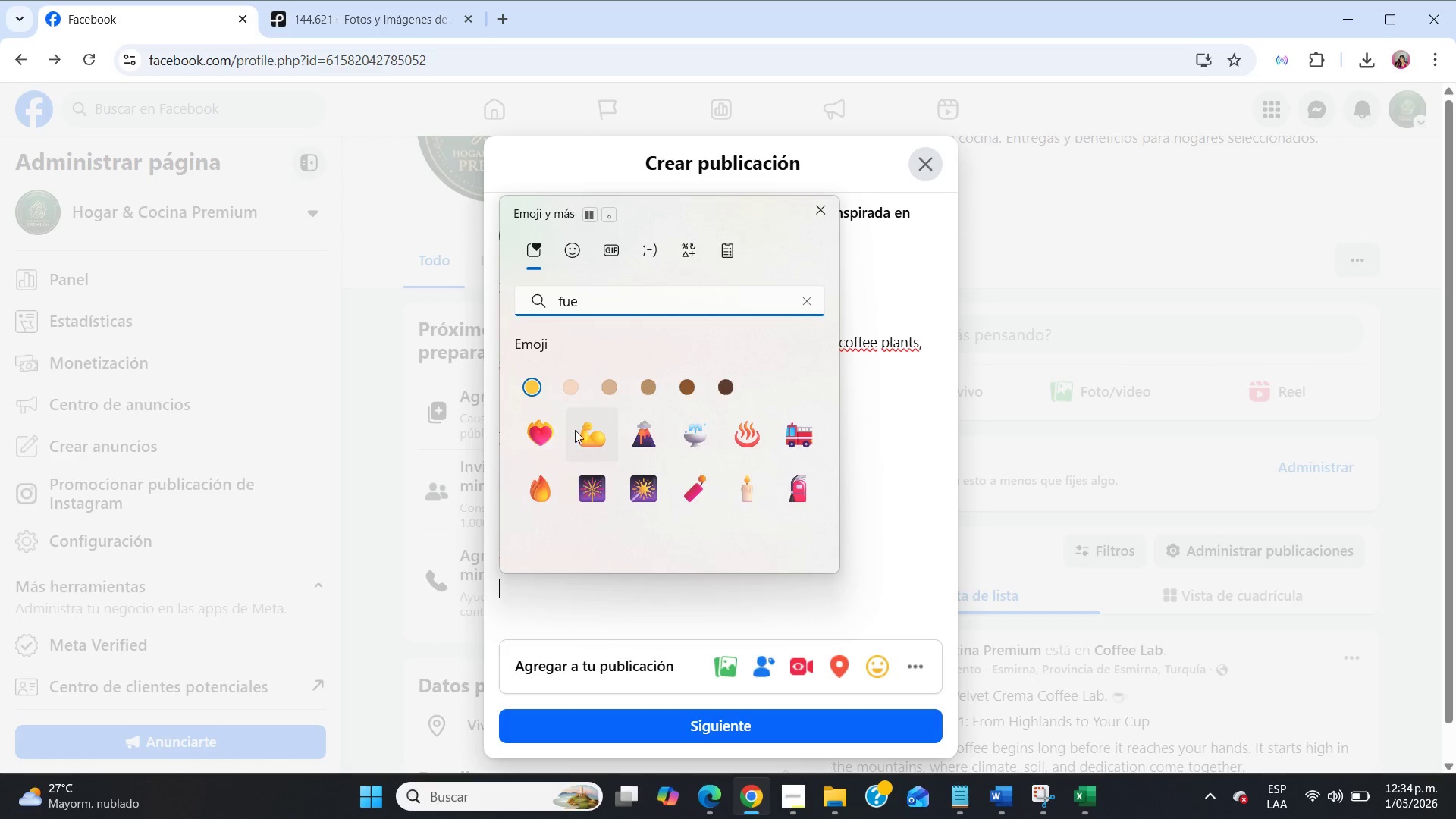 
left_click([551, 469])
 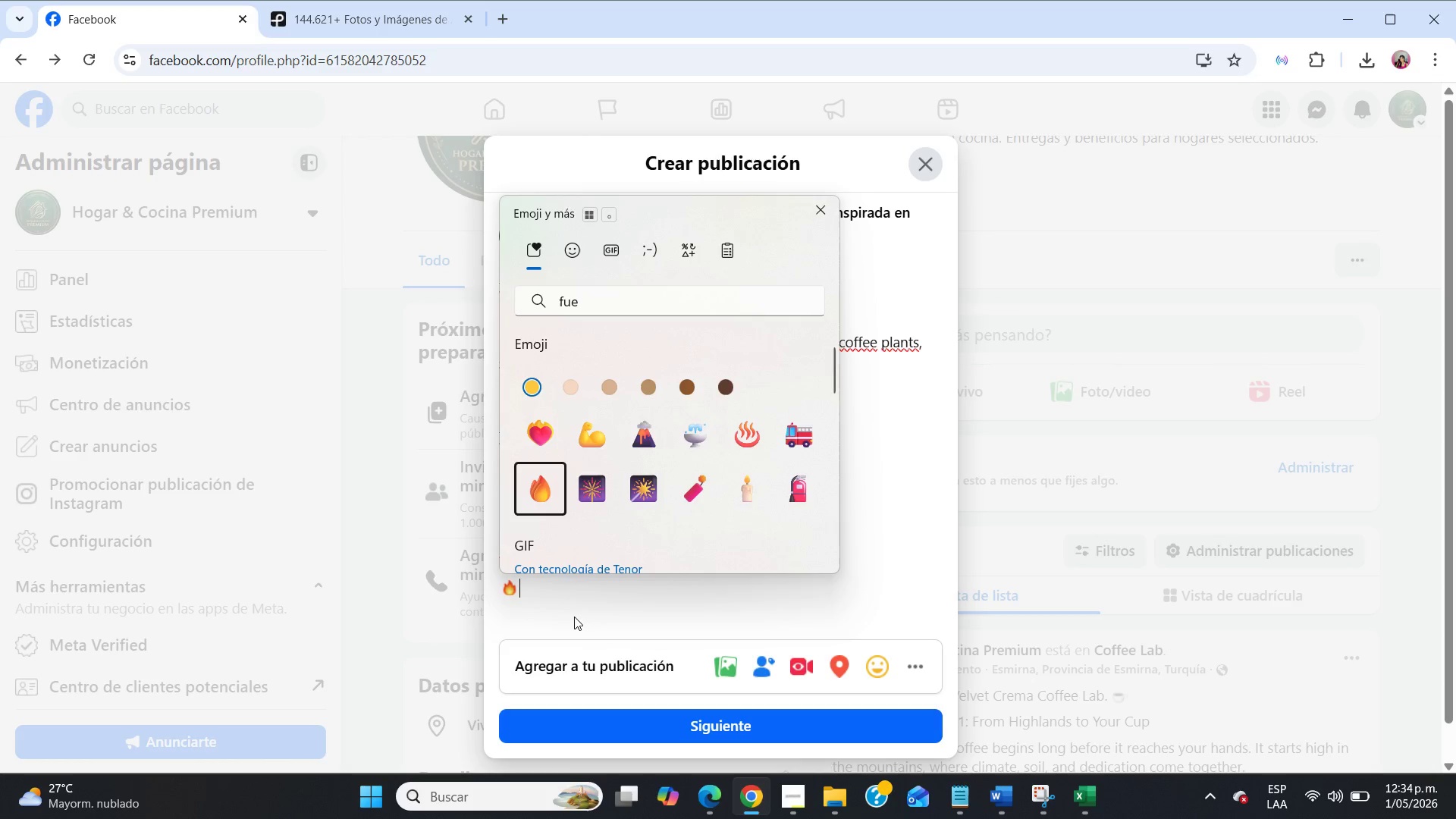 
left_click([574, 617])
 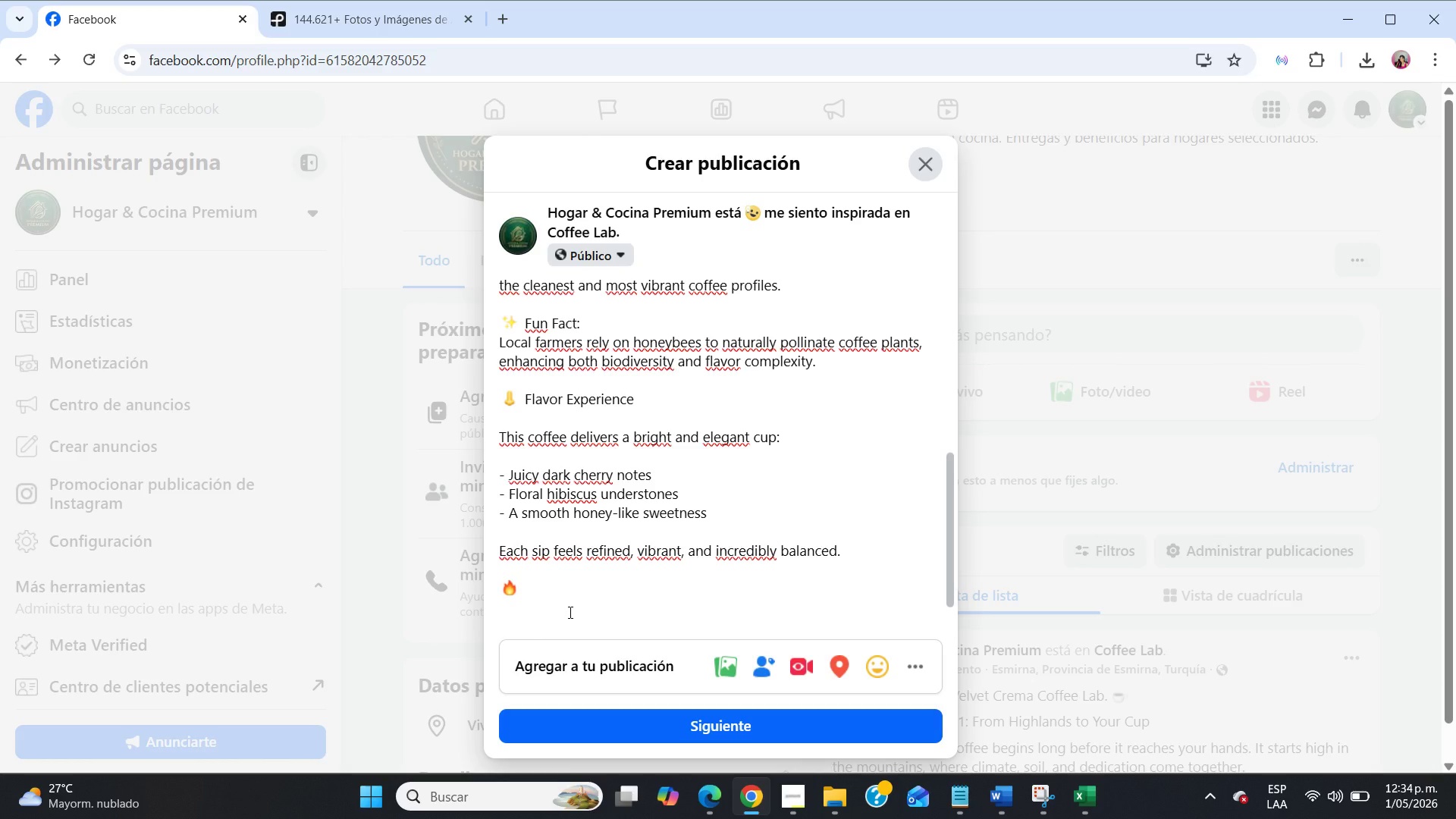 
scroll: coordinate [569, 612], scroll_direction: down, amount: 4.0
 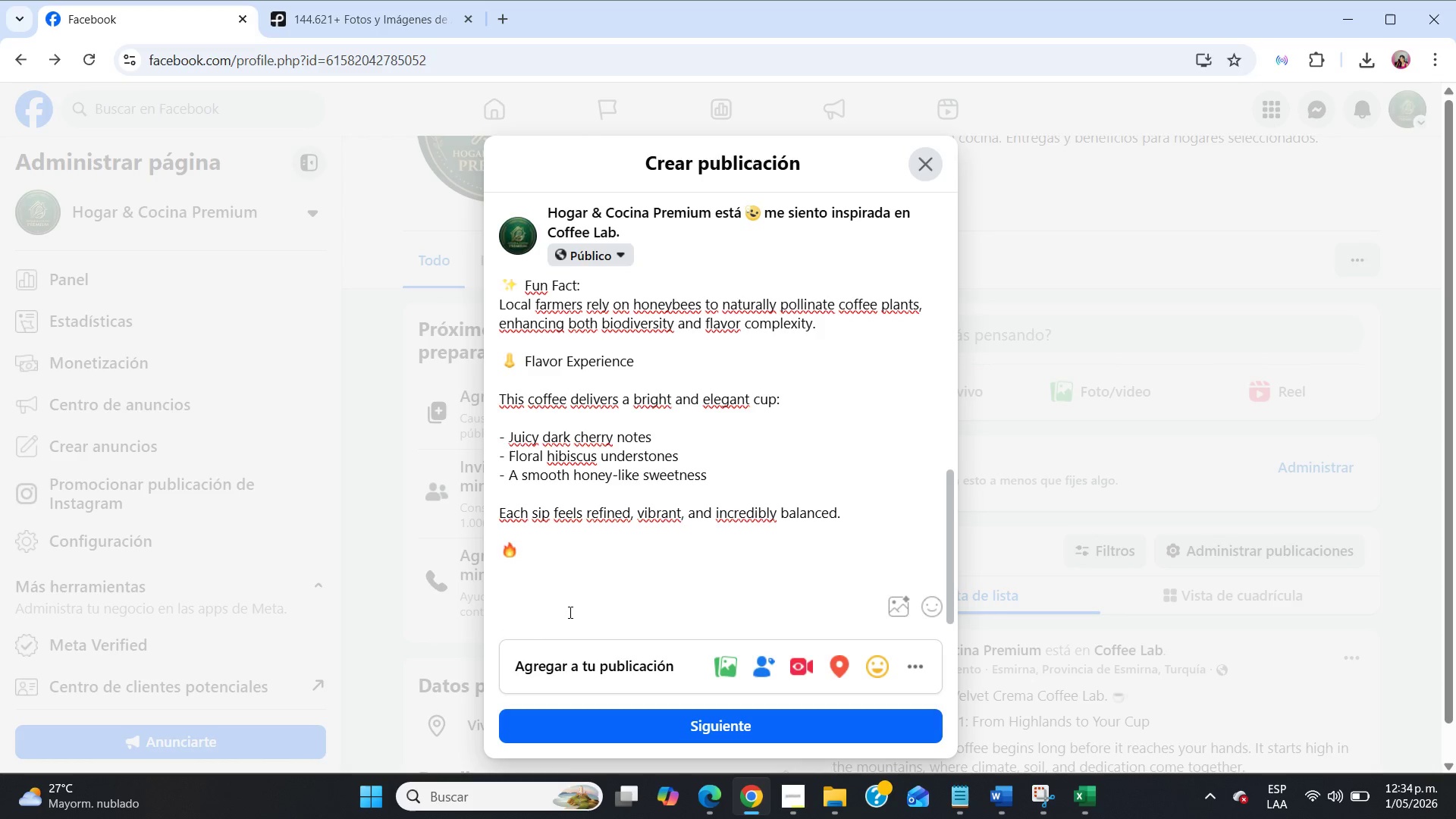 
type( Roast ^ Brewing)
 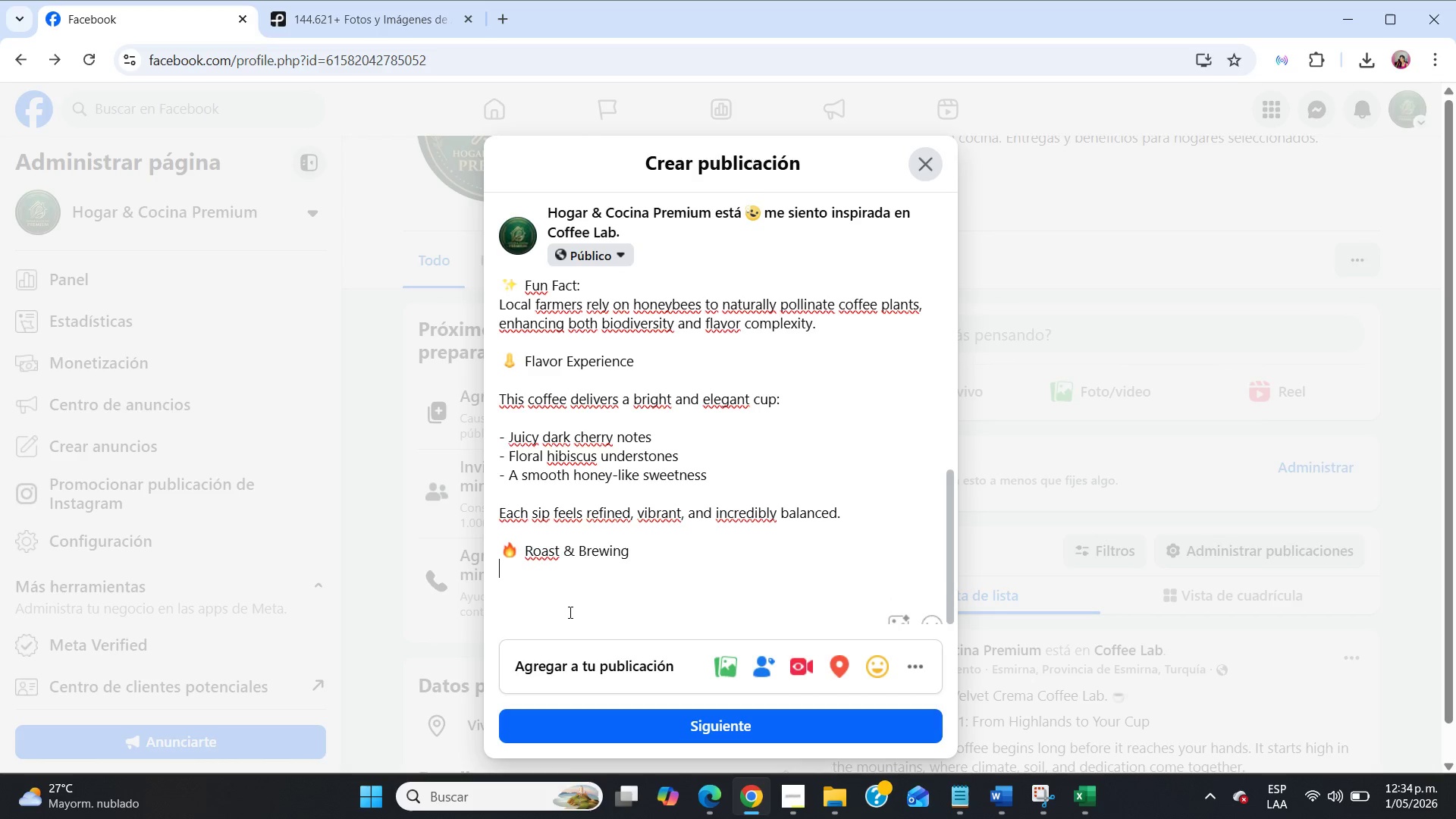 
key(Enter)
 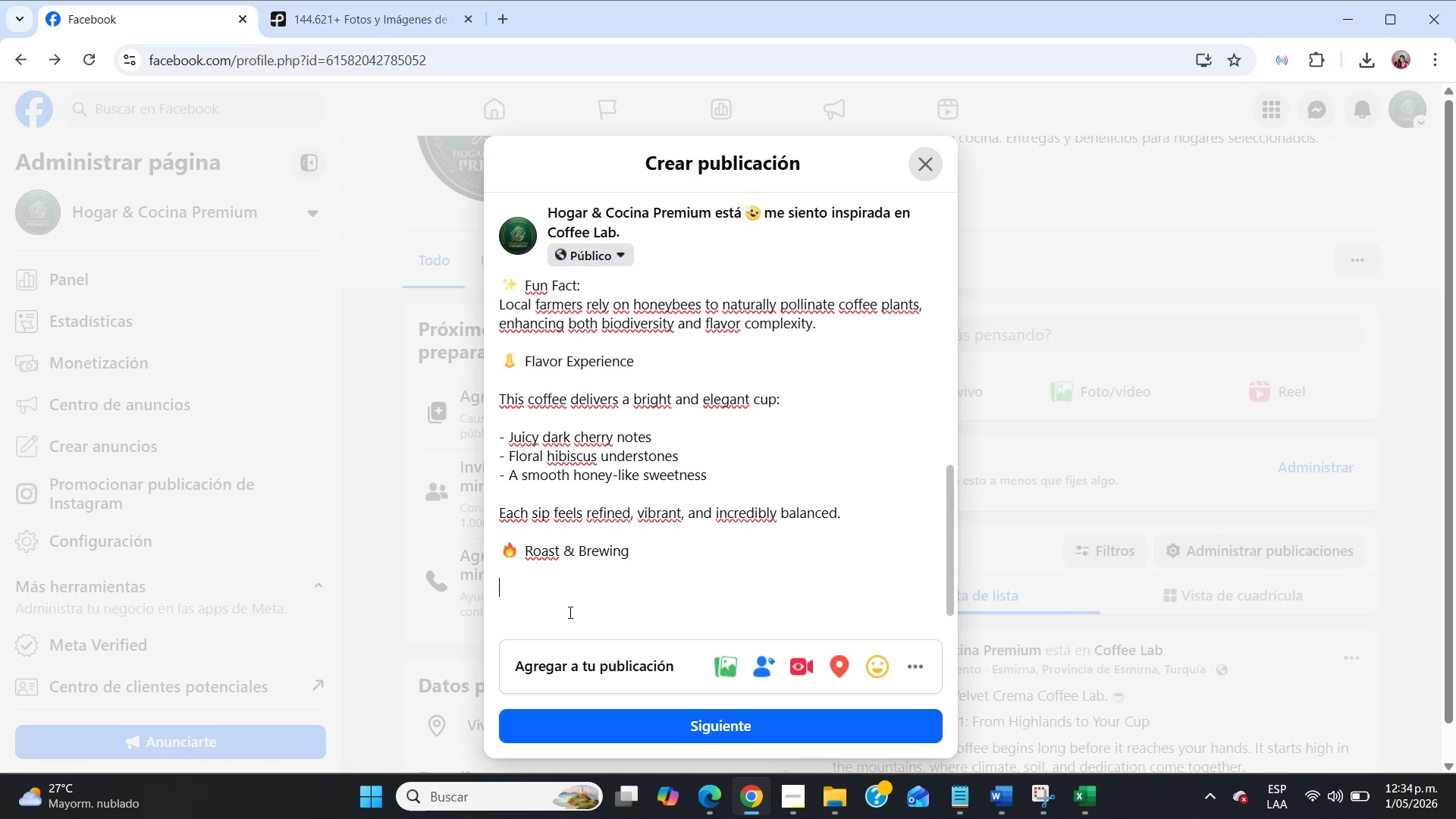 
key(Enter)
 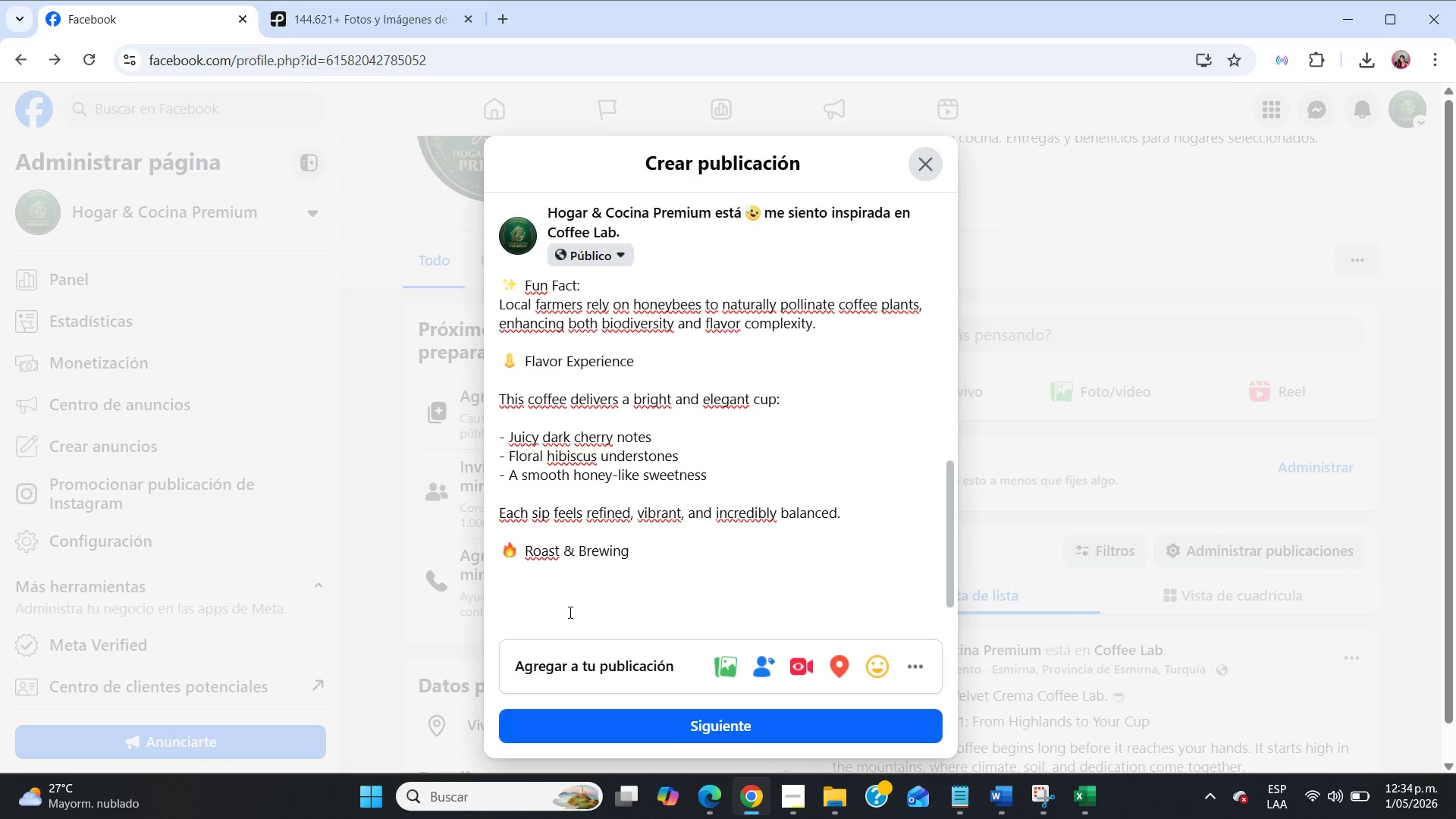 
type(Roasted to a medium level, this profile highlights both sweetness and acidity )
 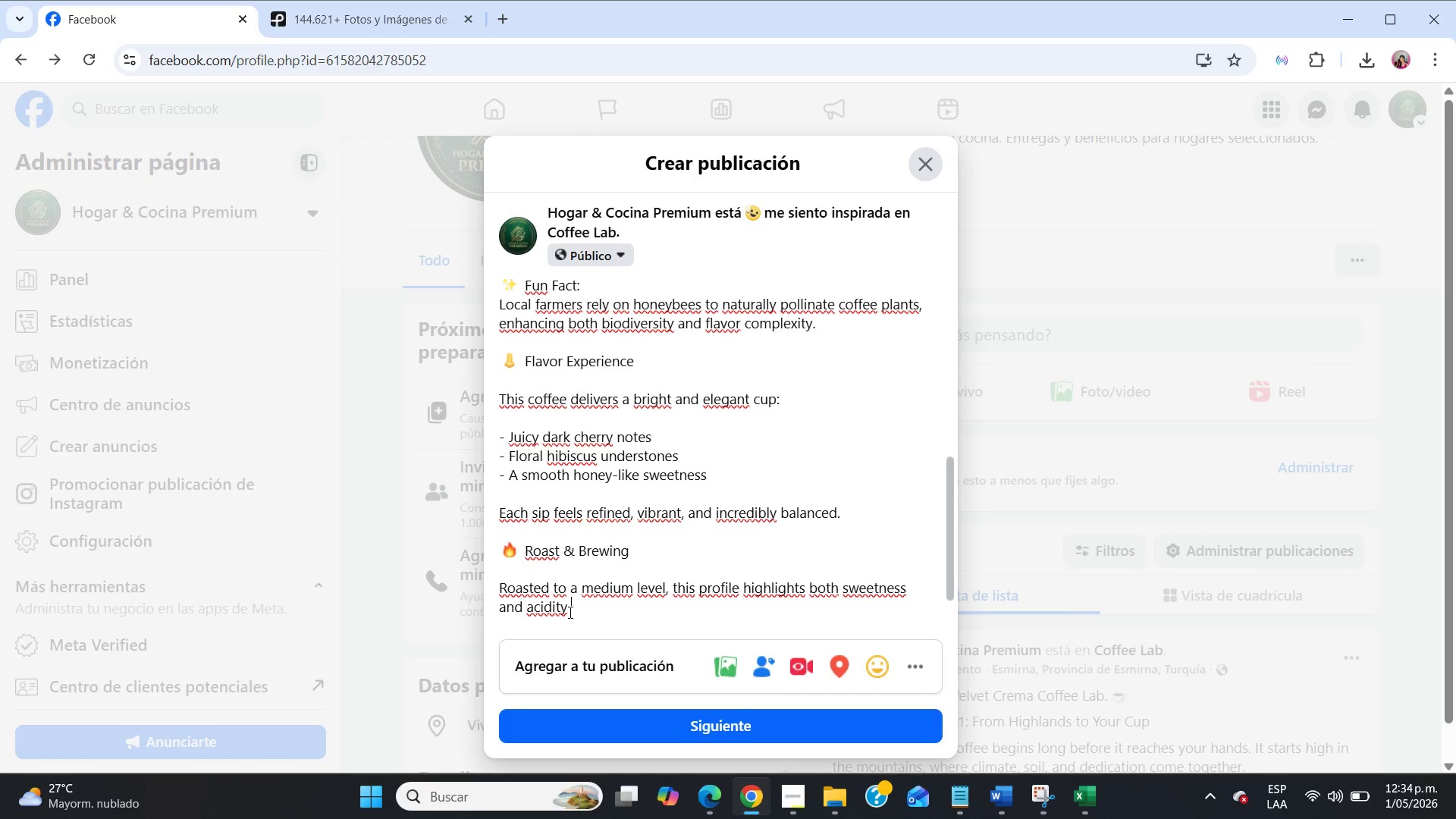 
scroll: coordinate [569, 612], scroll_direction: down, amount: 7.0
 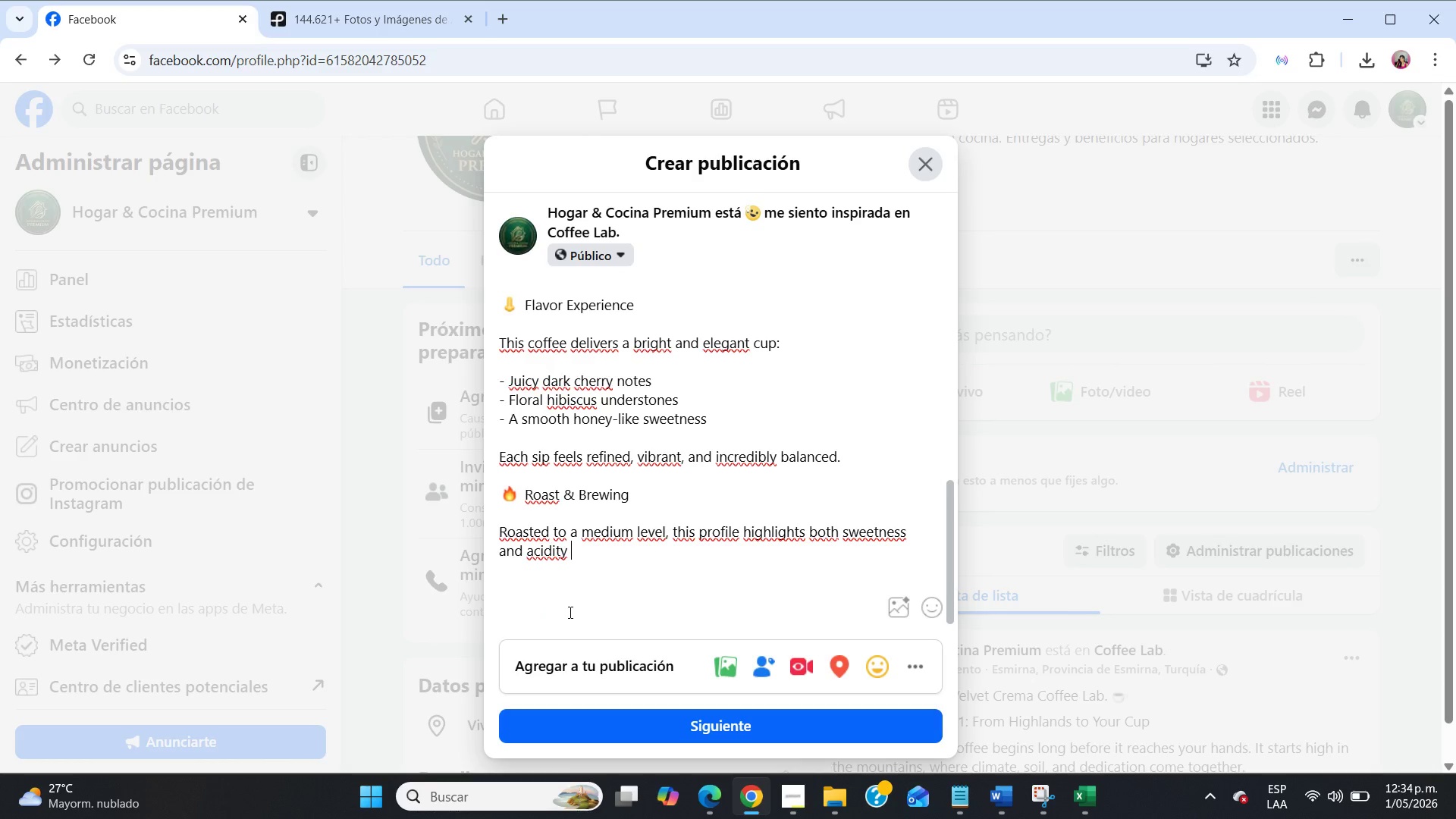 
type(without overpowering the natural flavors.)
 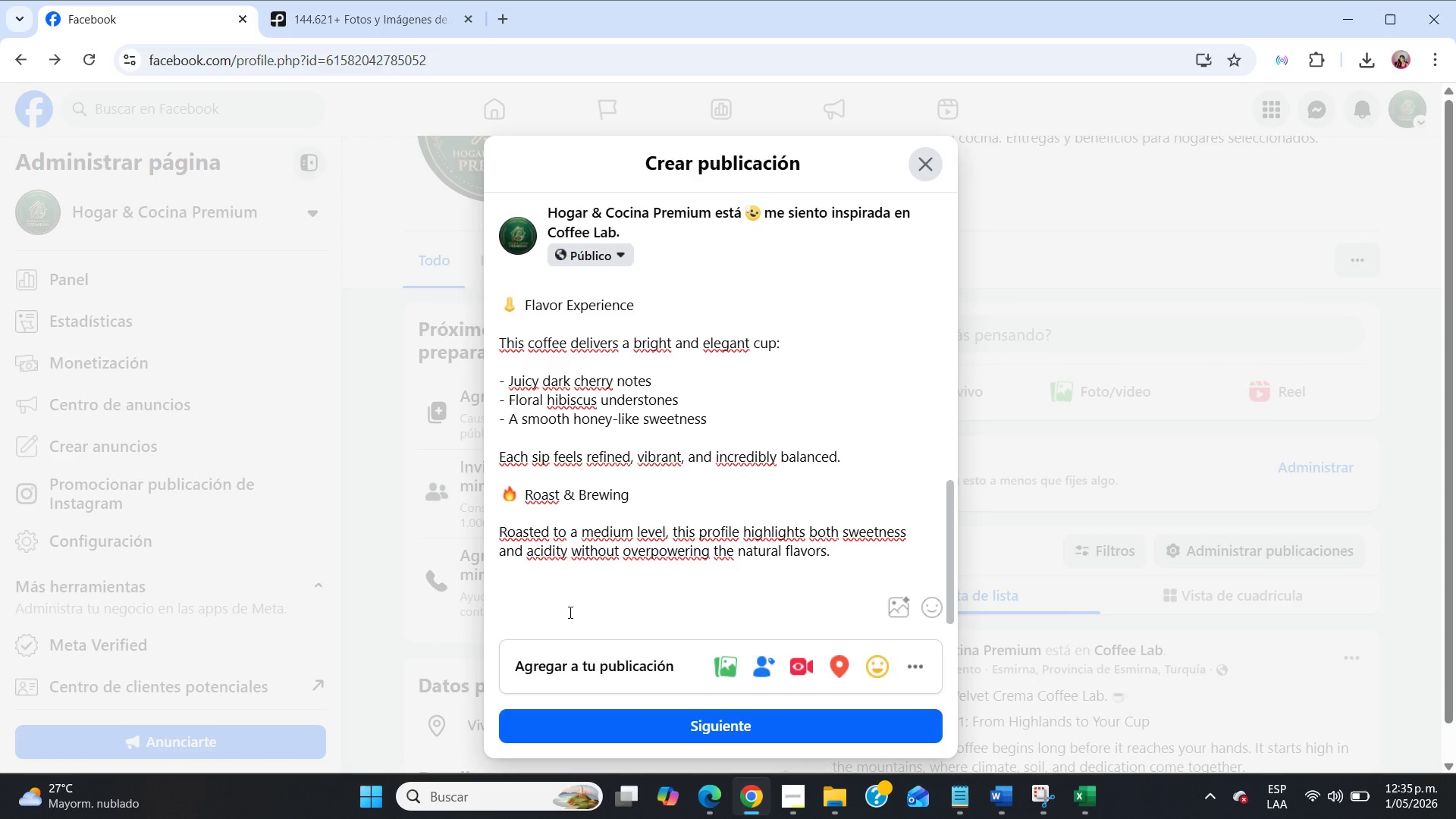 
key(Enter)
 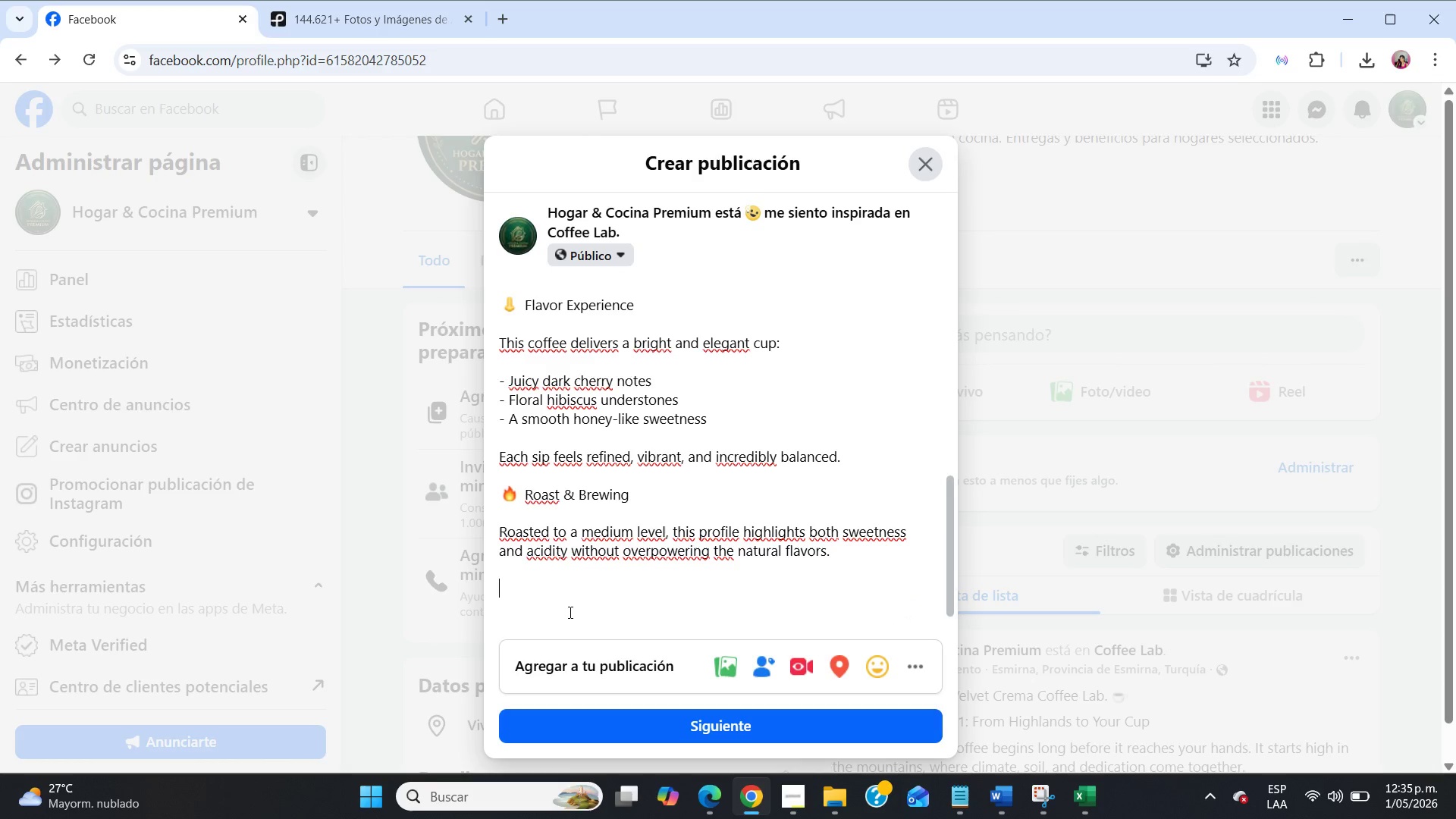 
key(Enter)
 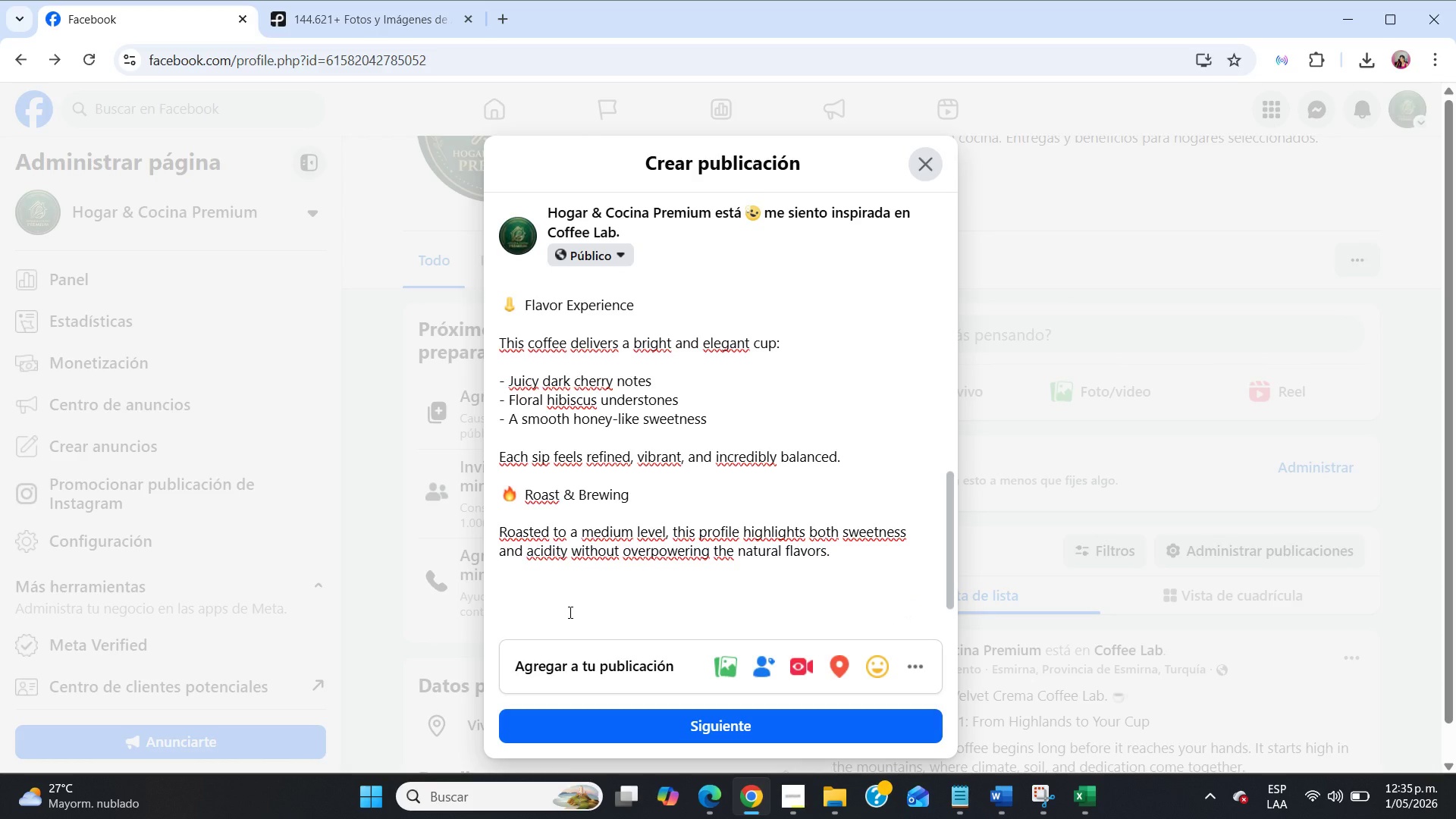 
scroll: coordinate [569, 612], scroll_direction: down, amount: 3.0
 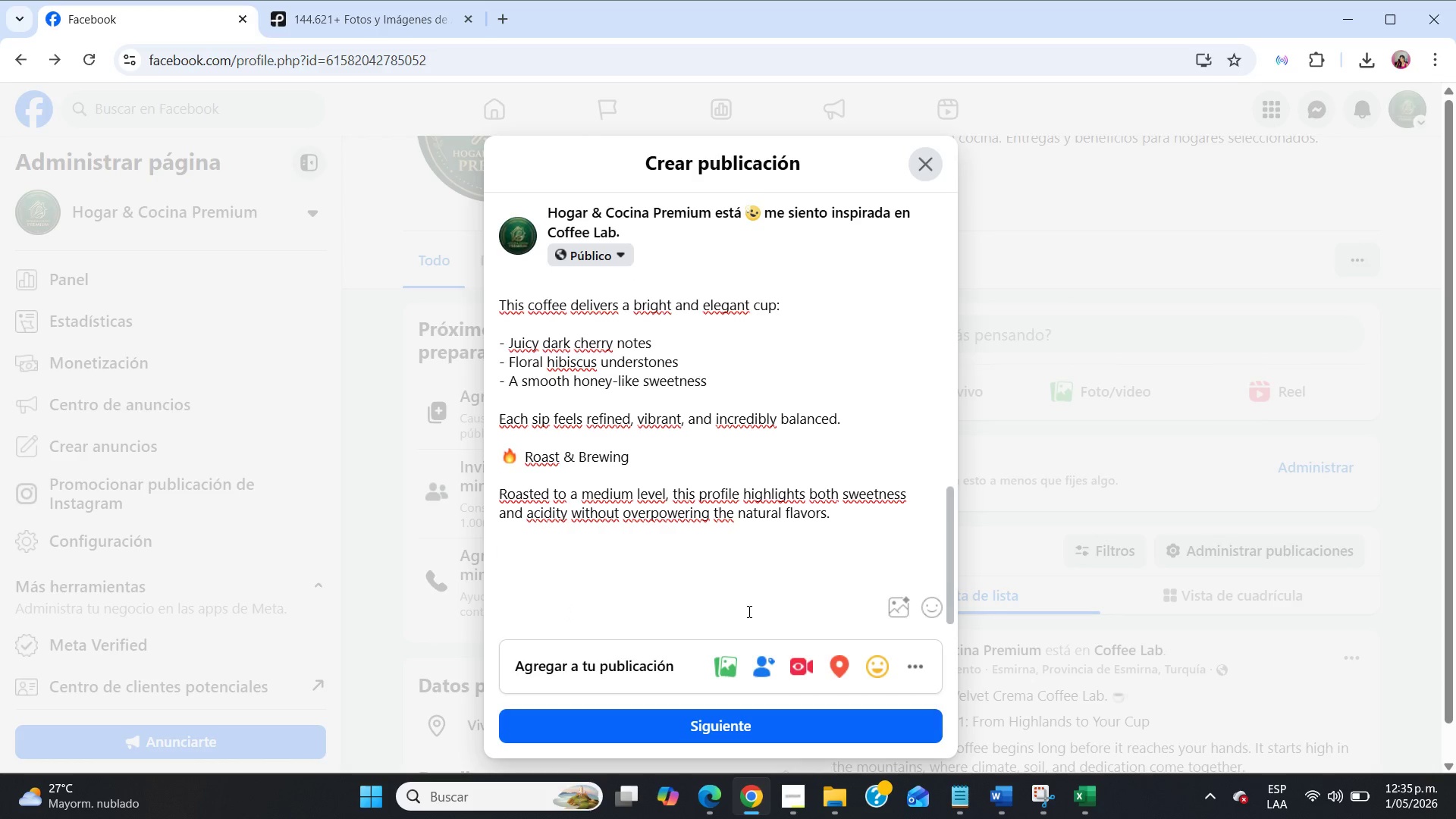 
key(Meta+MetaLeft)
 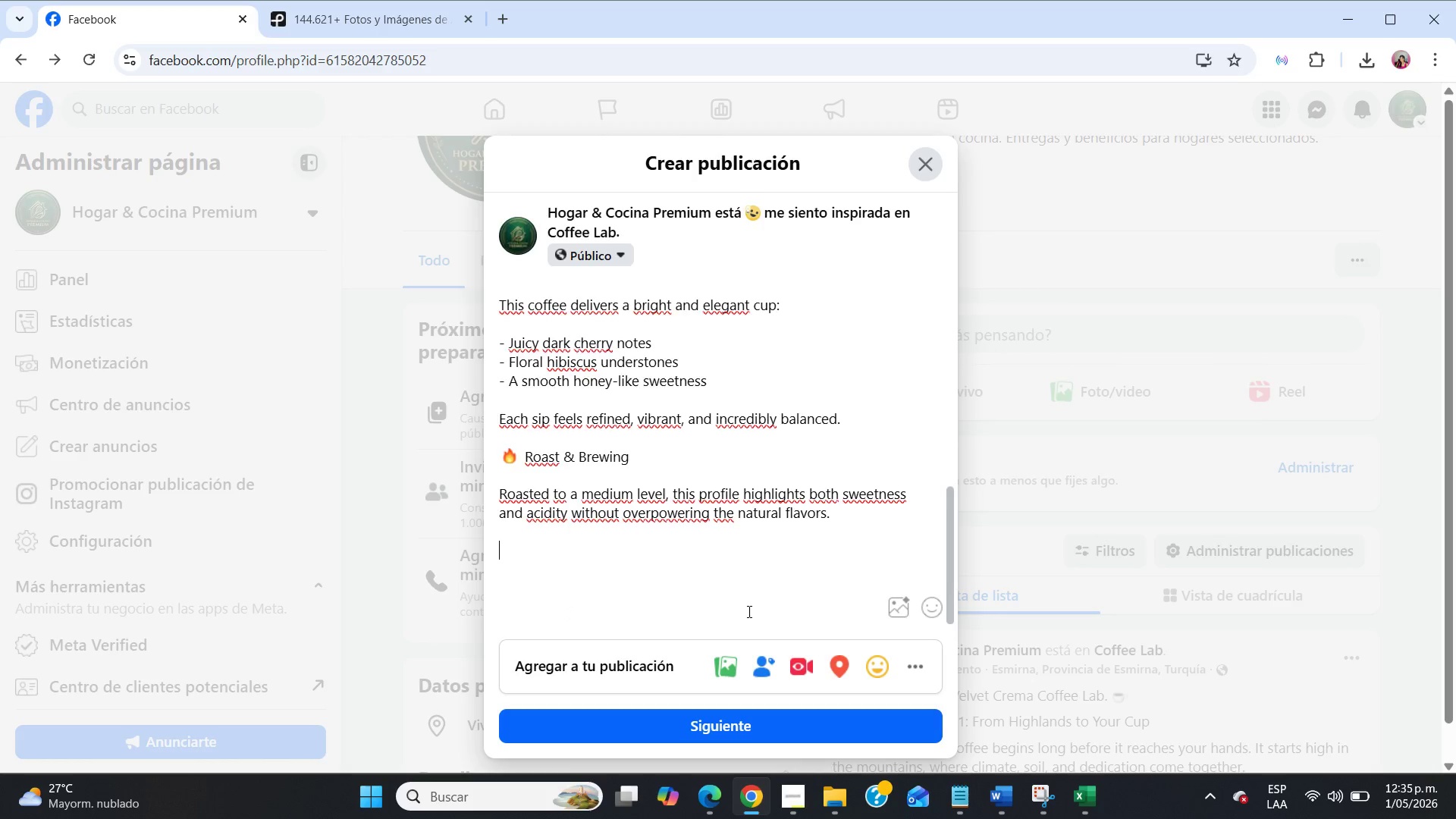 
key(Meta+Period)
 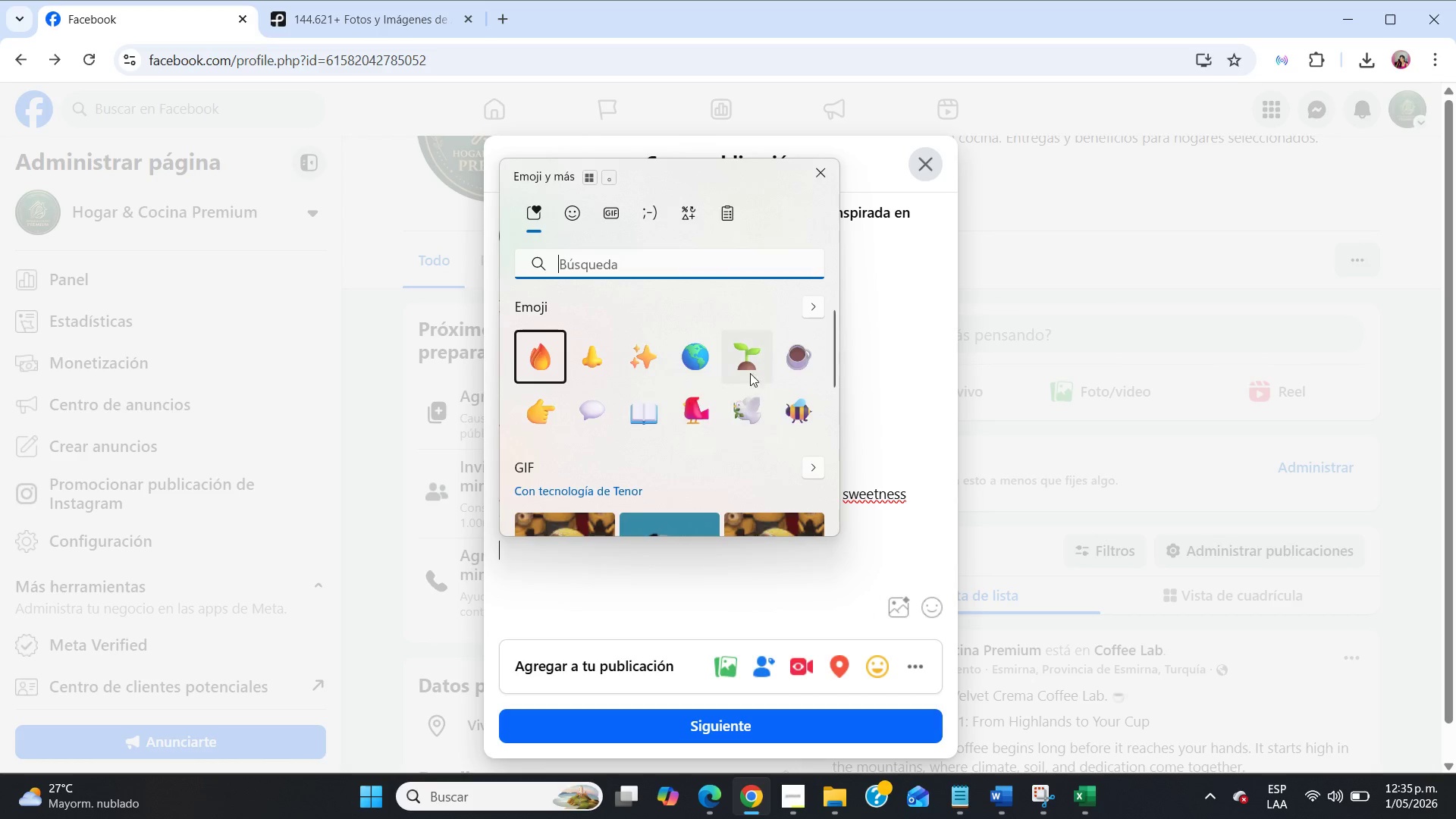 
left_click([789, 356])
 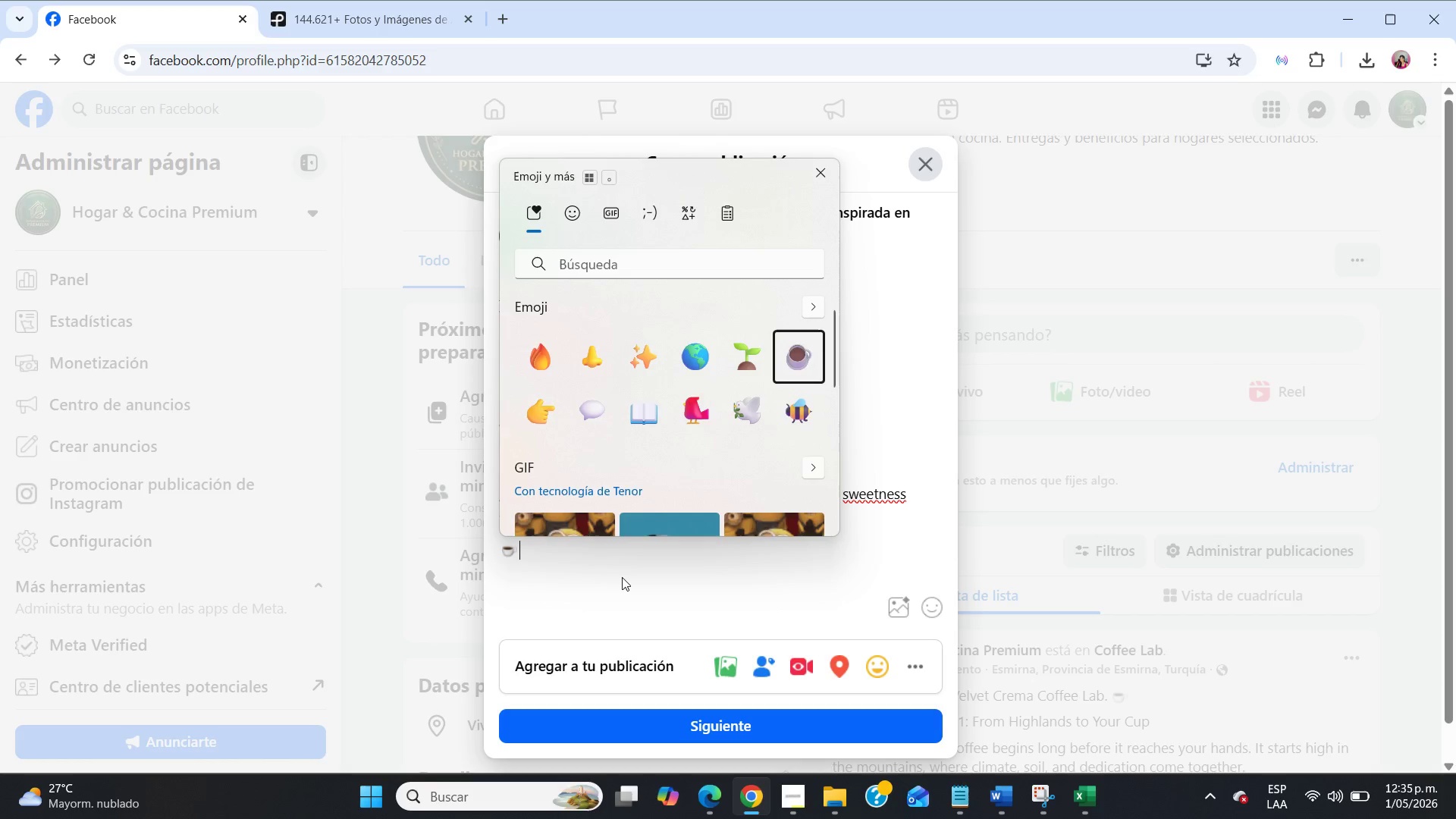 
left_click([621, 578])
 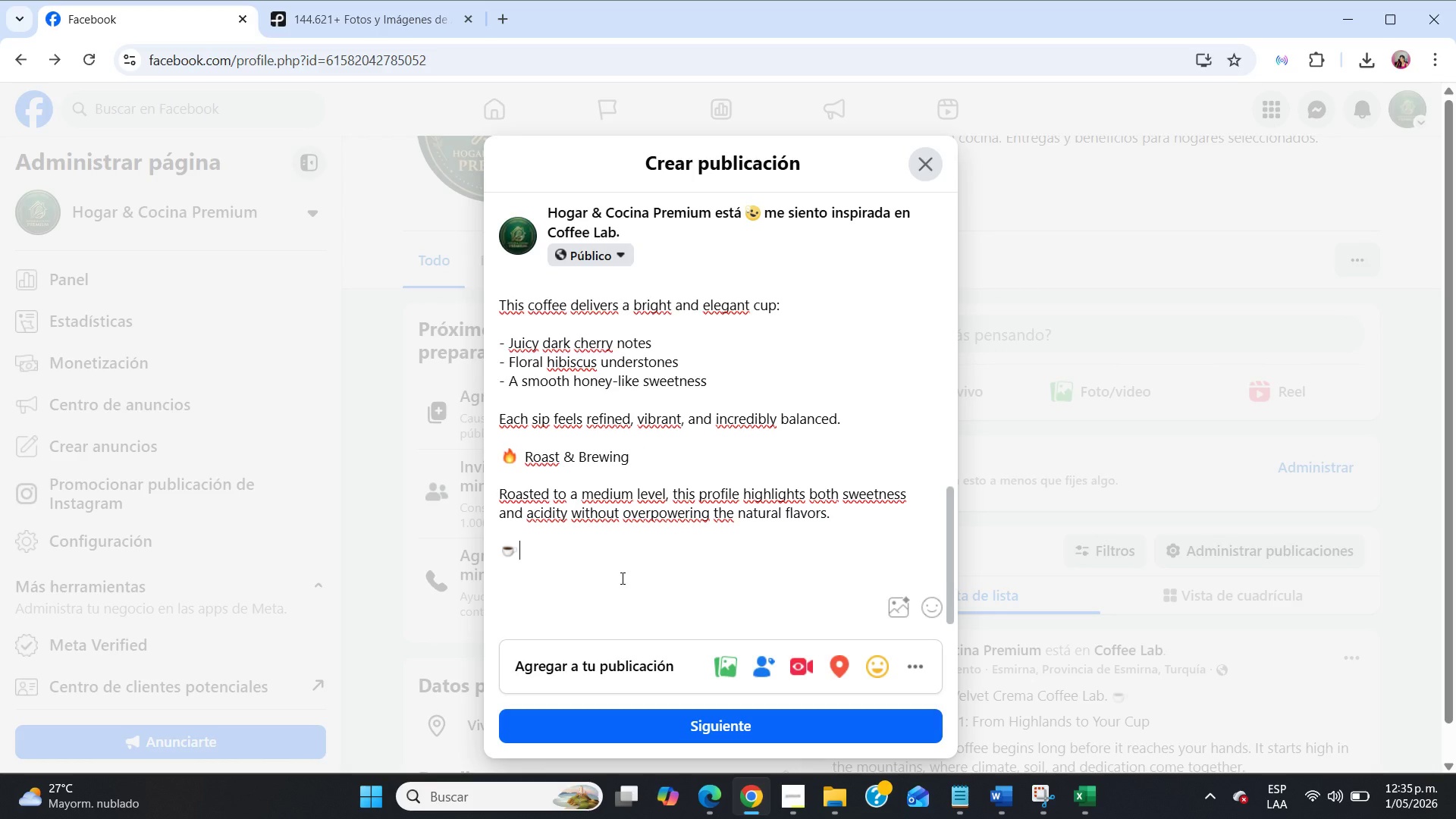 
type( Recommended brewing methods>)
 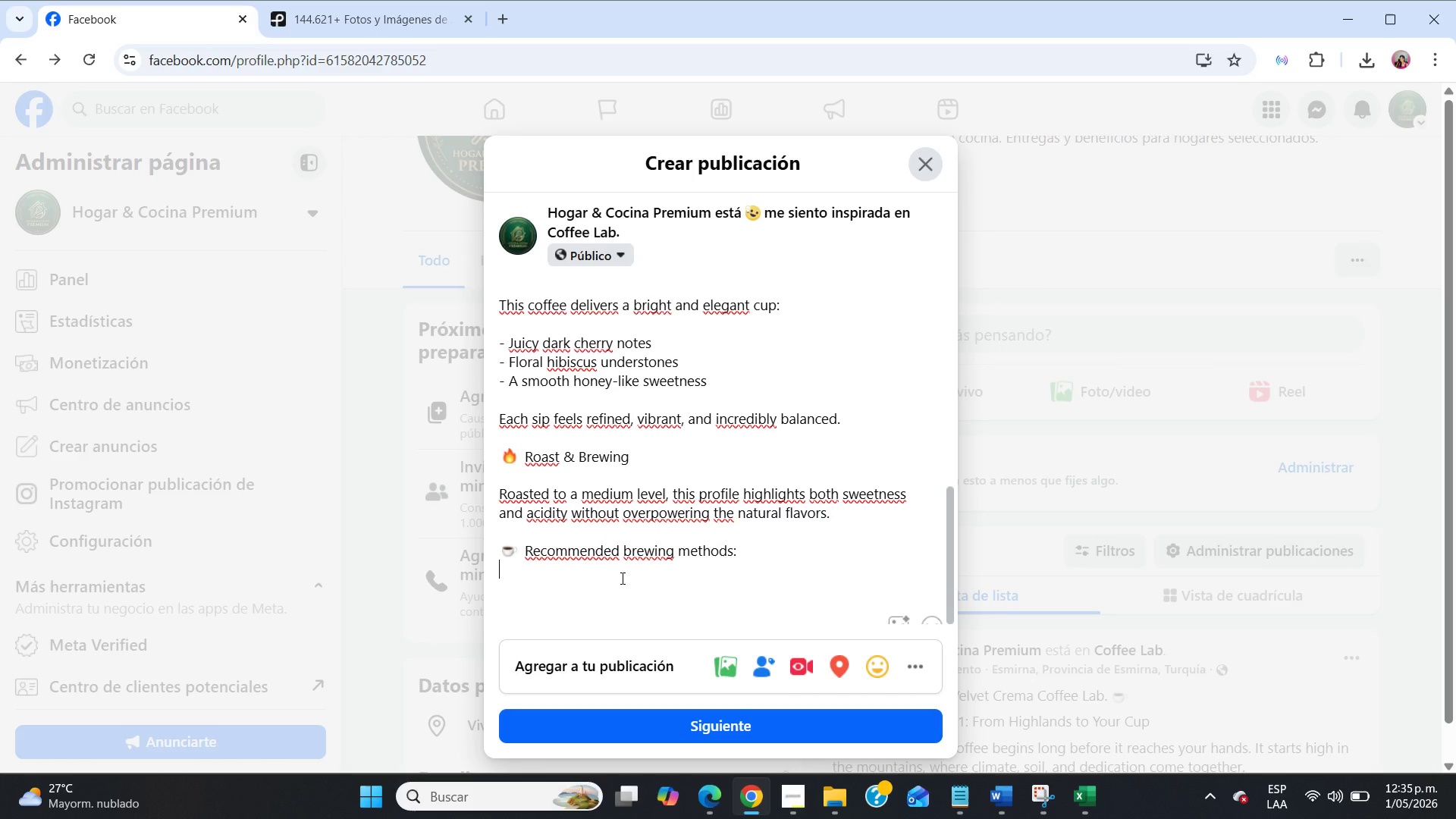 
key(Enter)
 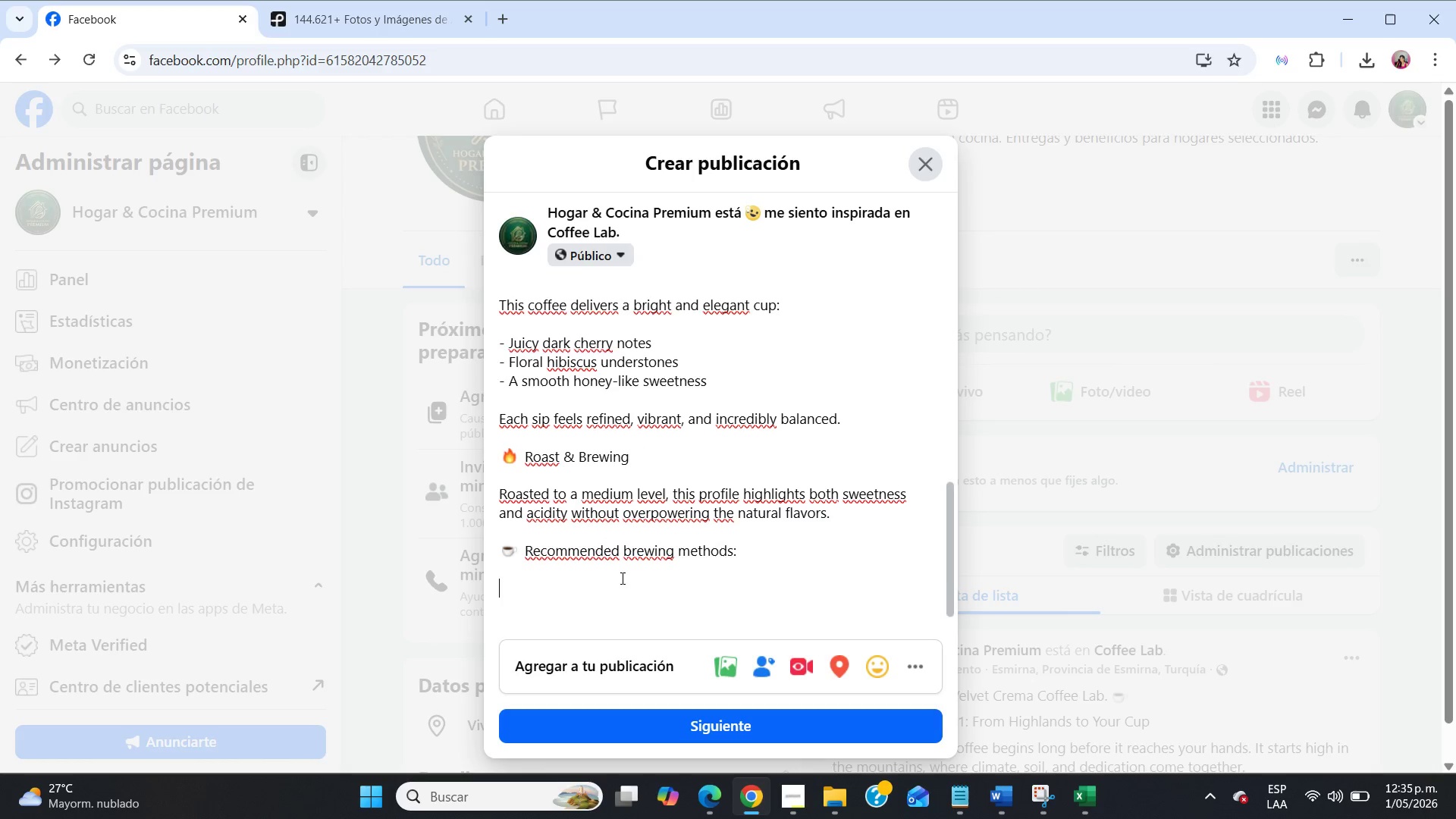 
key(Enter)
 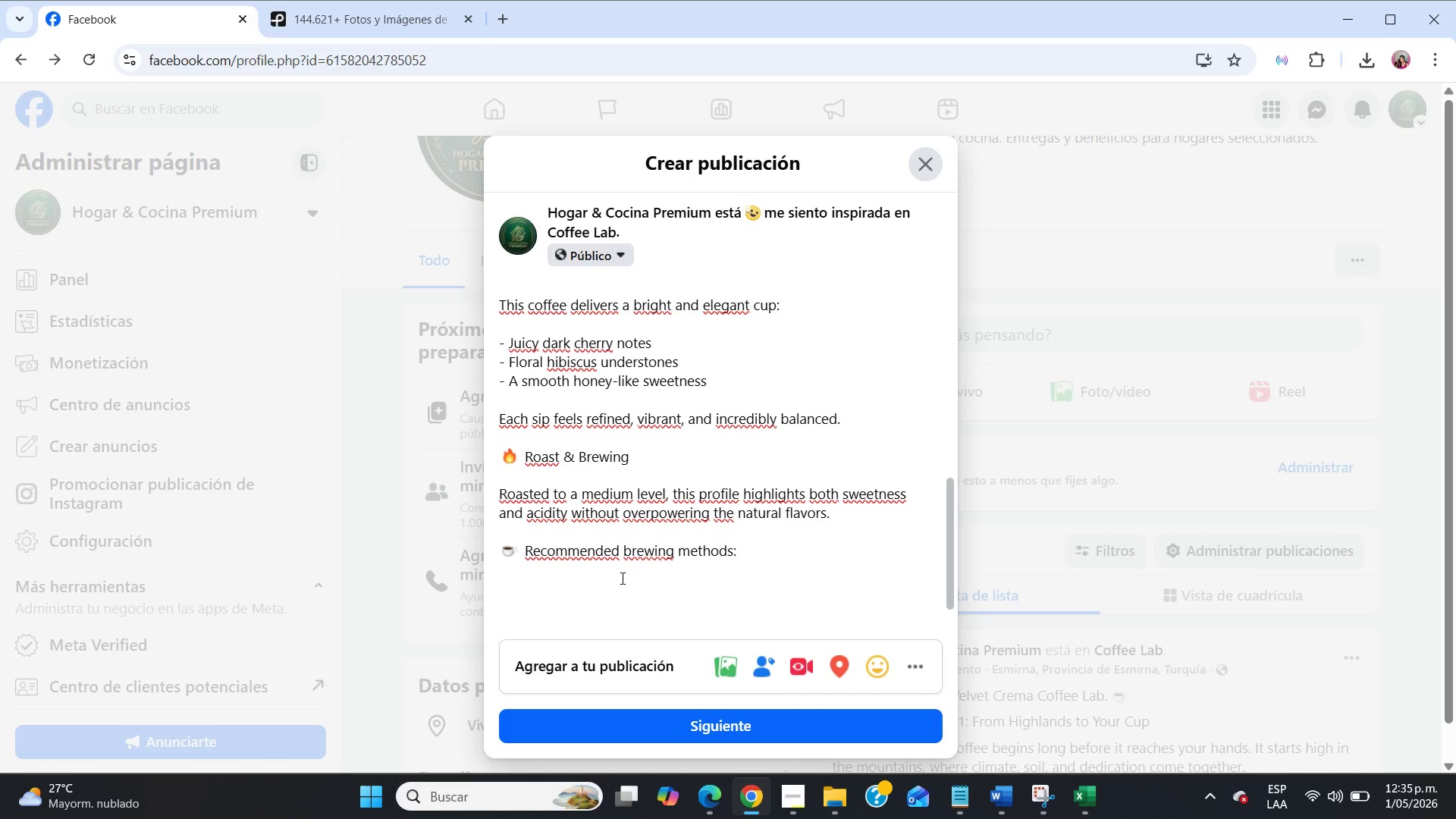 
scroll: coordinate [621, 578], scroll_direction: down, amount: 7.0
 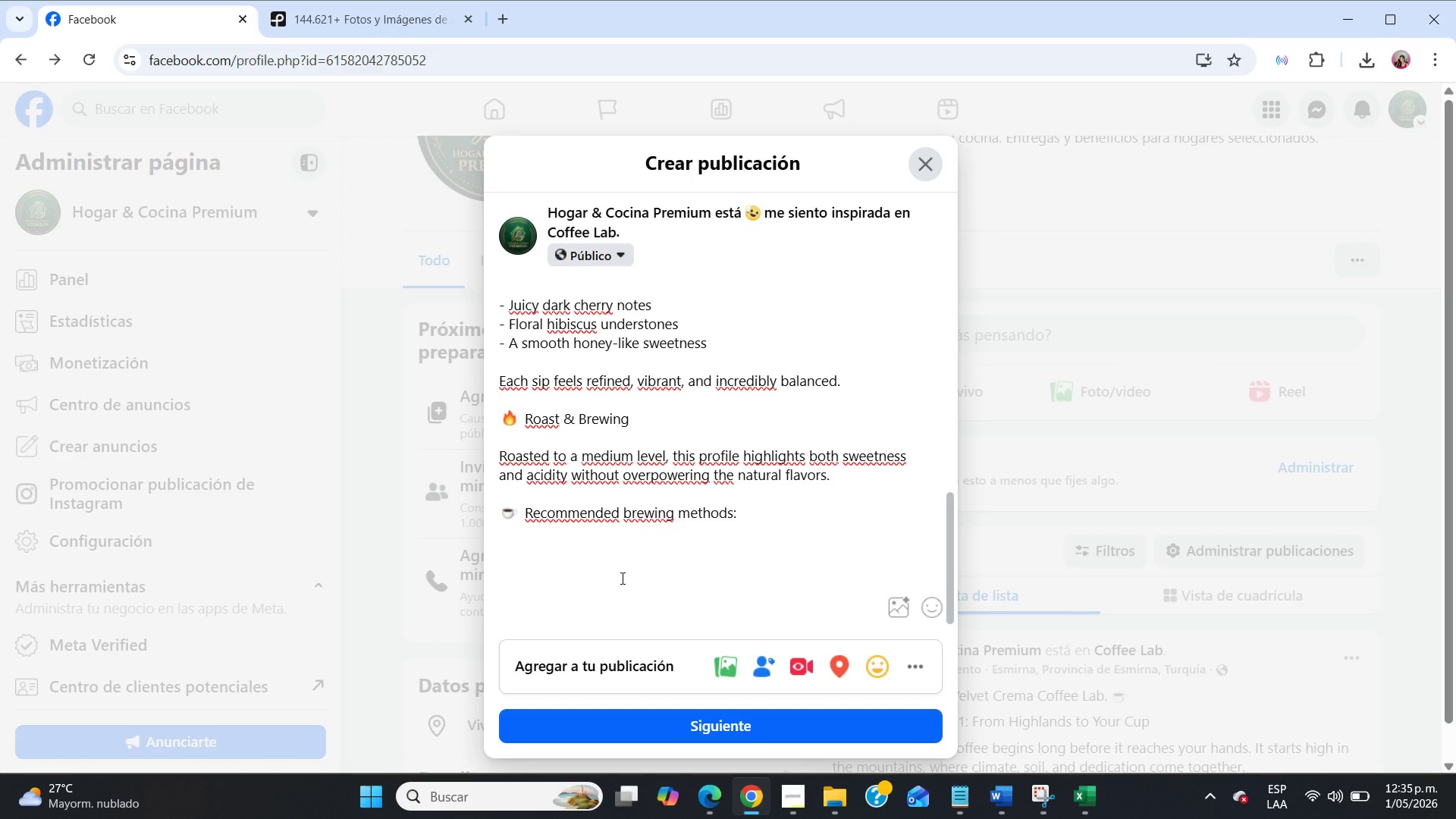 
type(- French Press)
 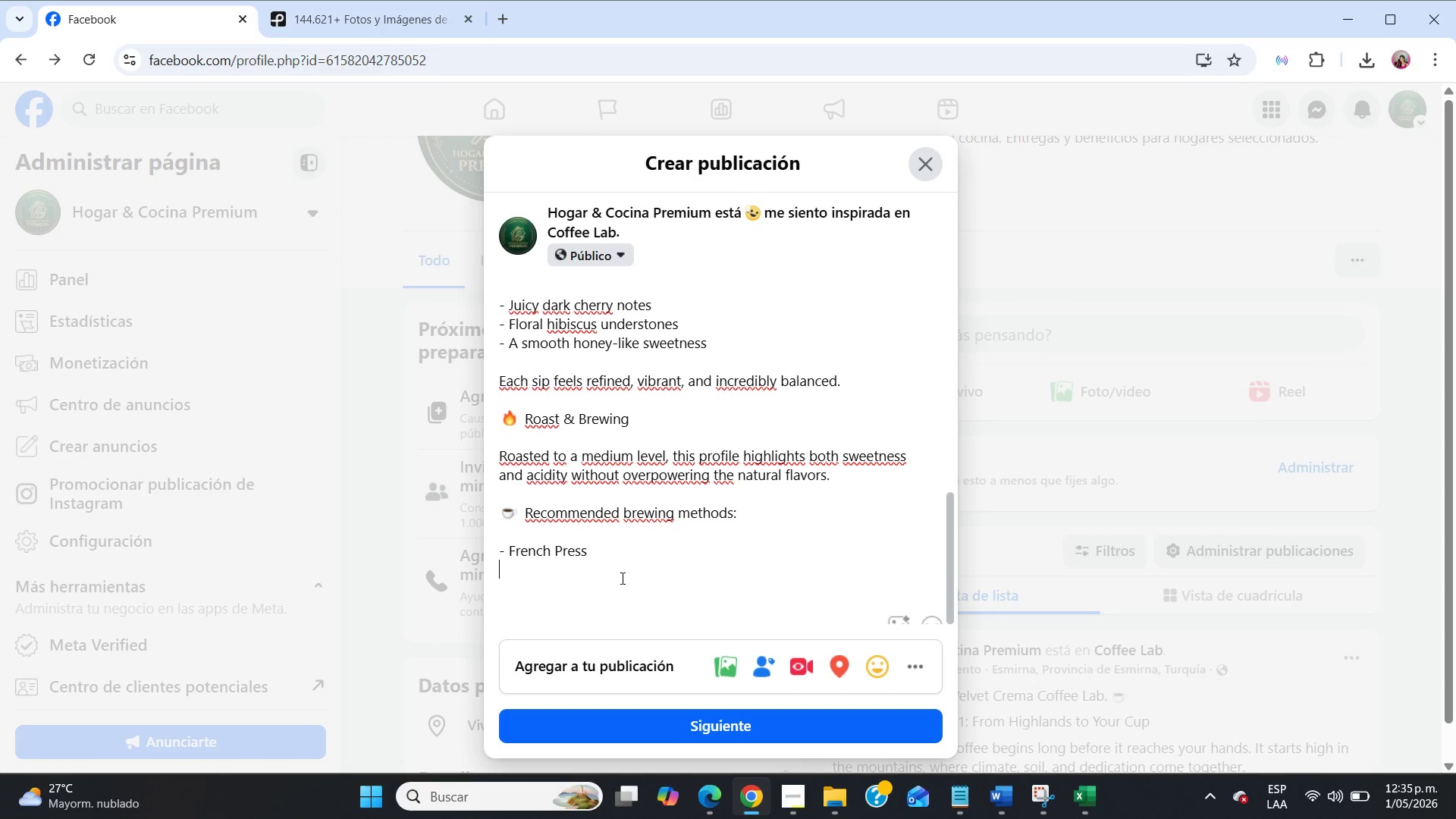 
key(Enter)
 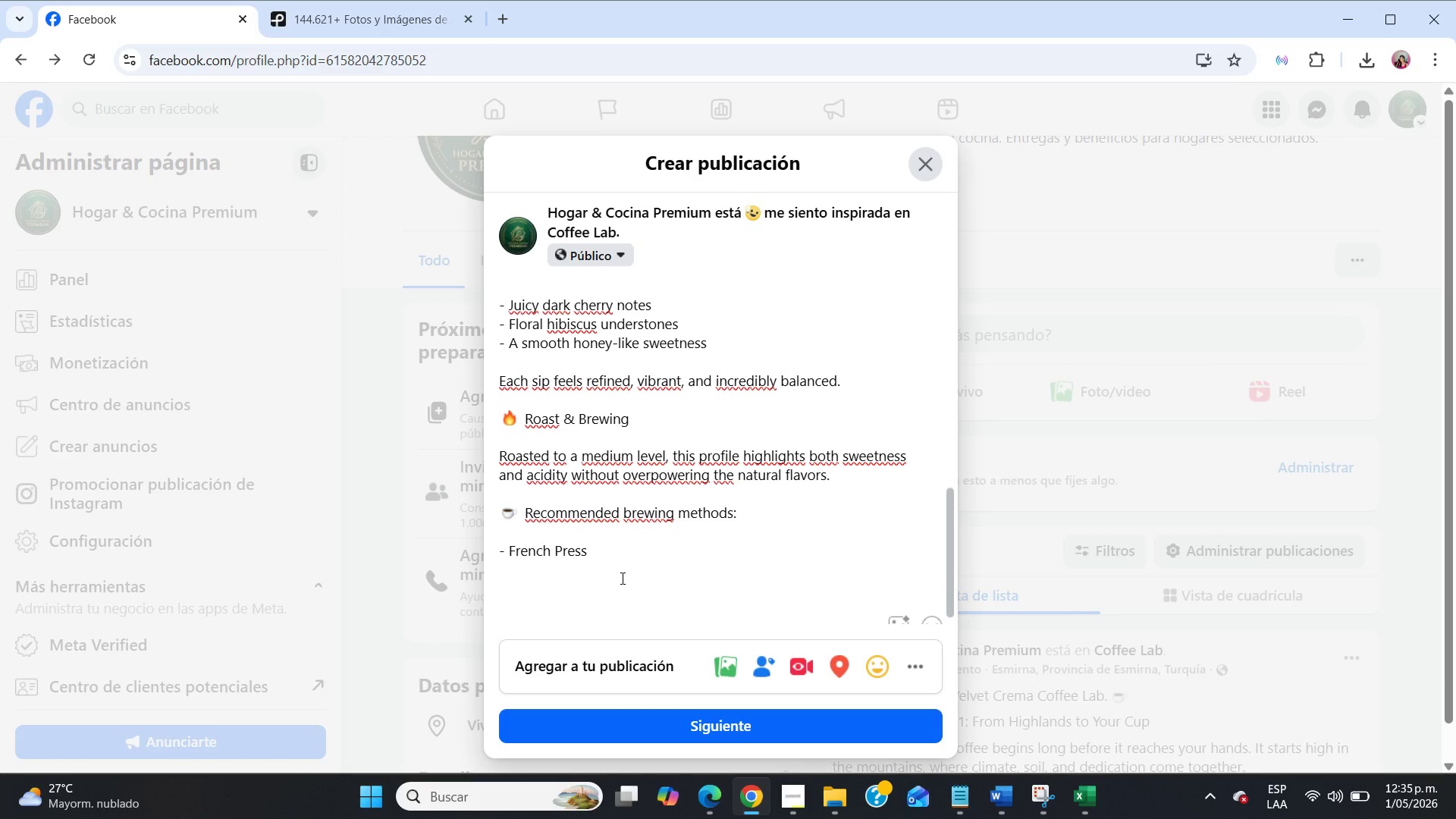 
type(- Di)
key(Backspace)
type(rip coffee)
 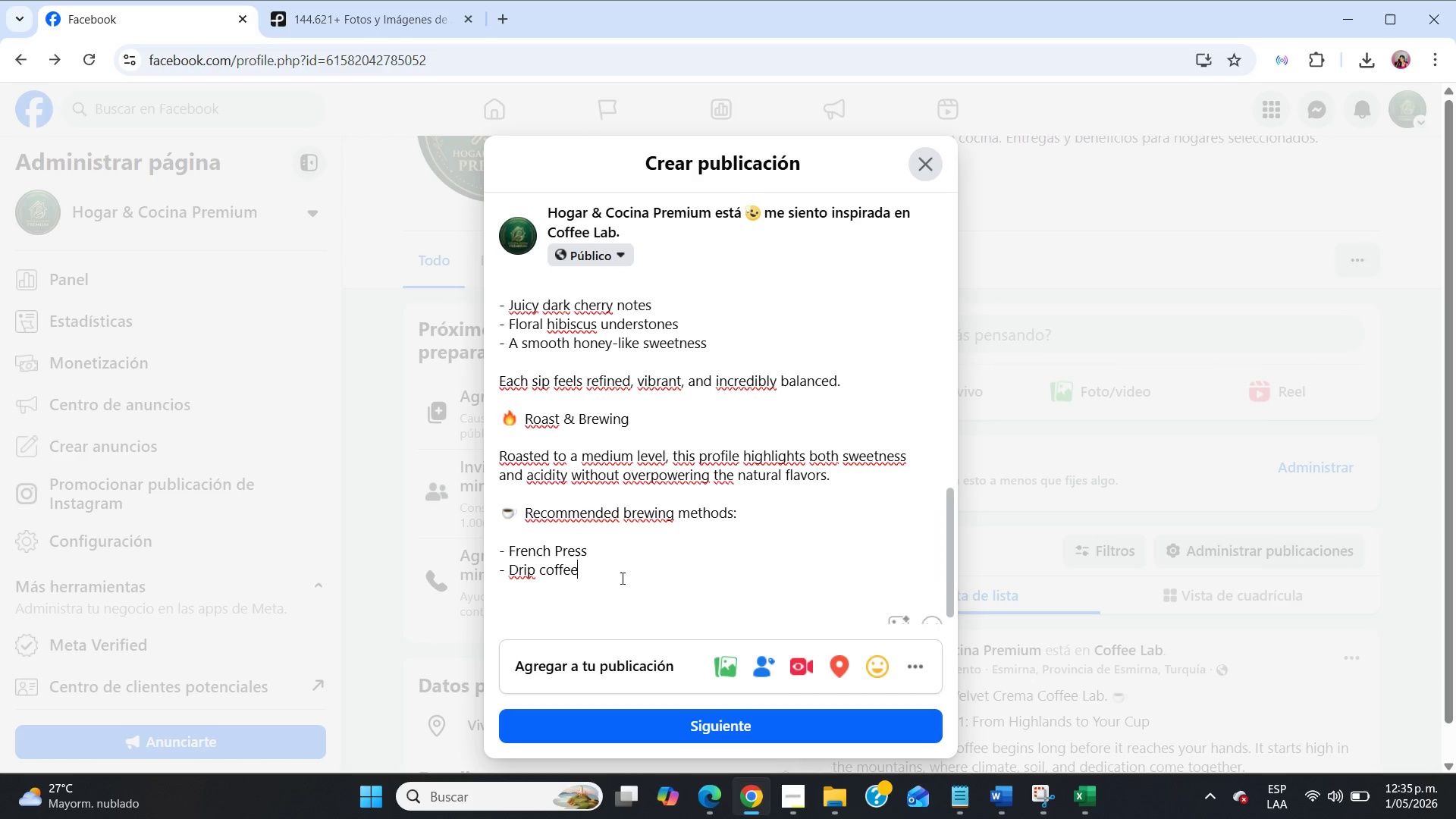 
key(Enter)
 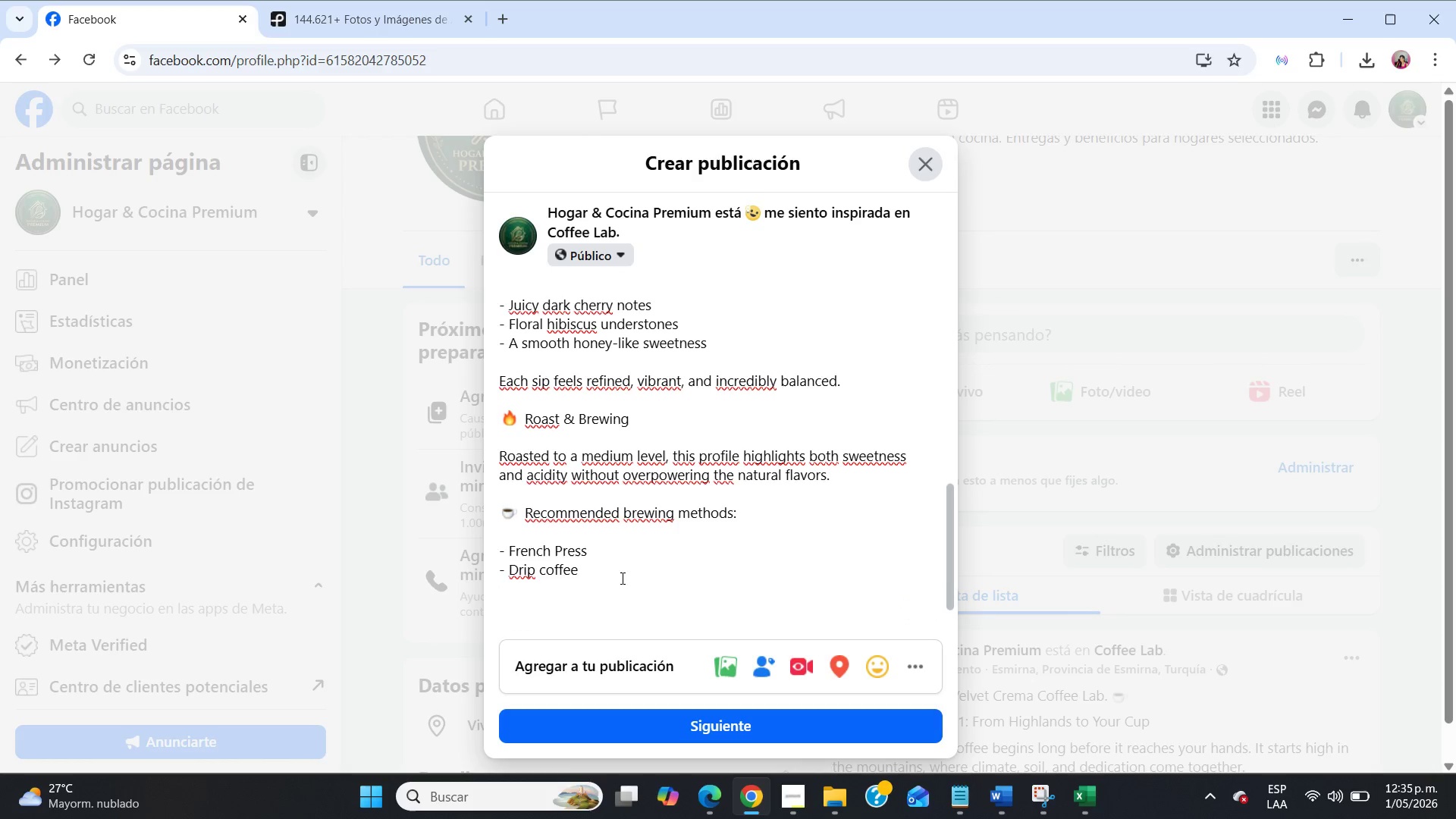 
type(- AeroPress)
 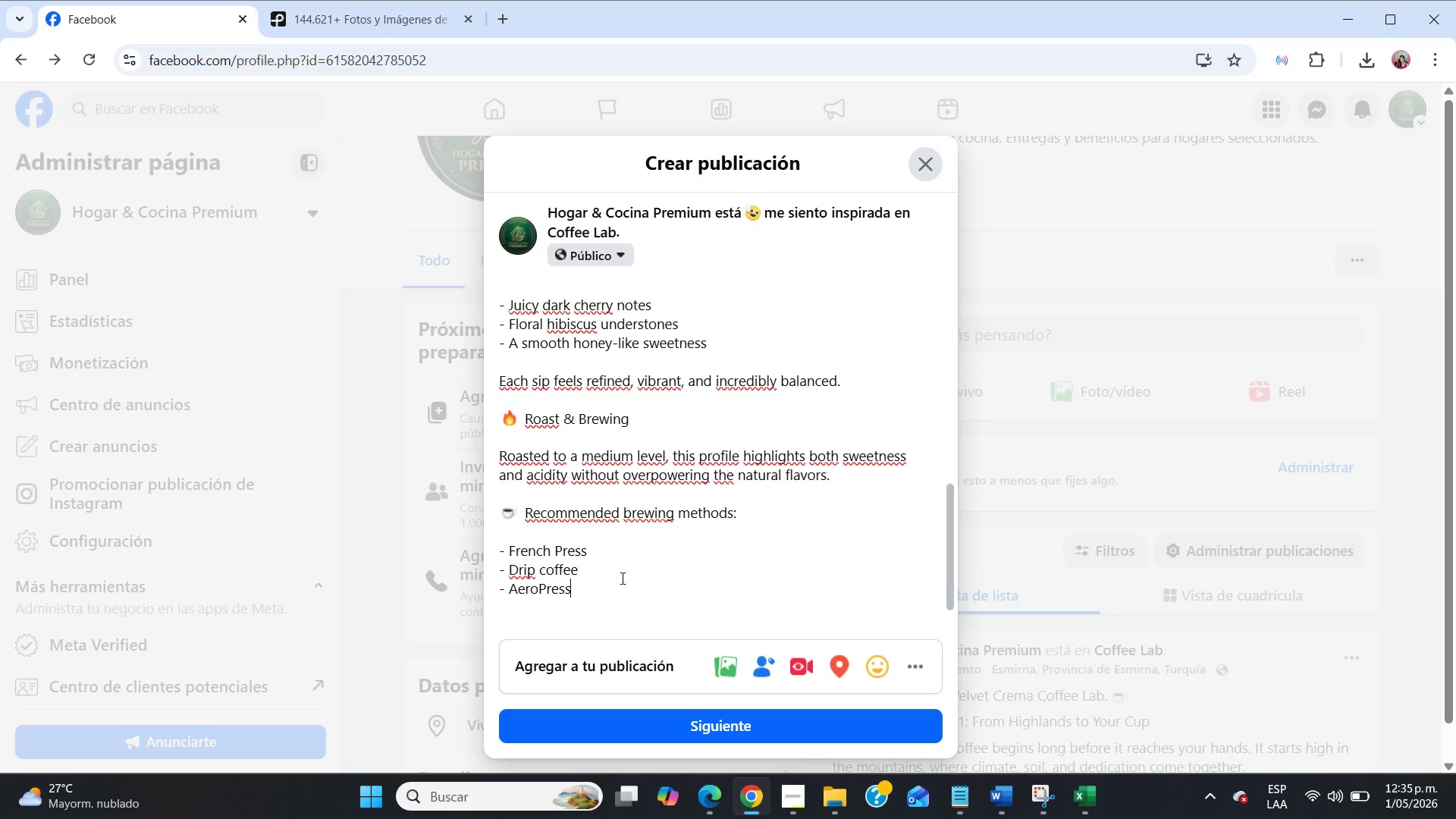 
key(Enter)
 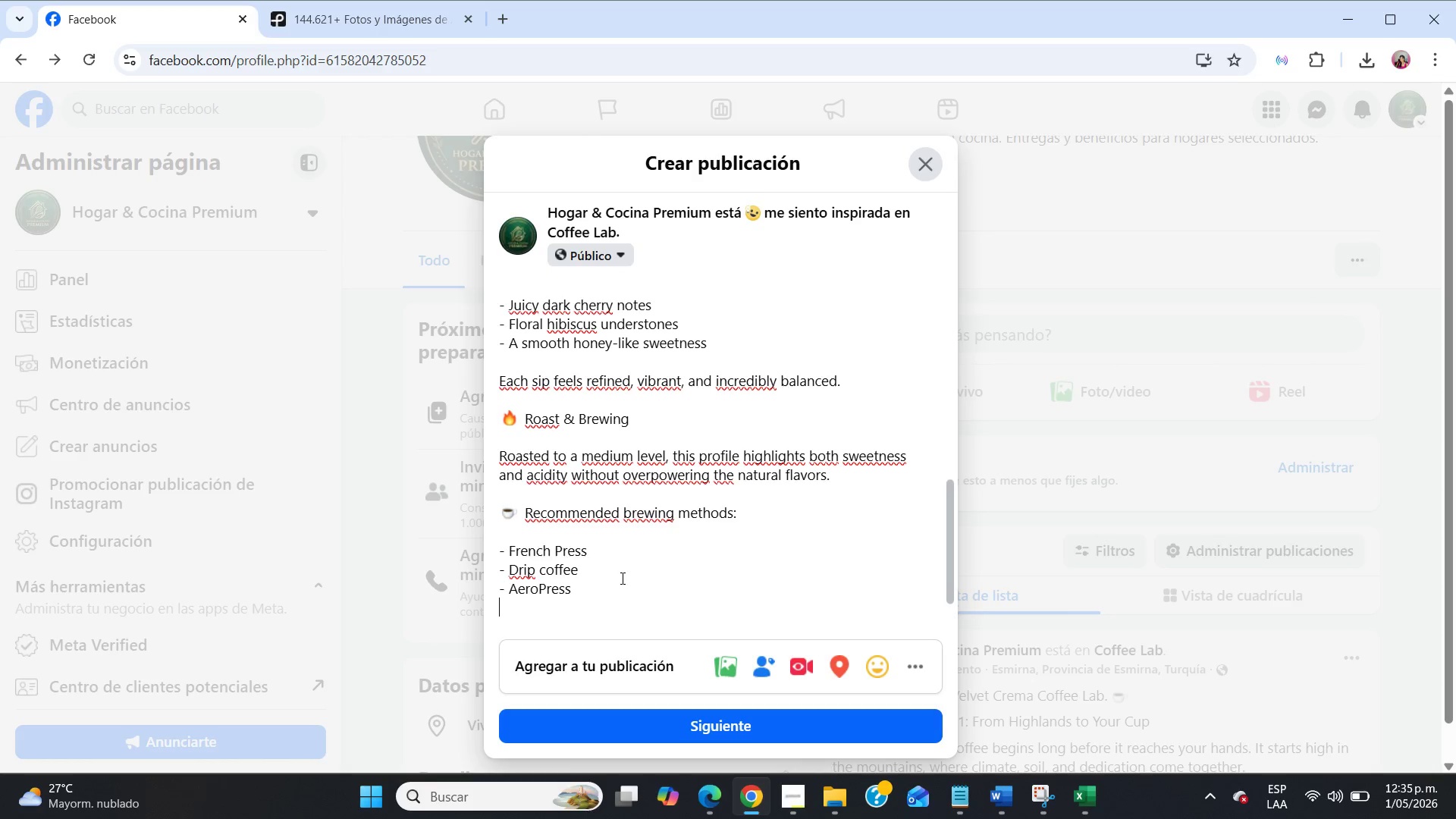 
key(Enter)
 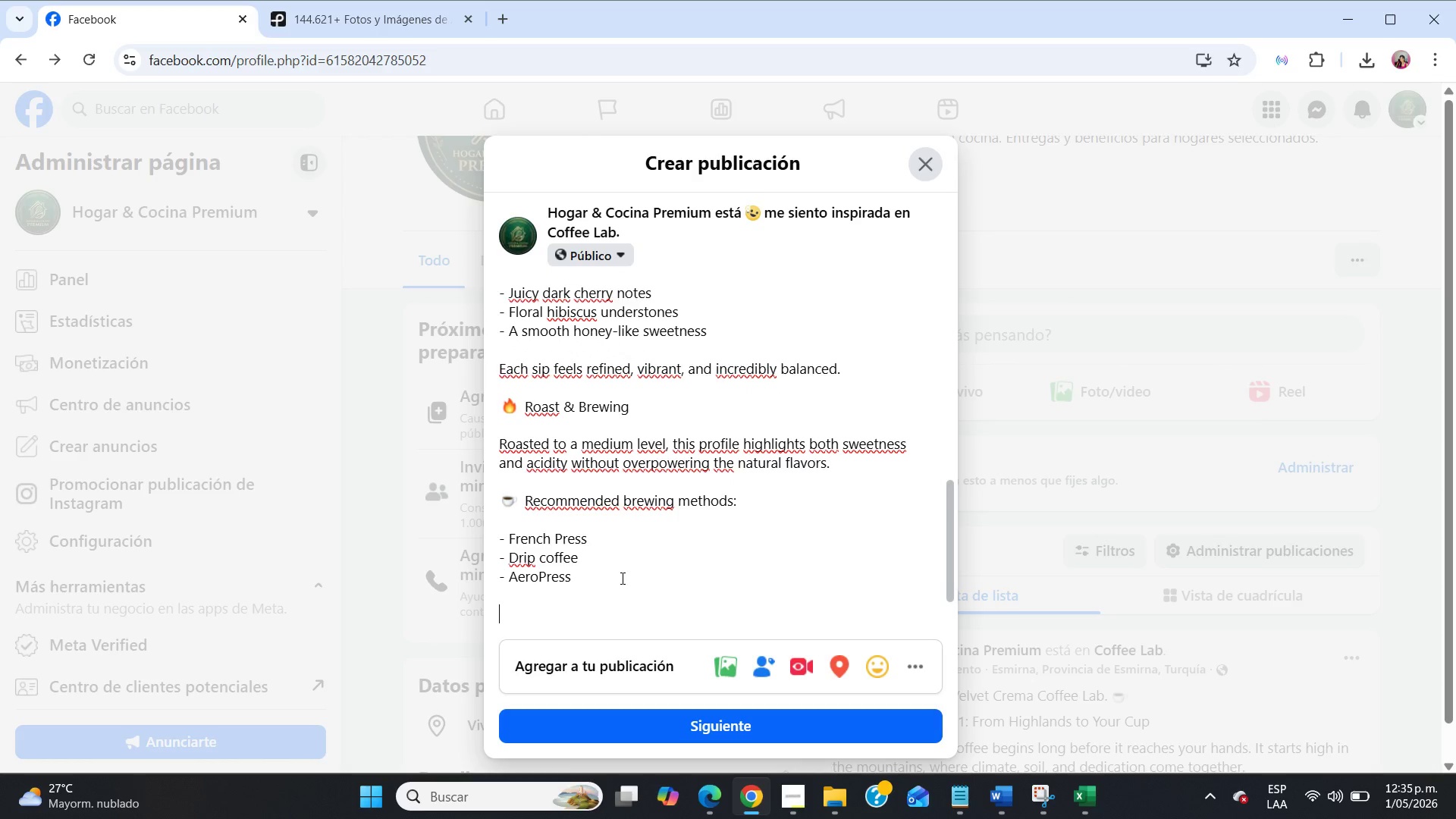 
scroll: coordinate [621, 579], scroll_direction: down, amount: 3.0
 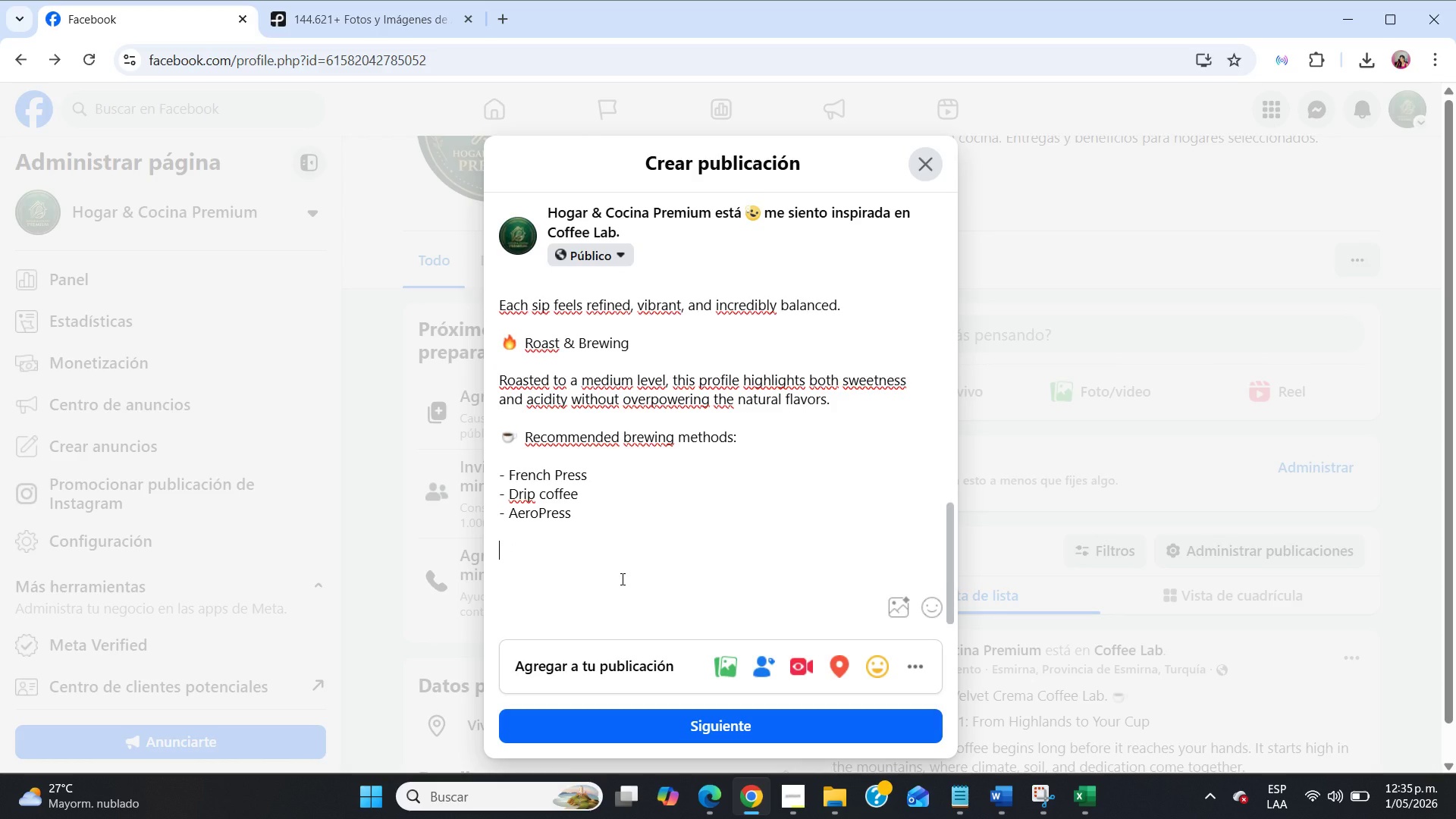 
type(Perfect for those who enjoy a smooth yet expressive cup.)
 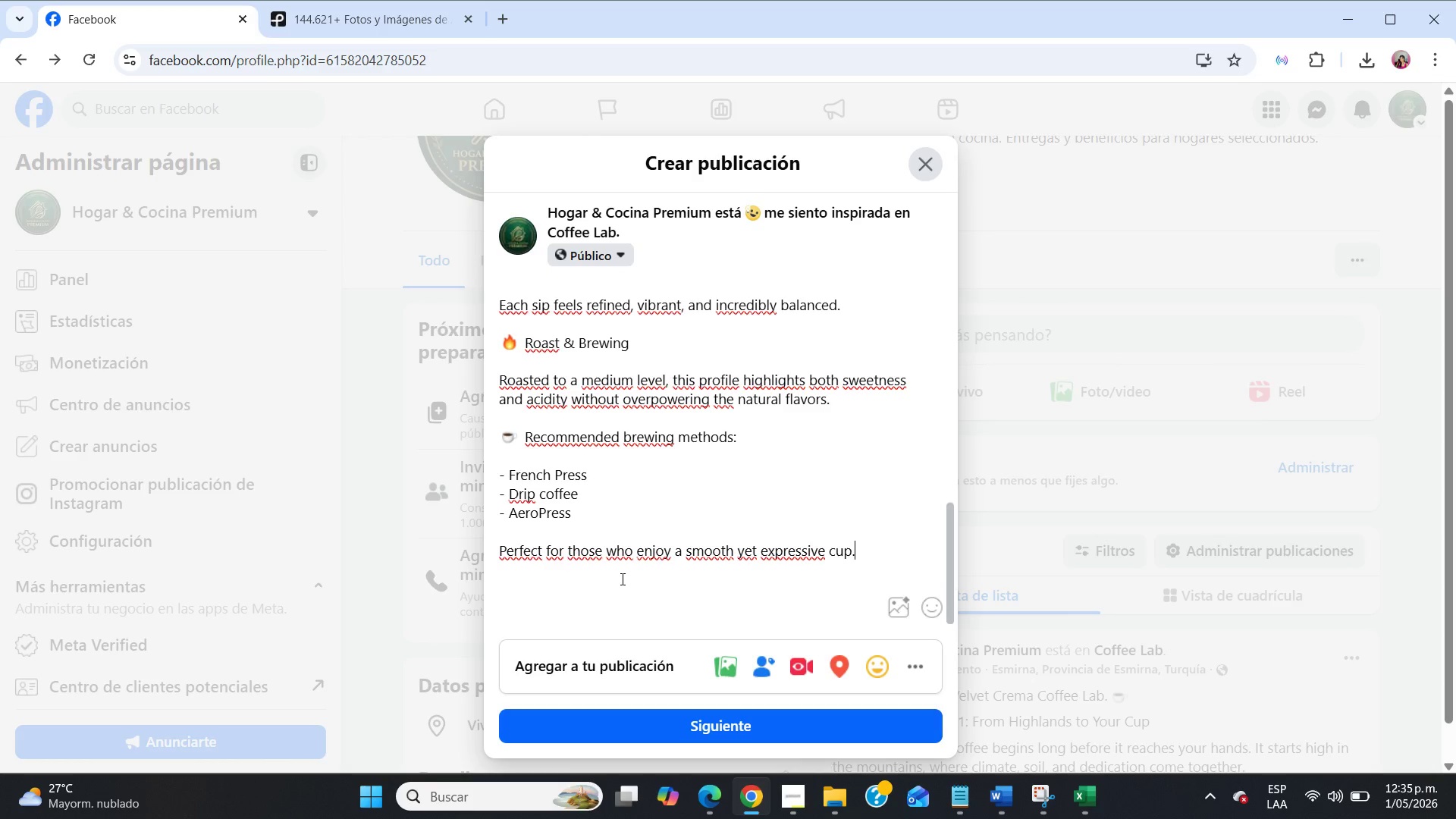 
key(Enter)
 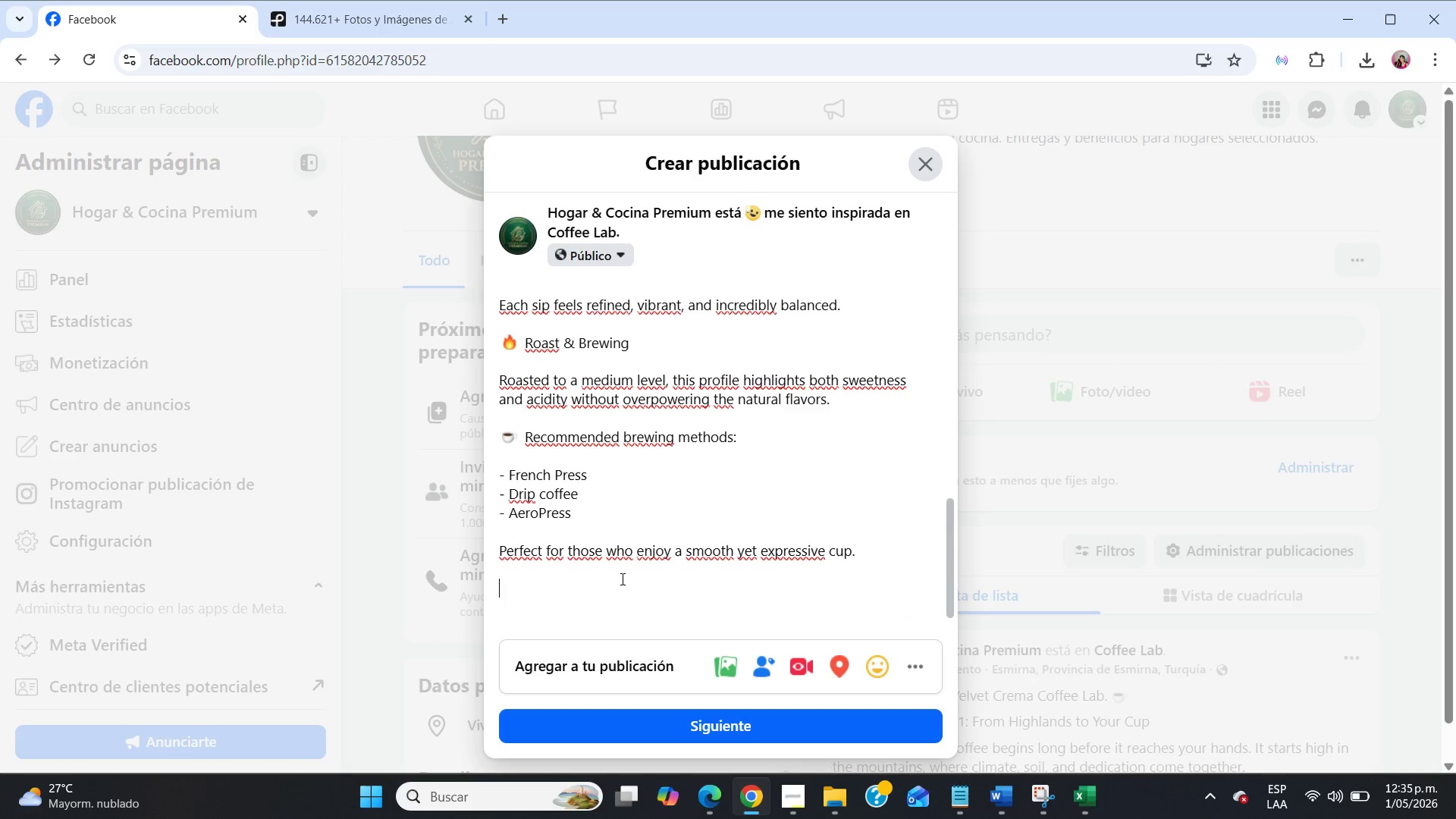 
key(Enter)
 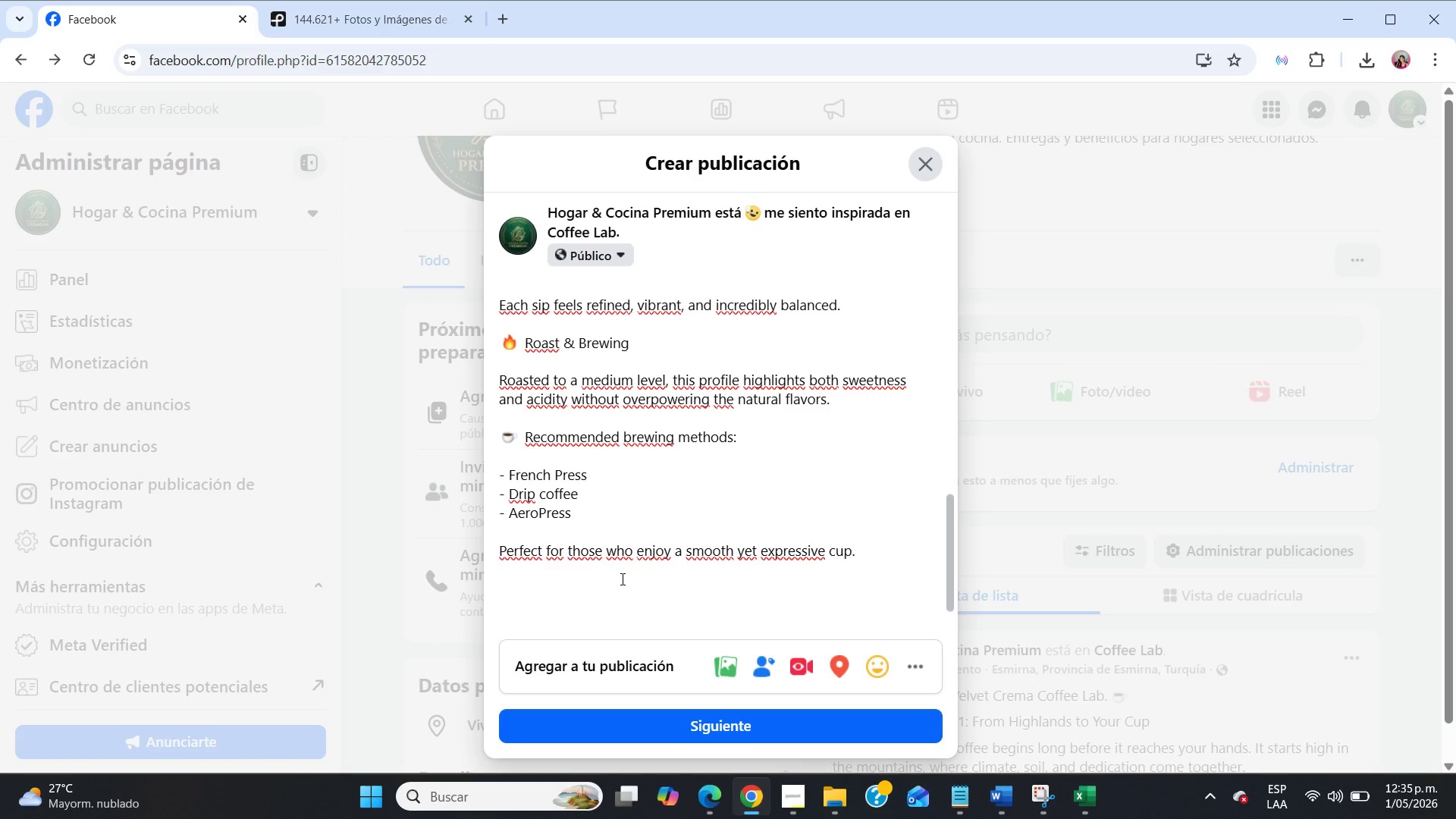 
scroll: coordinate [621, 579], scroll_direction: down, amount: 5.0
 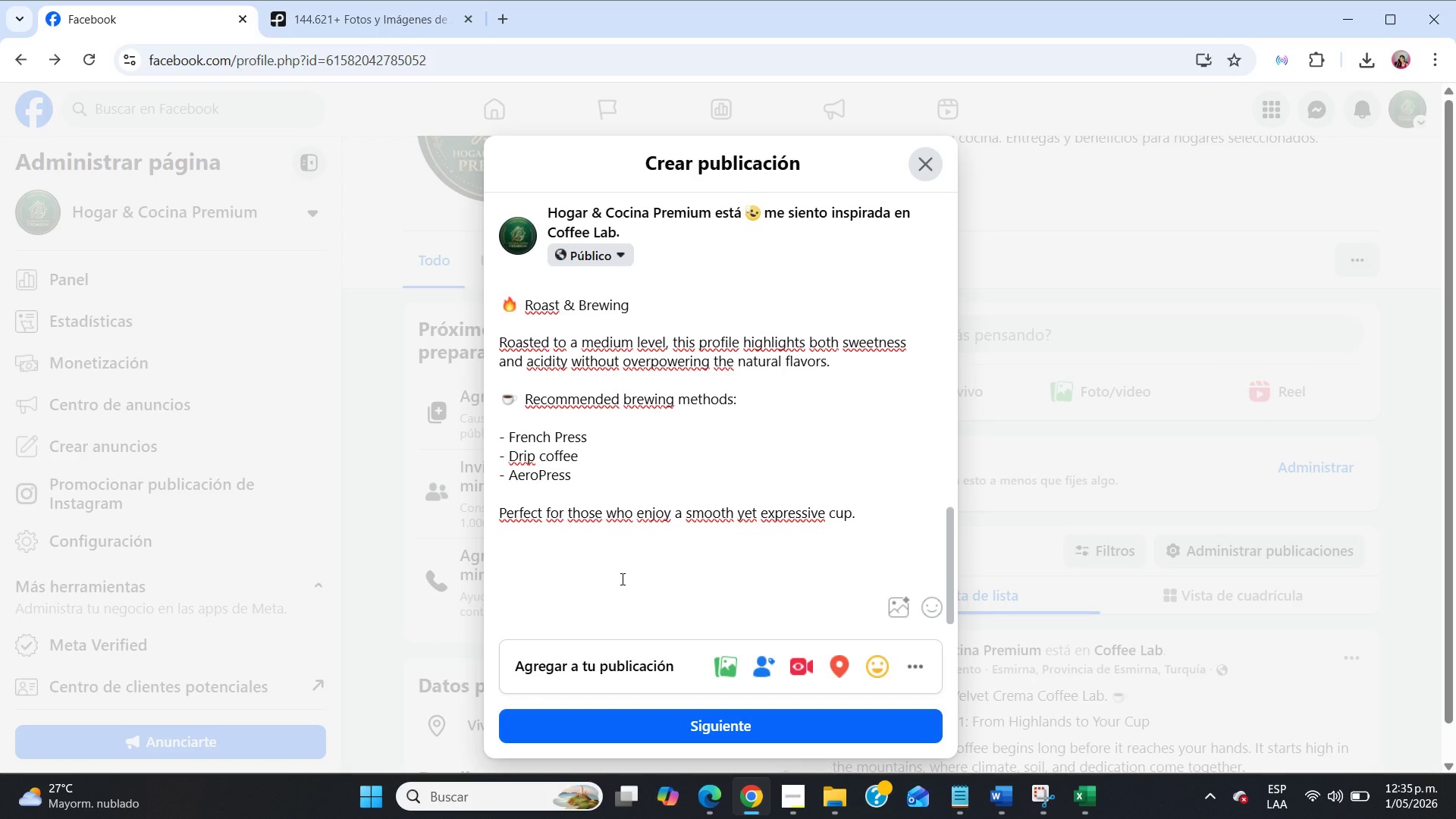 
key(Meta+MetaLeft)
 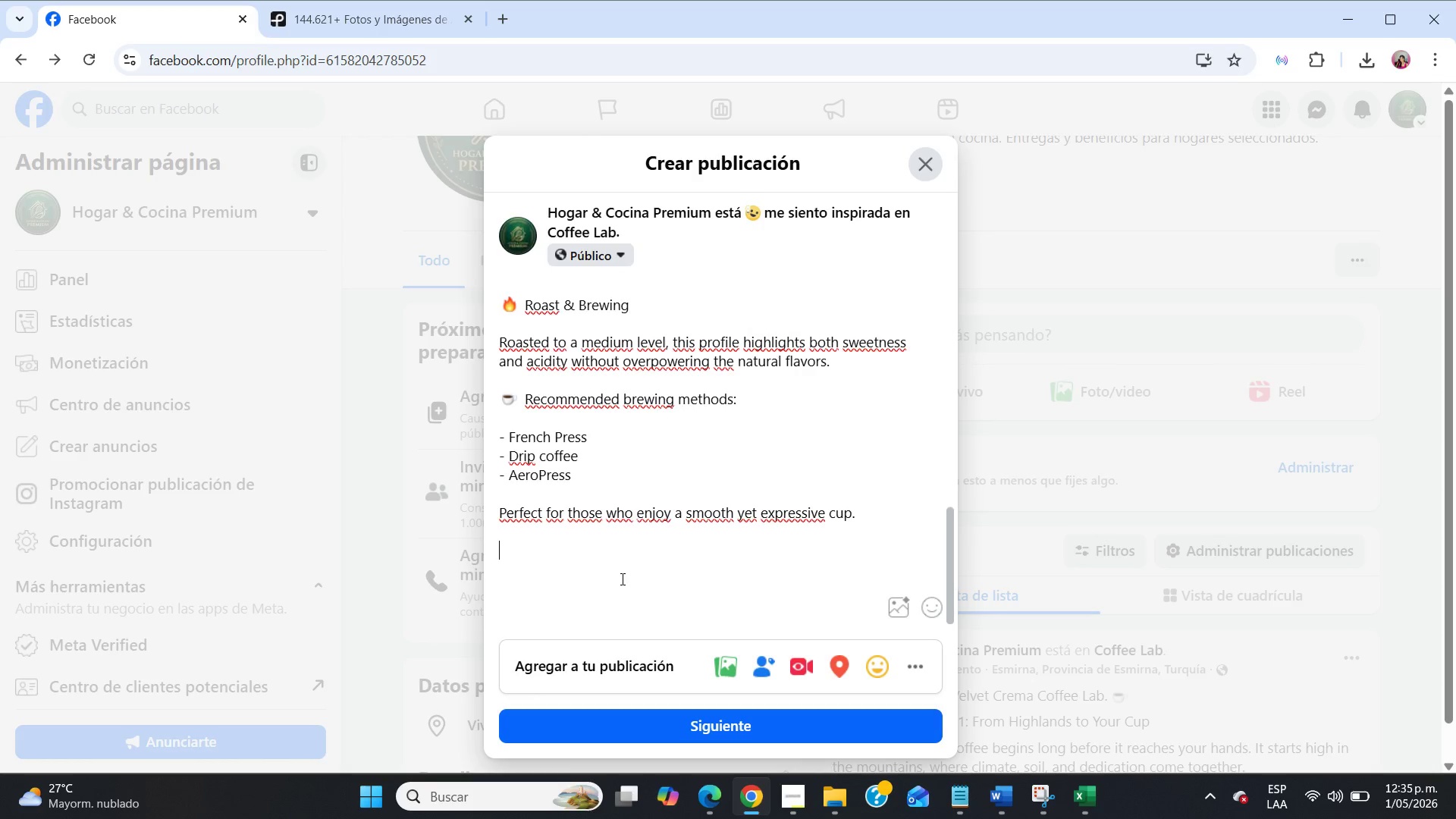 
key(Meta+Period)
 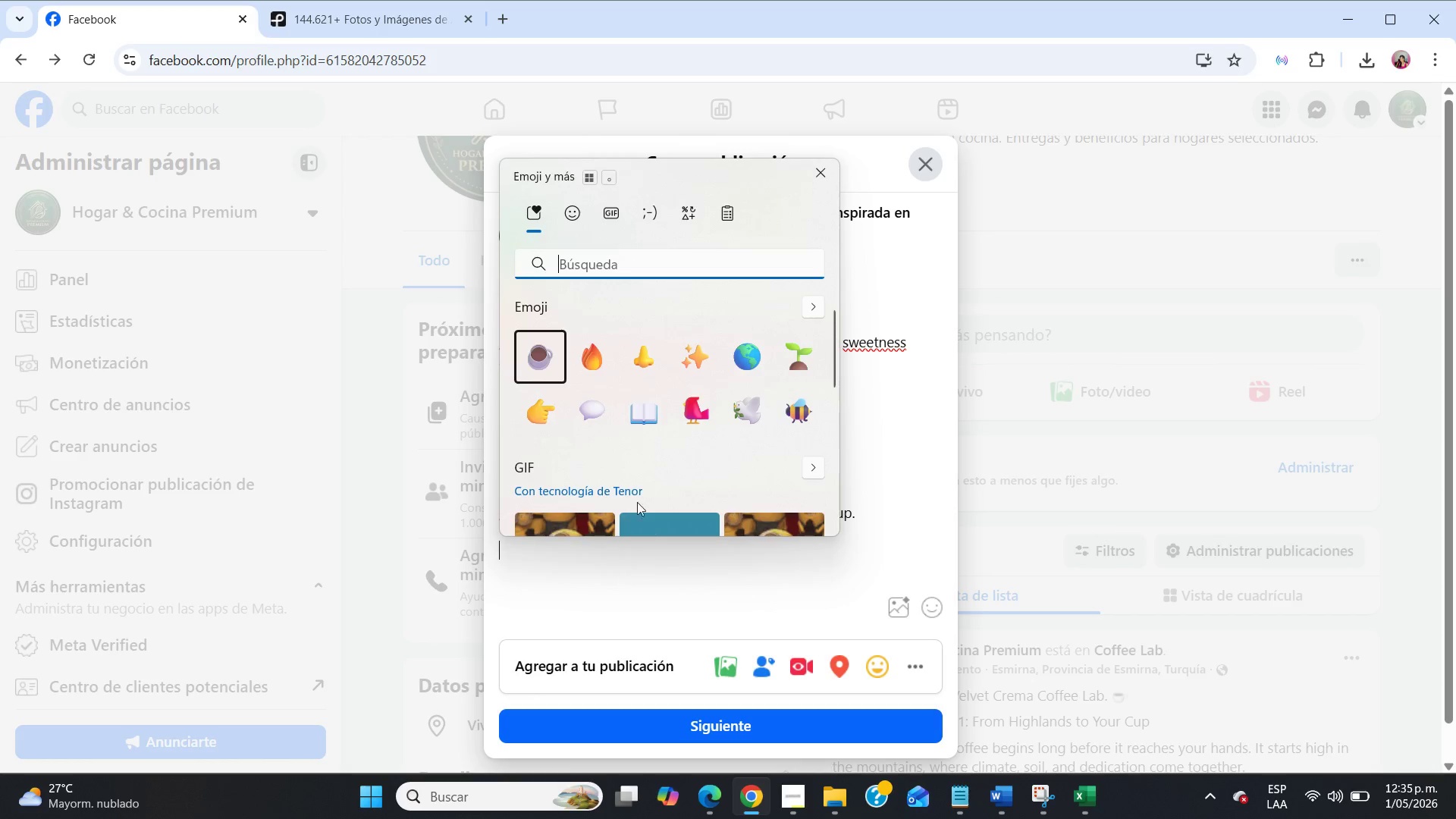 
left_click([644, 412])
 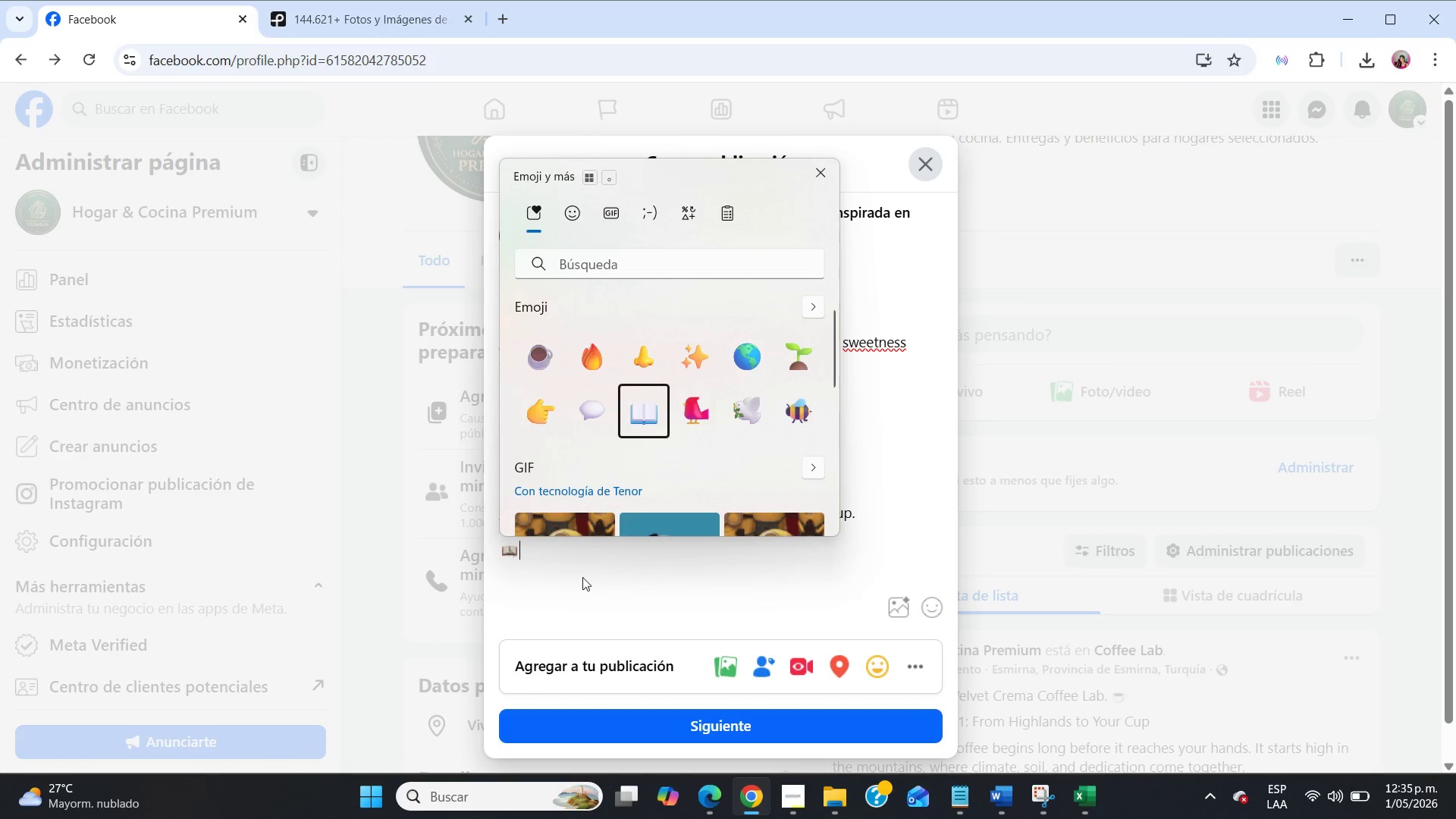 
left_click([582, 579])
 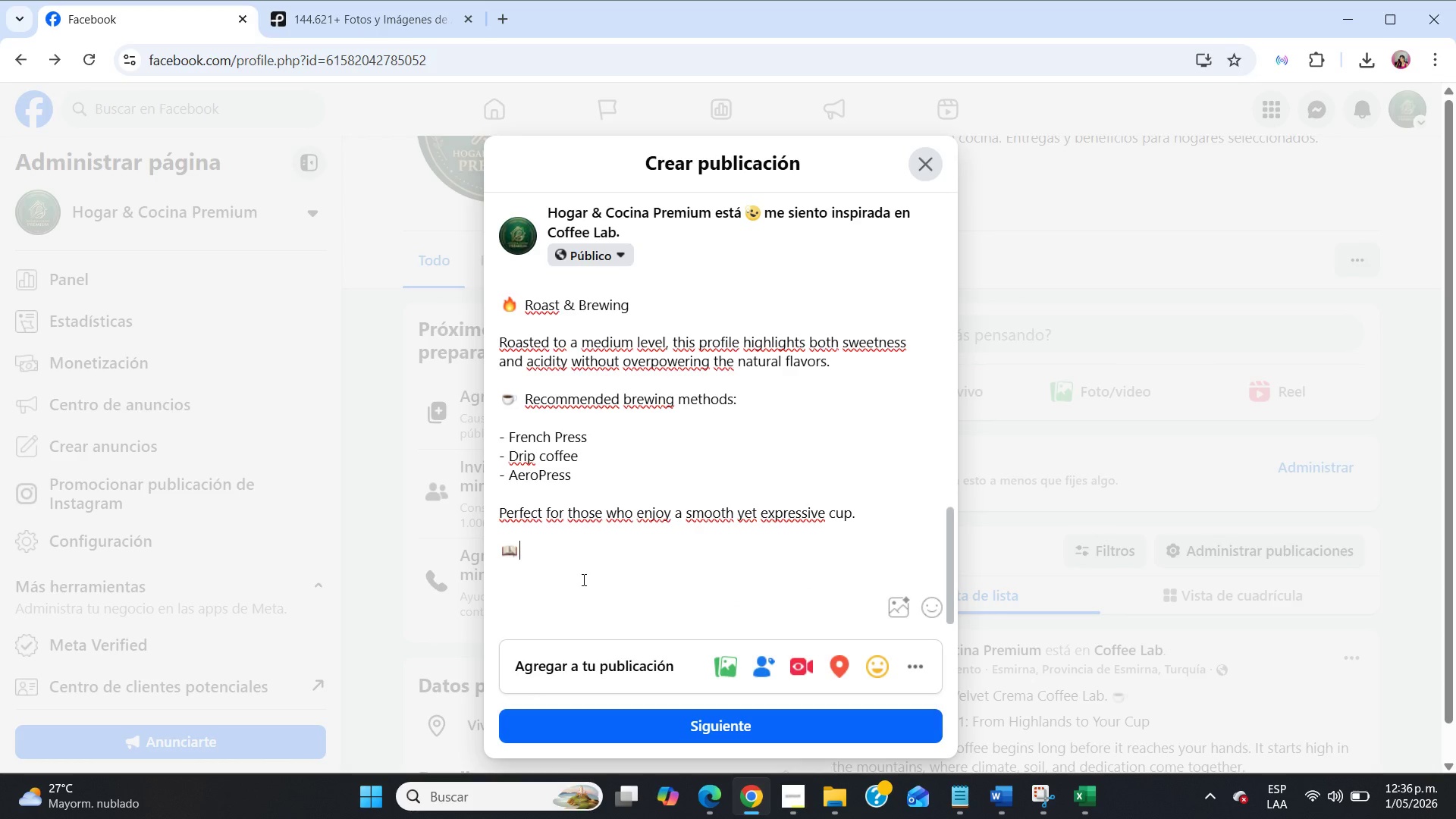 
type( Fo)
key(Backspace)
type(rom Bean to Cup)
 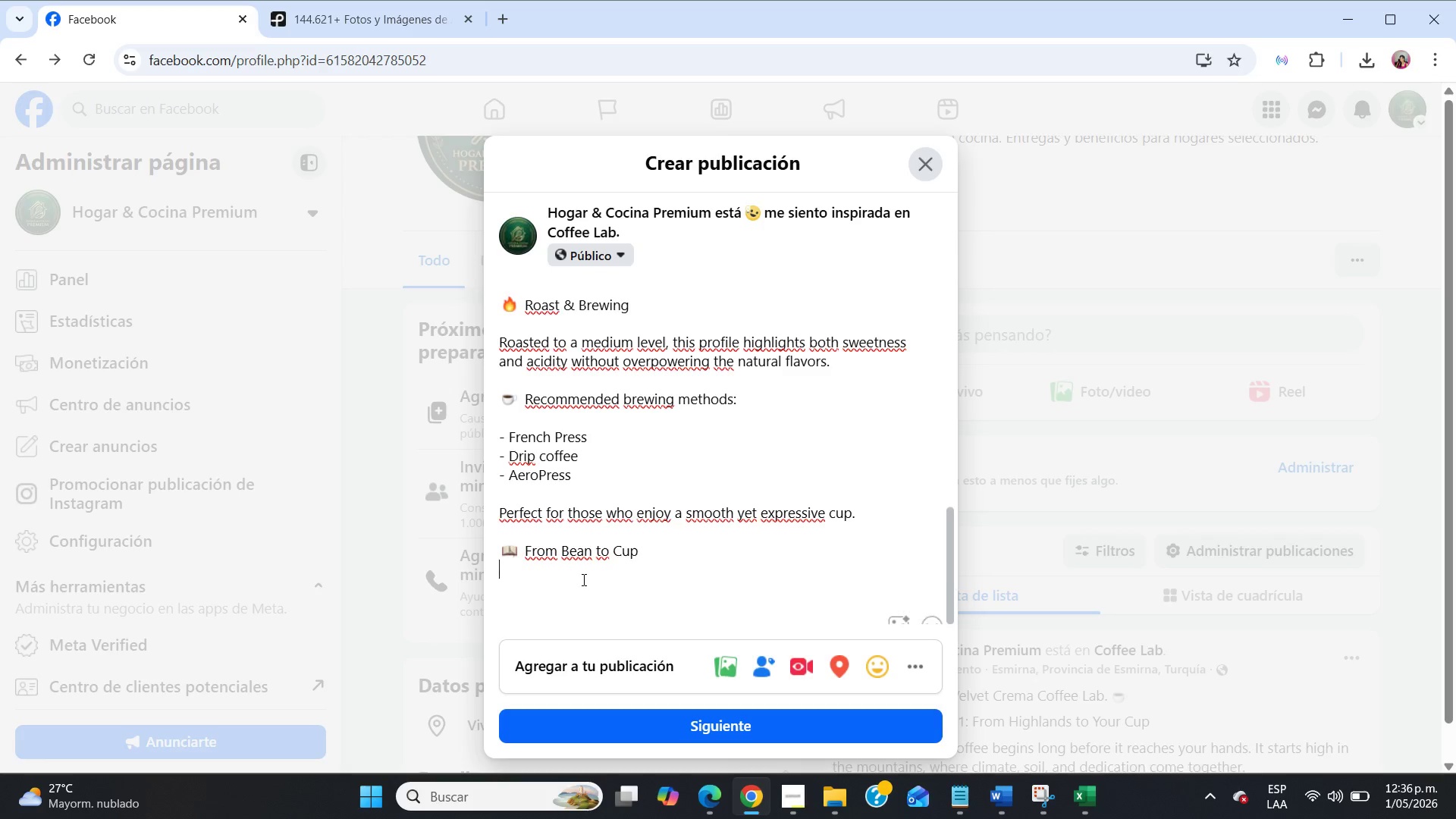 
key(Enter)
 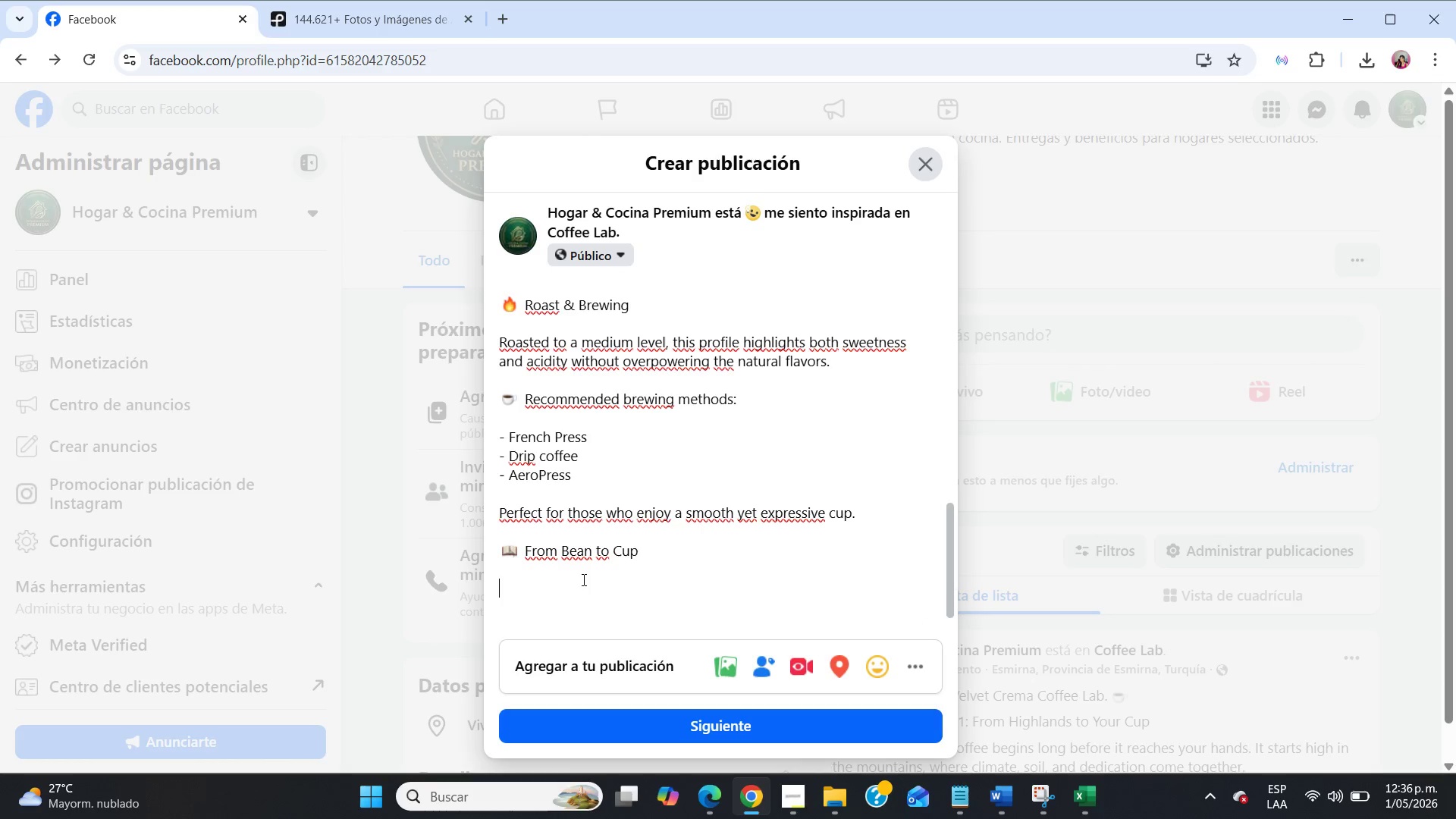 
key(Enter)
 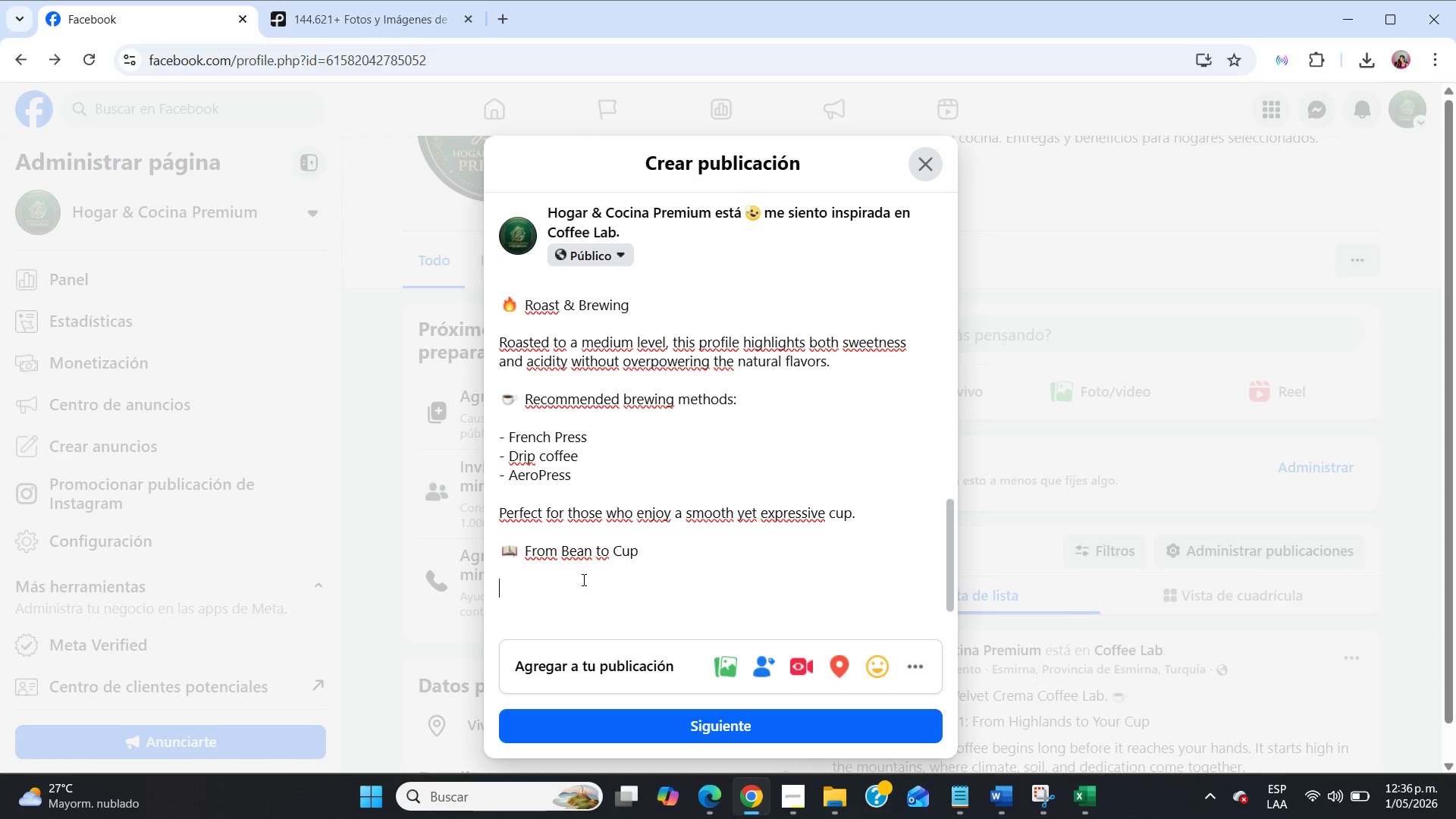 
type(At Vl)
key(Backspace)
type(elvet Crems)
key(Backspace)
type(a Coffee Lab, we celebrate coffees that reflect harmony - between nature, farmer, and craft.)
 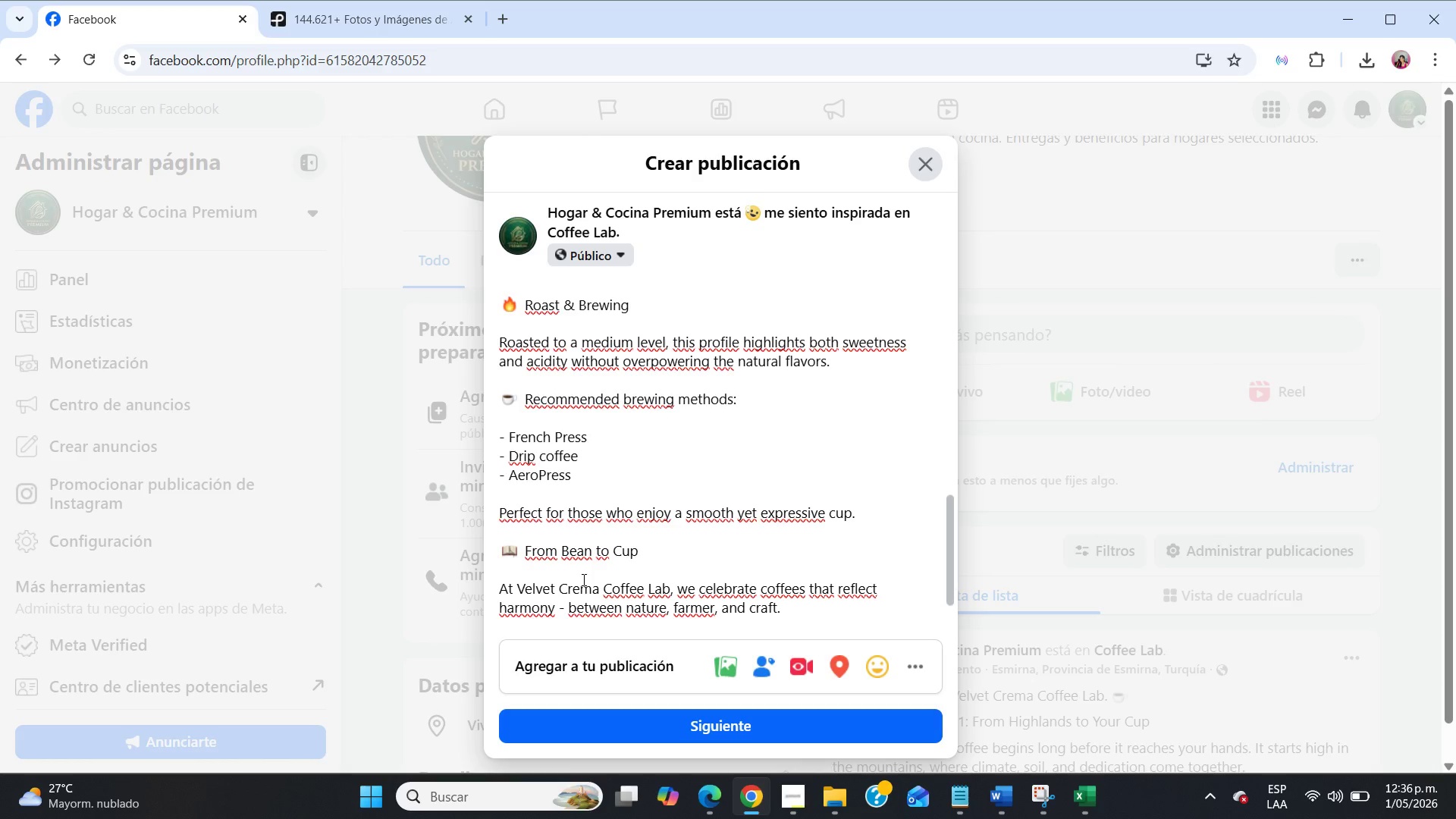 
scroll: coordinate [582, 579], scroll_direction: down, amount: 5.0
 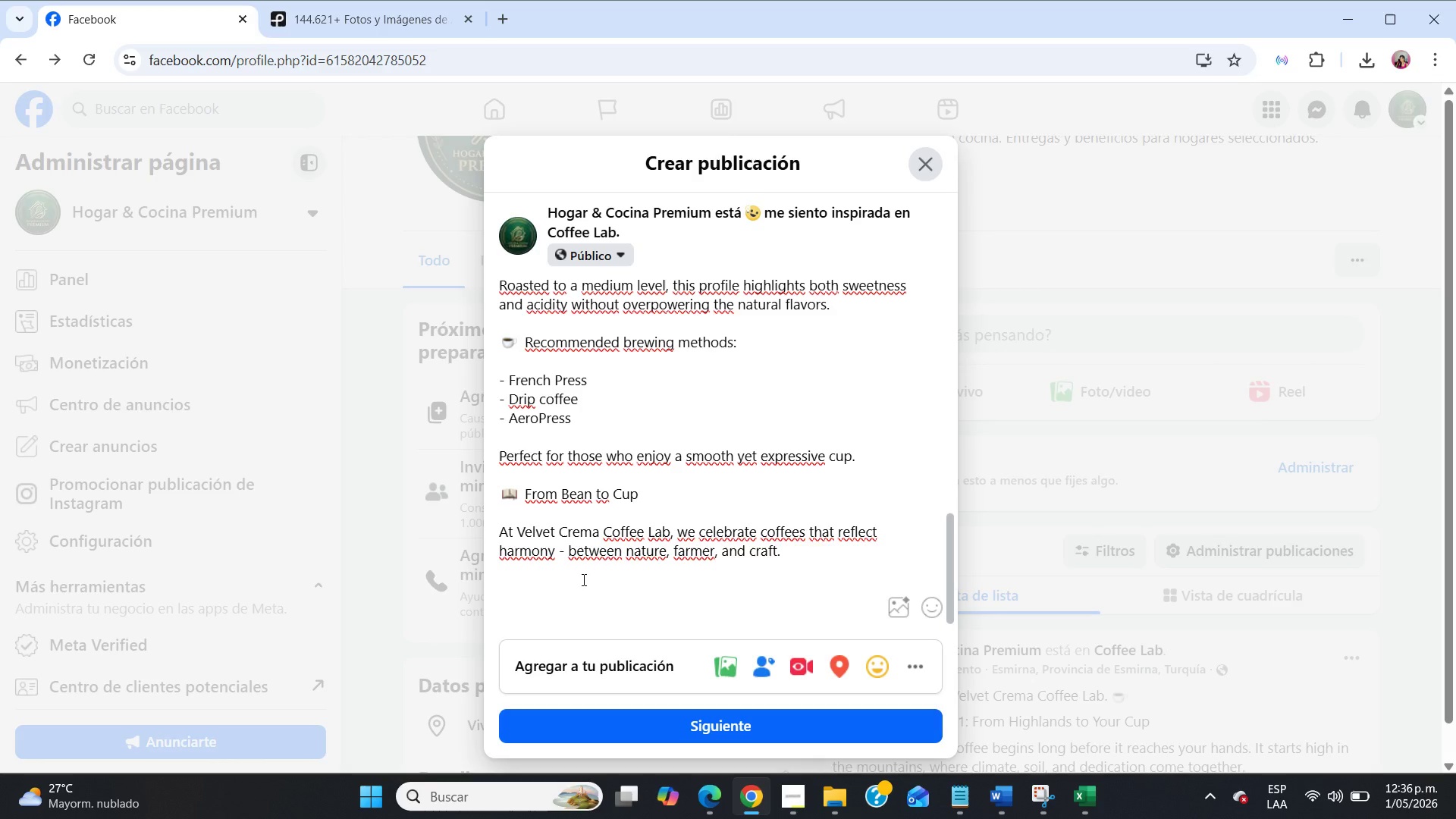 
key(NumpadEnter)
key(NumpadEnter)
type(This is more than coffee. It[s a living ecosystem in your cup.)
 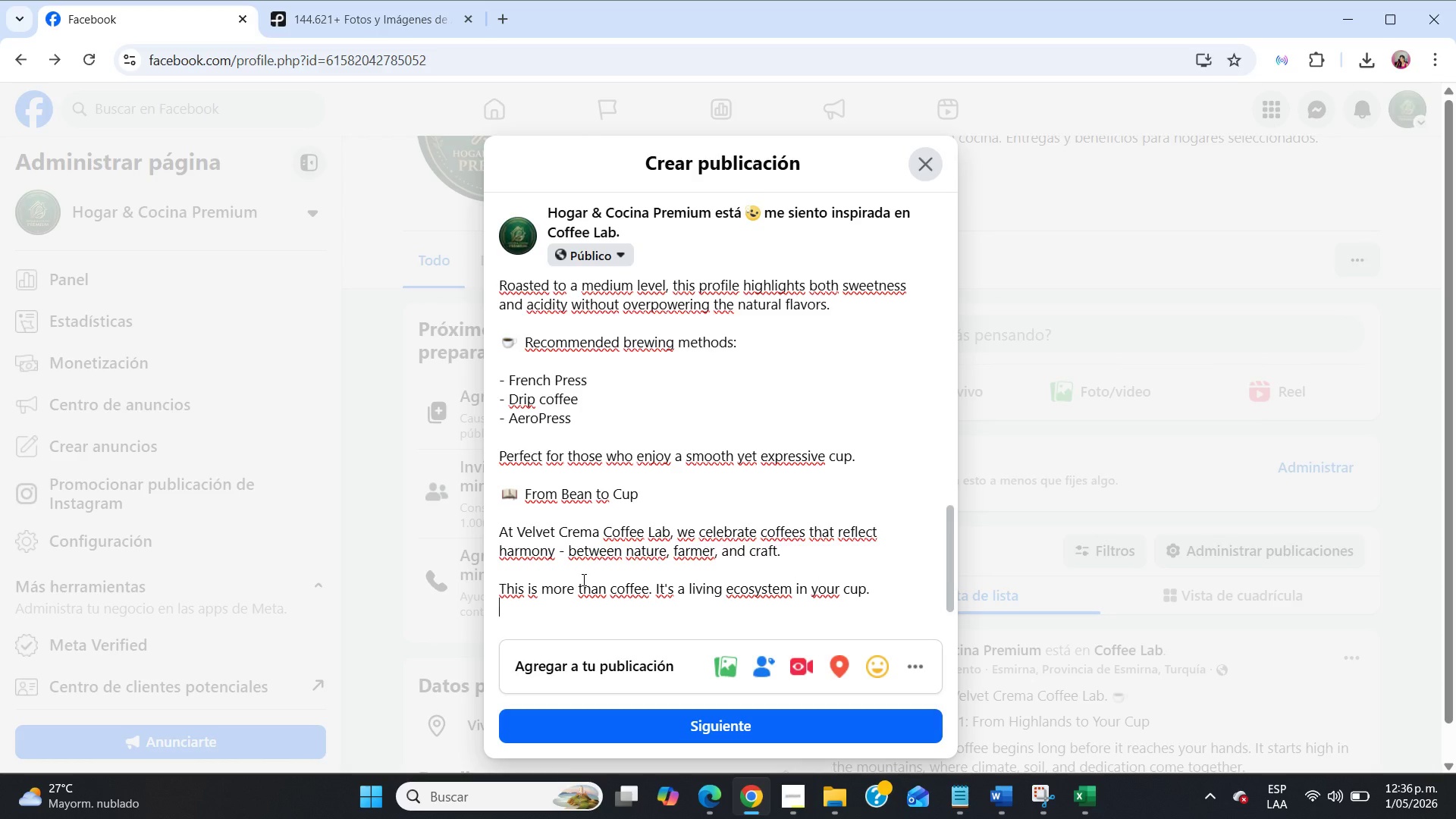 
key(Enter)
 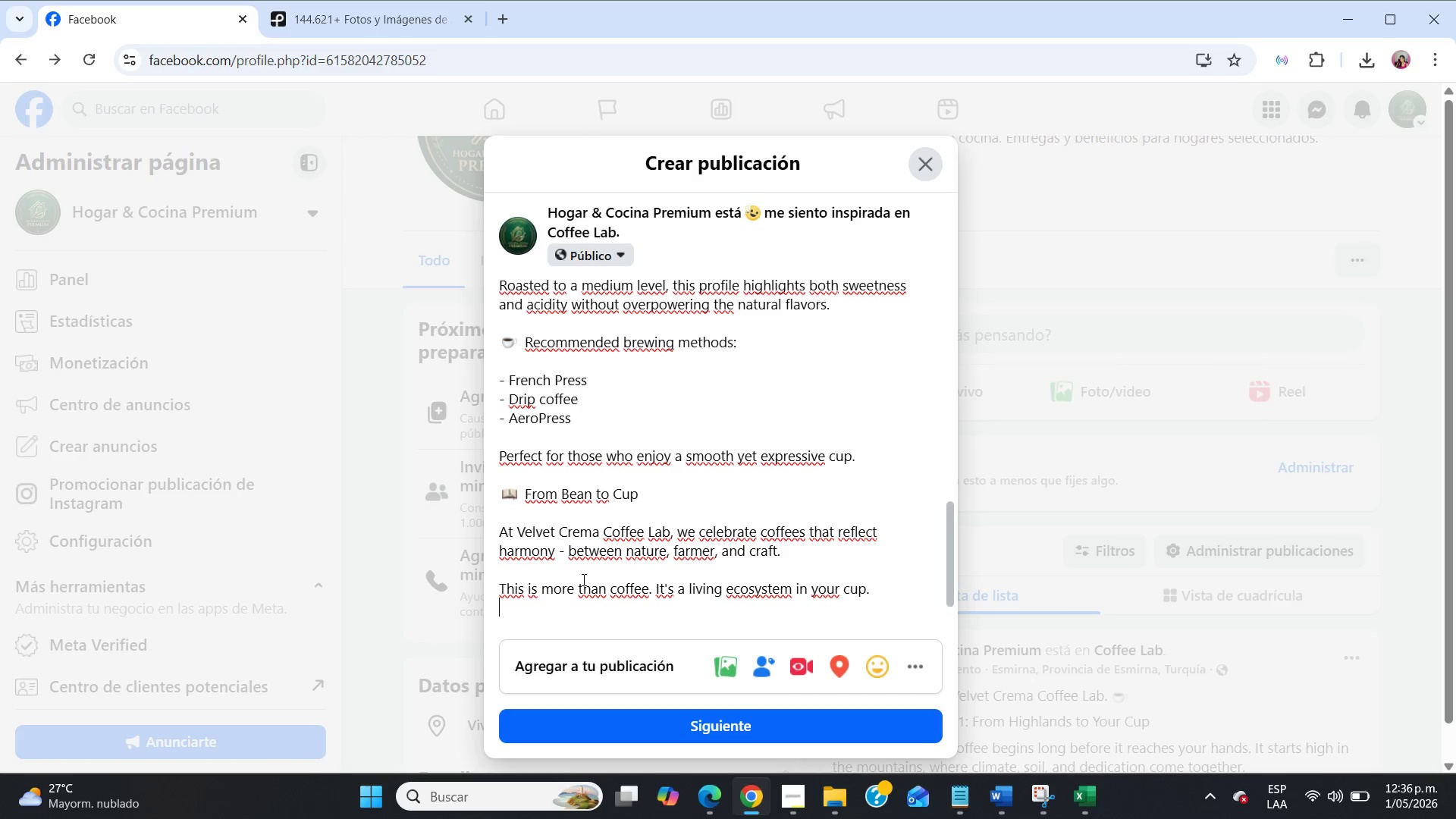 
key(Enter)
 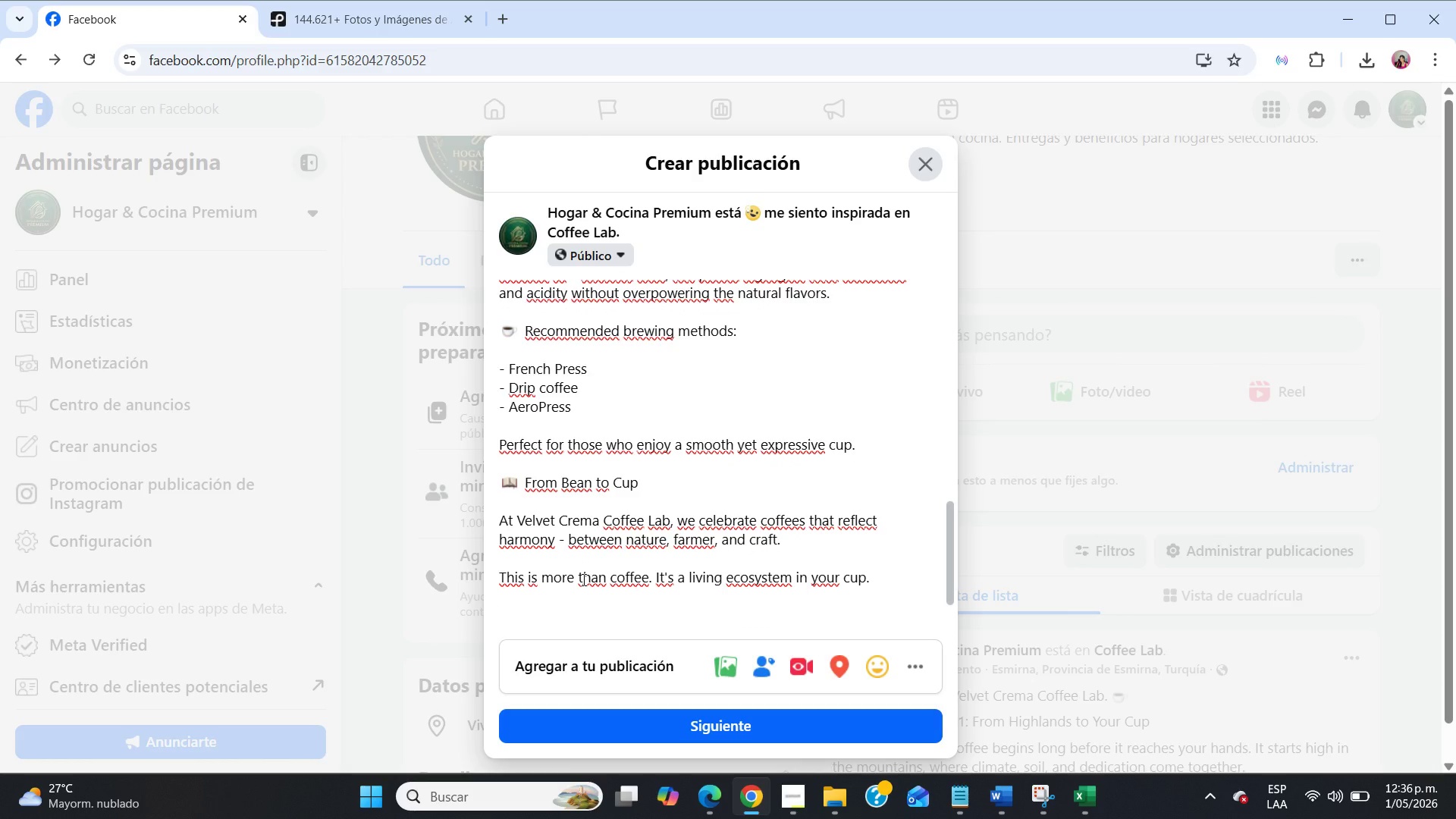 
scroll: coordinate [582, 579], scroll_direction: down, amount: 5.0
 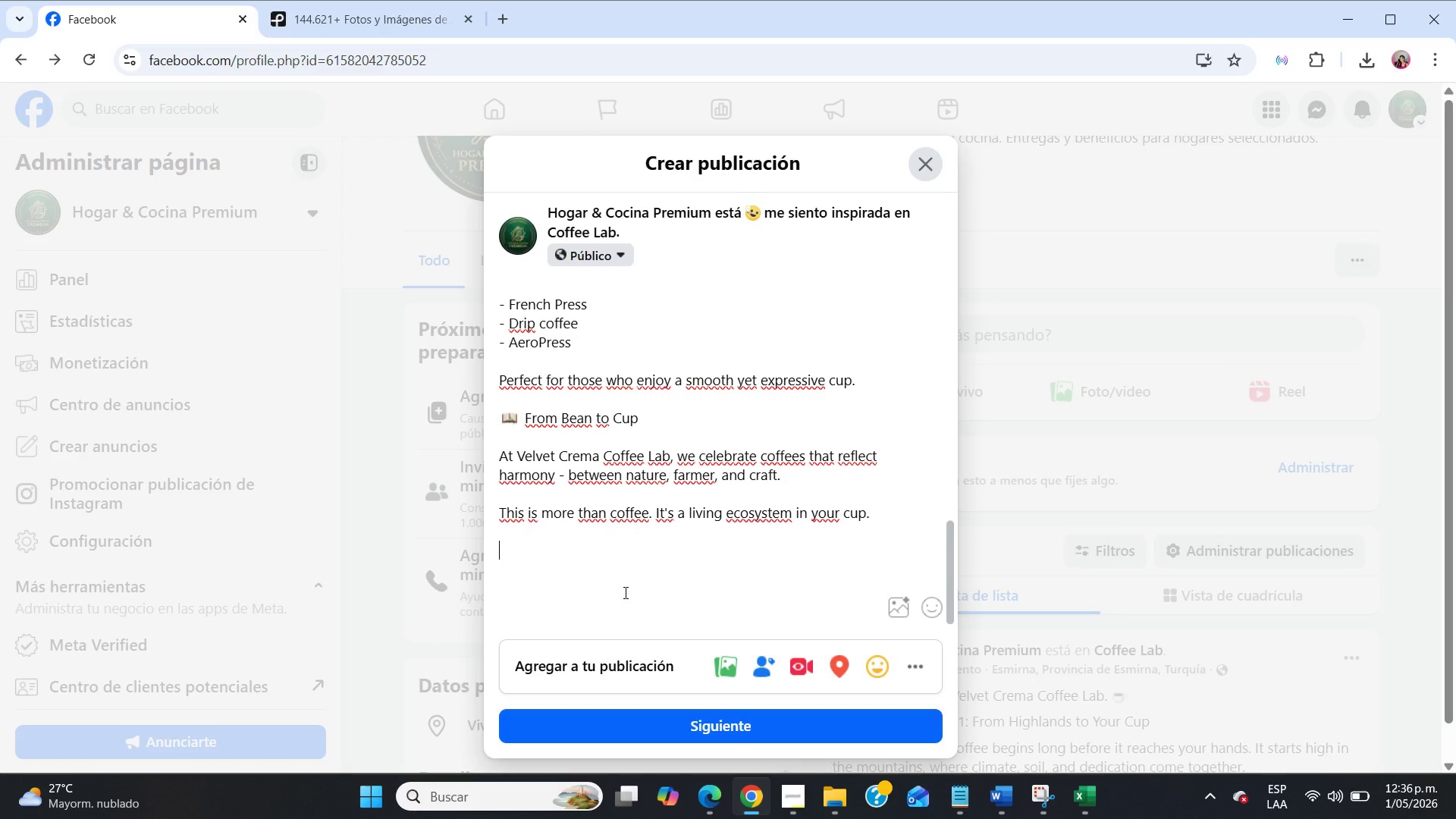 
key(Meta+MetaLeft)
 